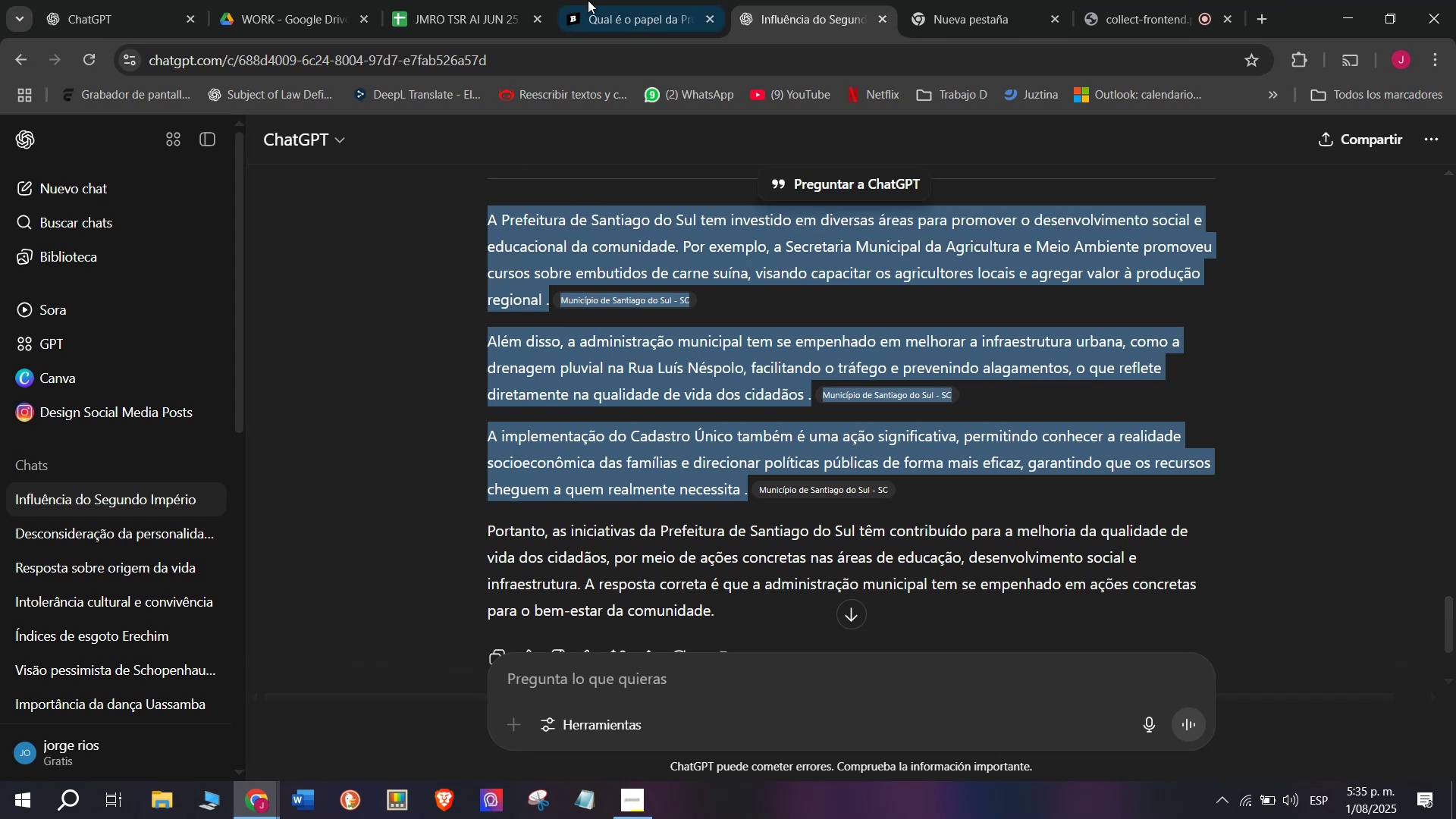 
left_click([602, 0])
 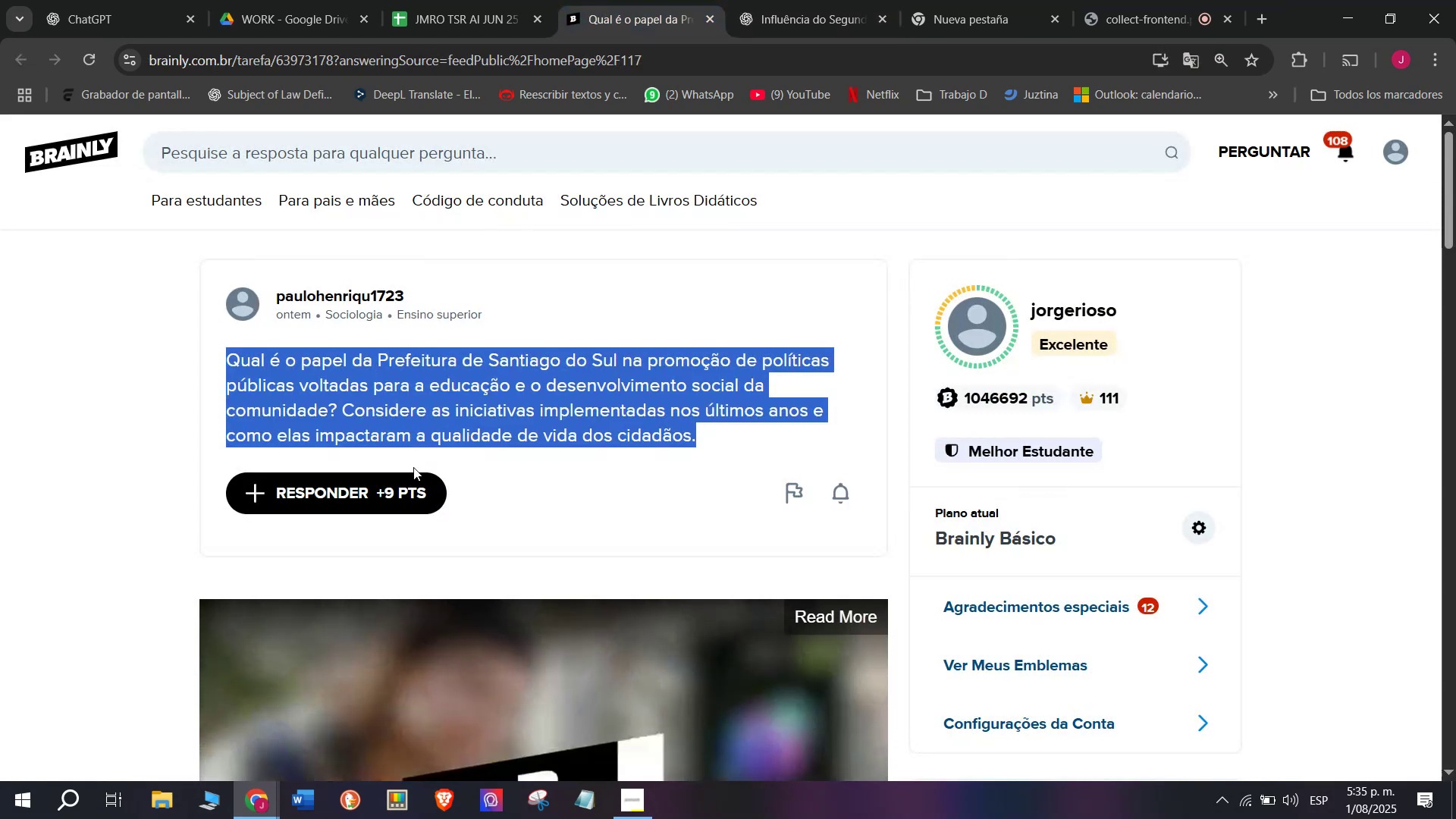 
left_click([394, 494])
 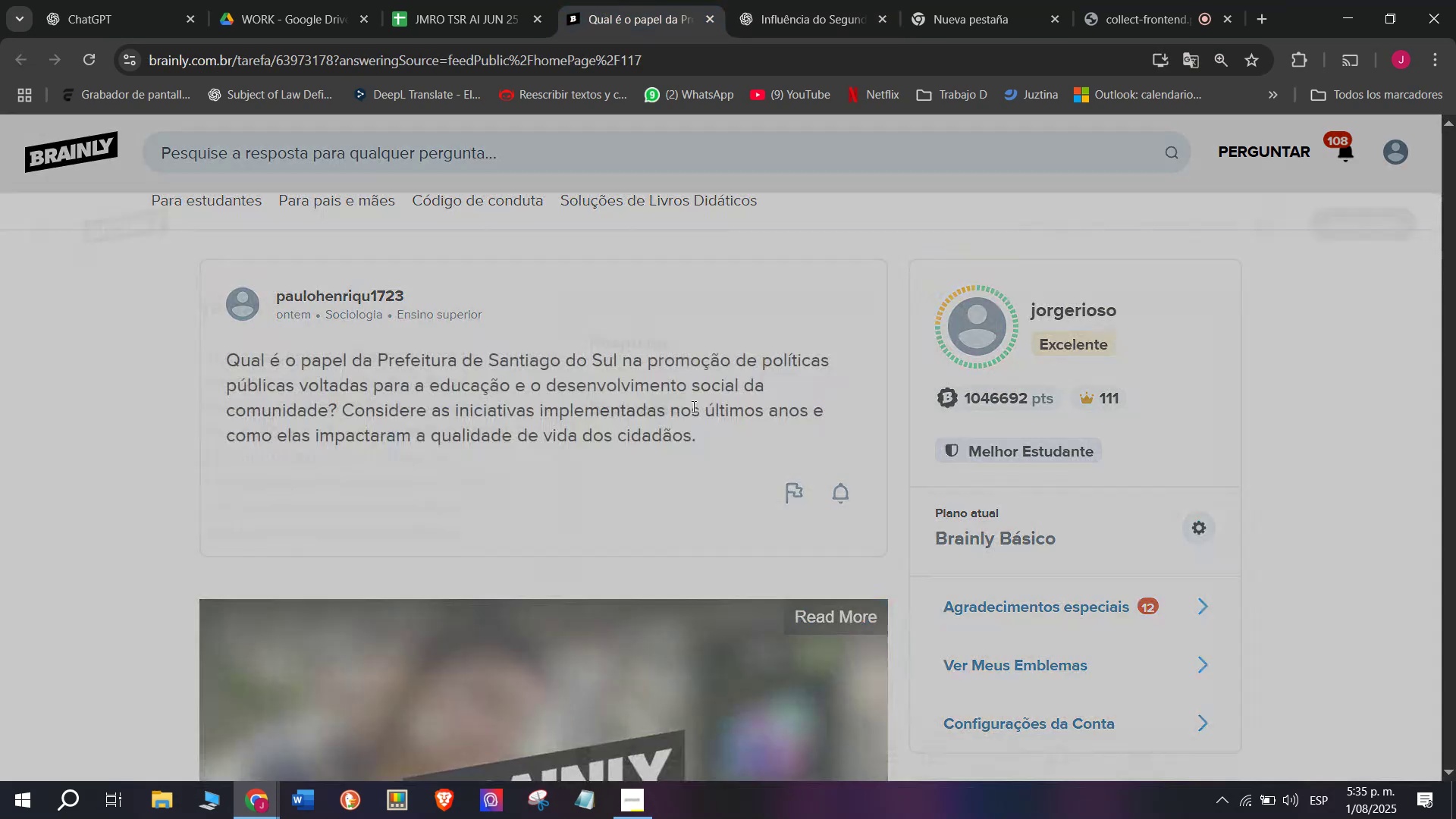 
left_click_drag(start_coordinate=[733, 415], to_coordinate=[521, 217])
 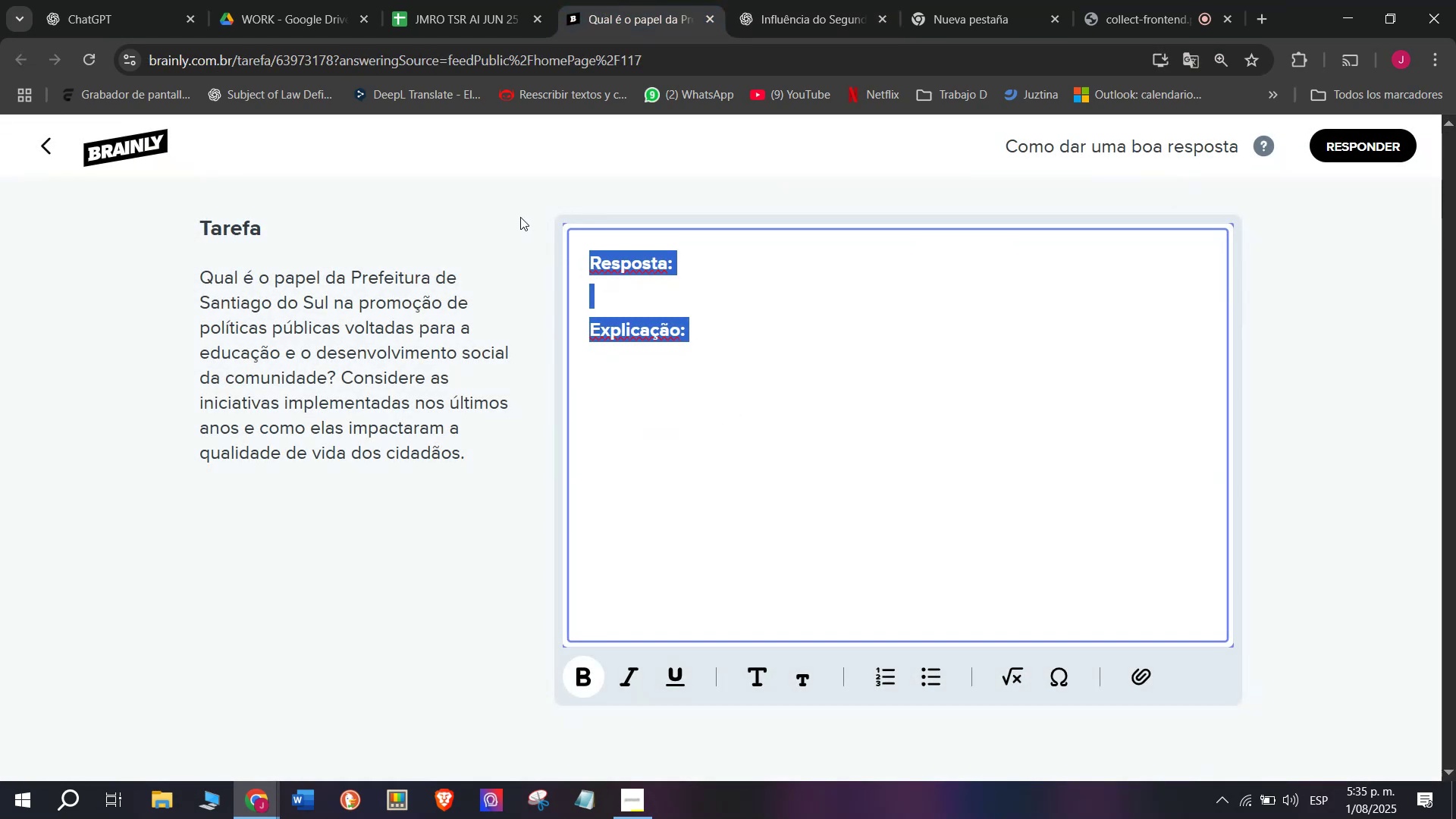 
key(Meta+MetaLeft)
 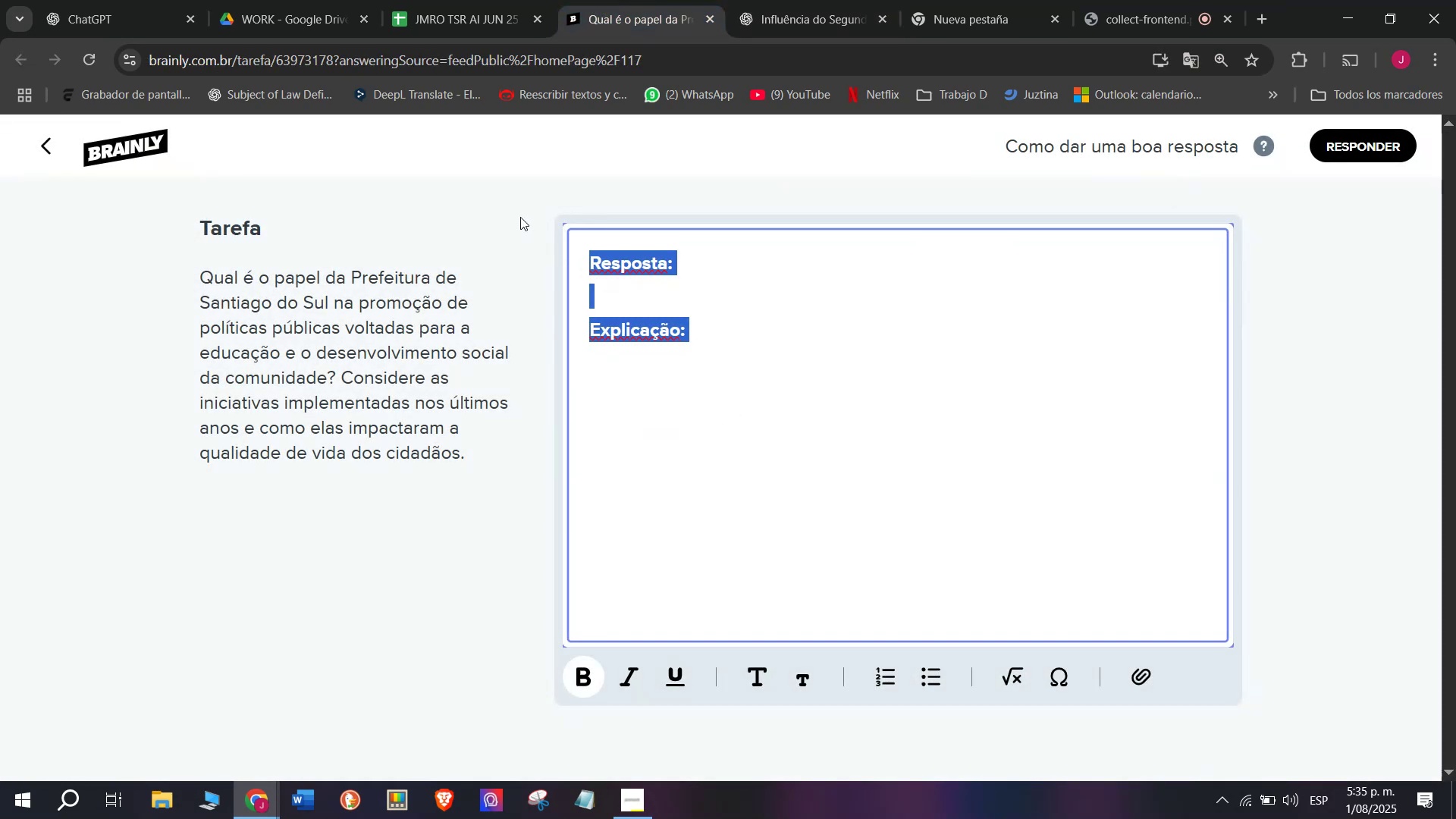 
key(Meta+V)
 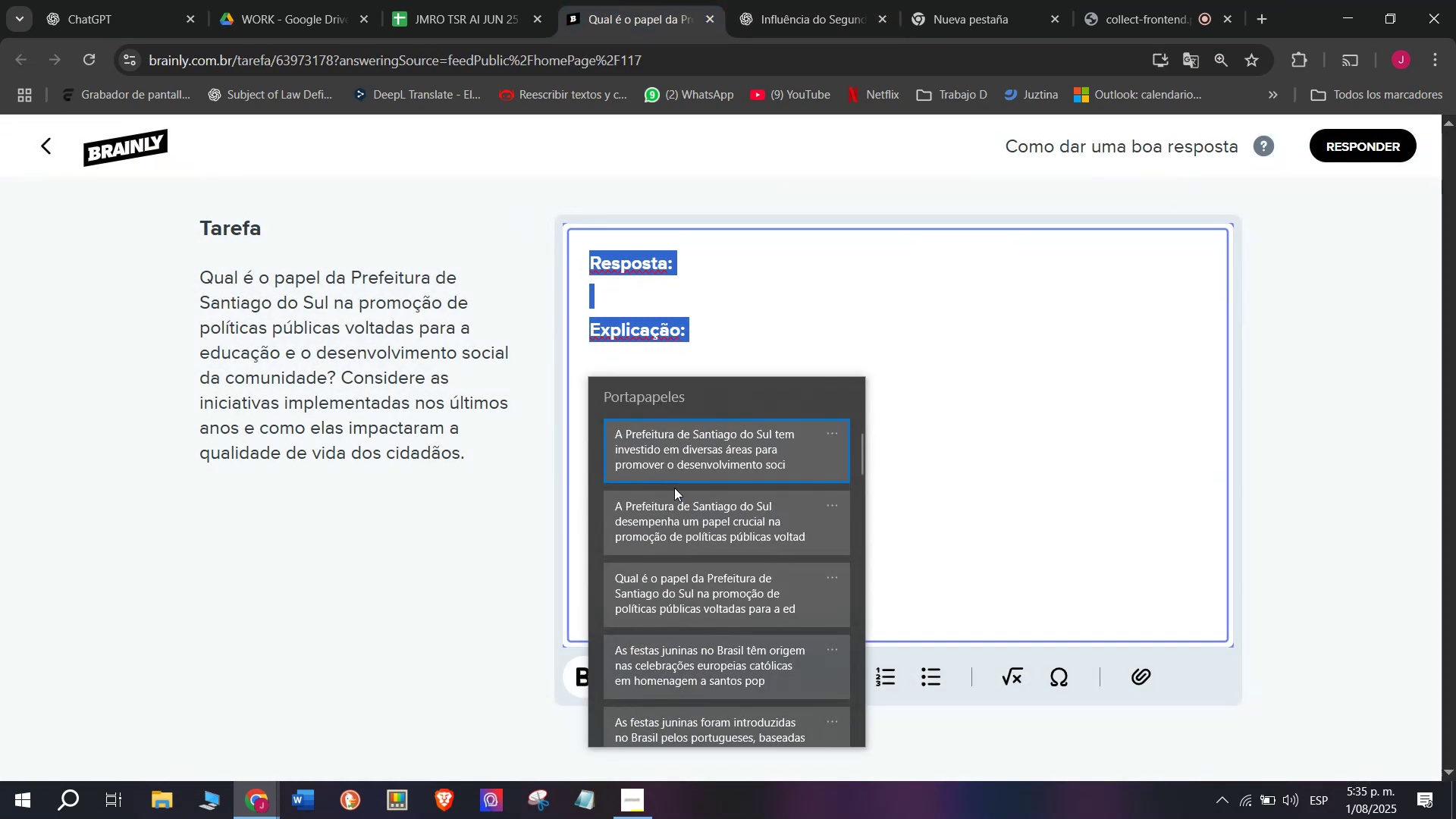 
key(Control+ControlLeft)
 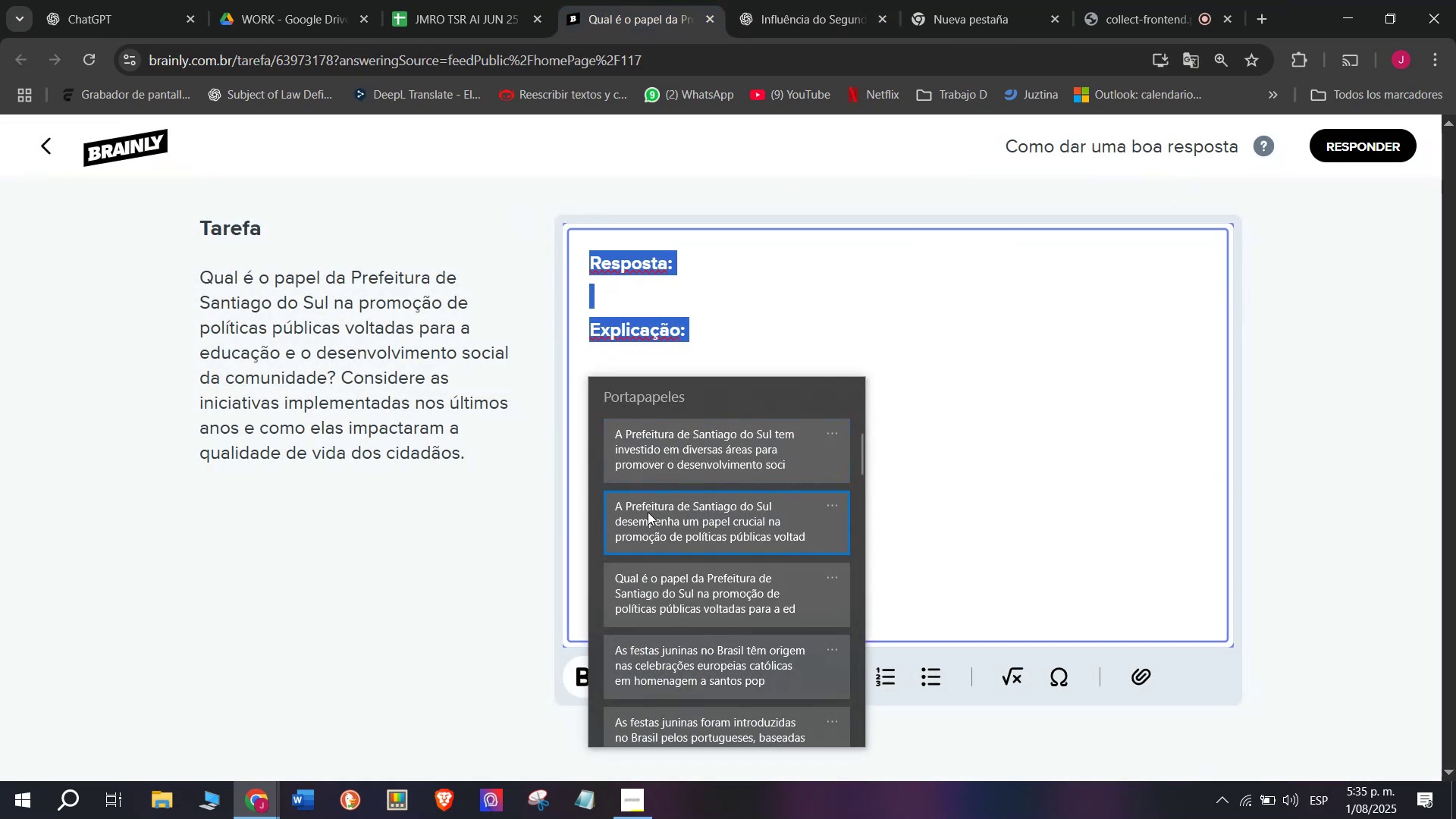 
key(Control+V)
 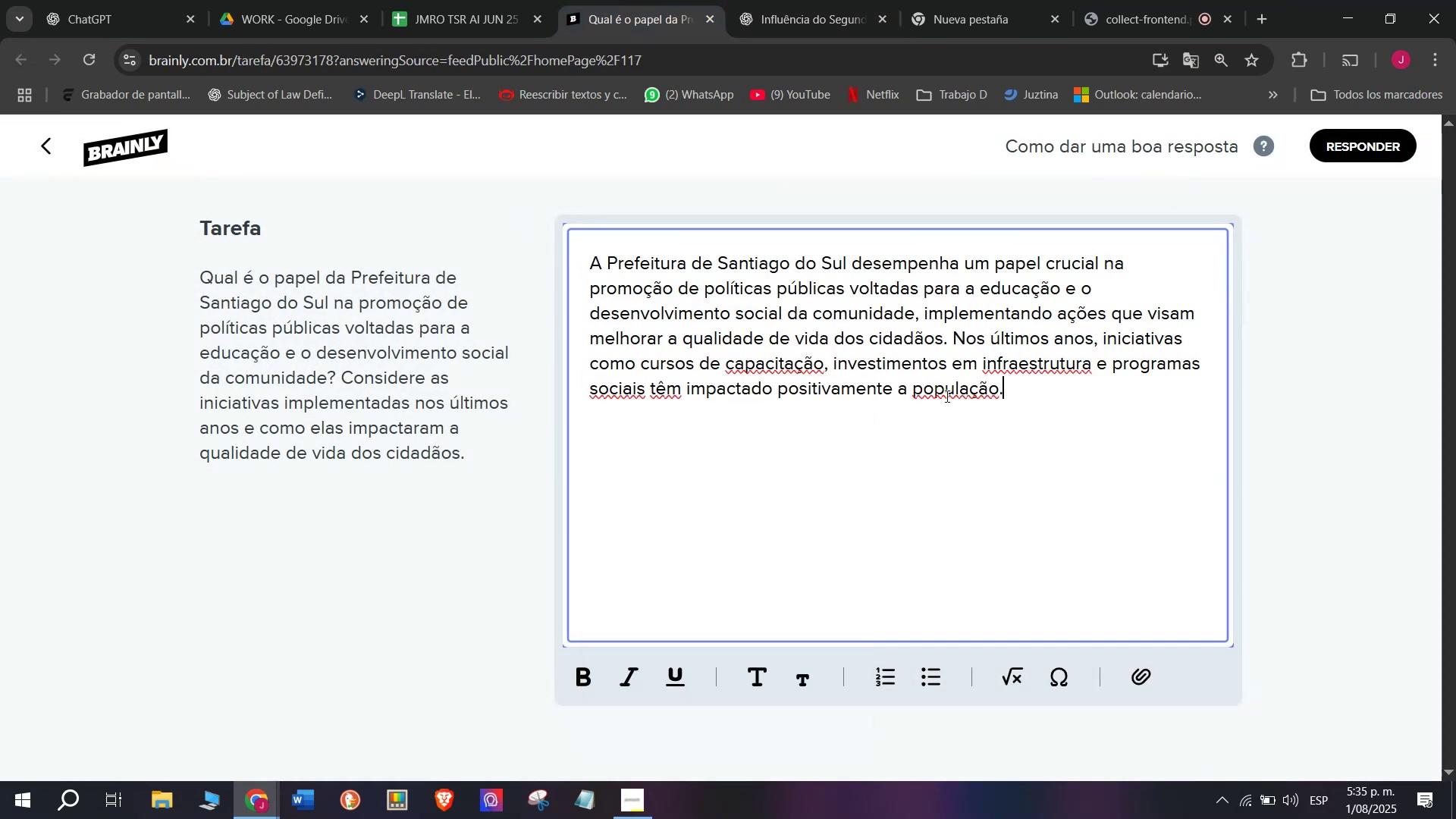 
left_click_drag(start_coordinate=[952, 344], to_coordinate=[1011, 406])
 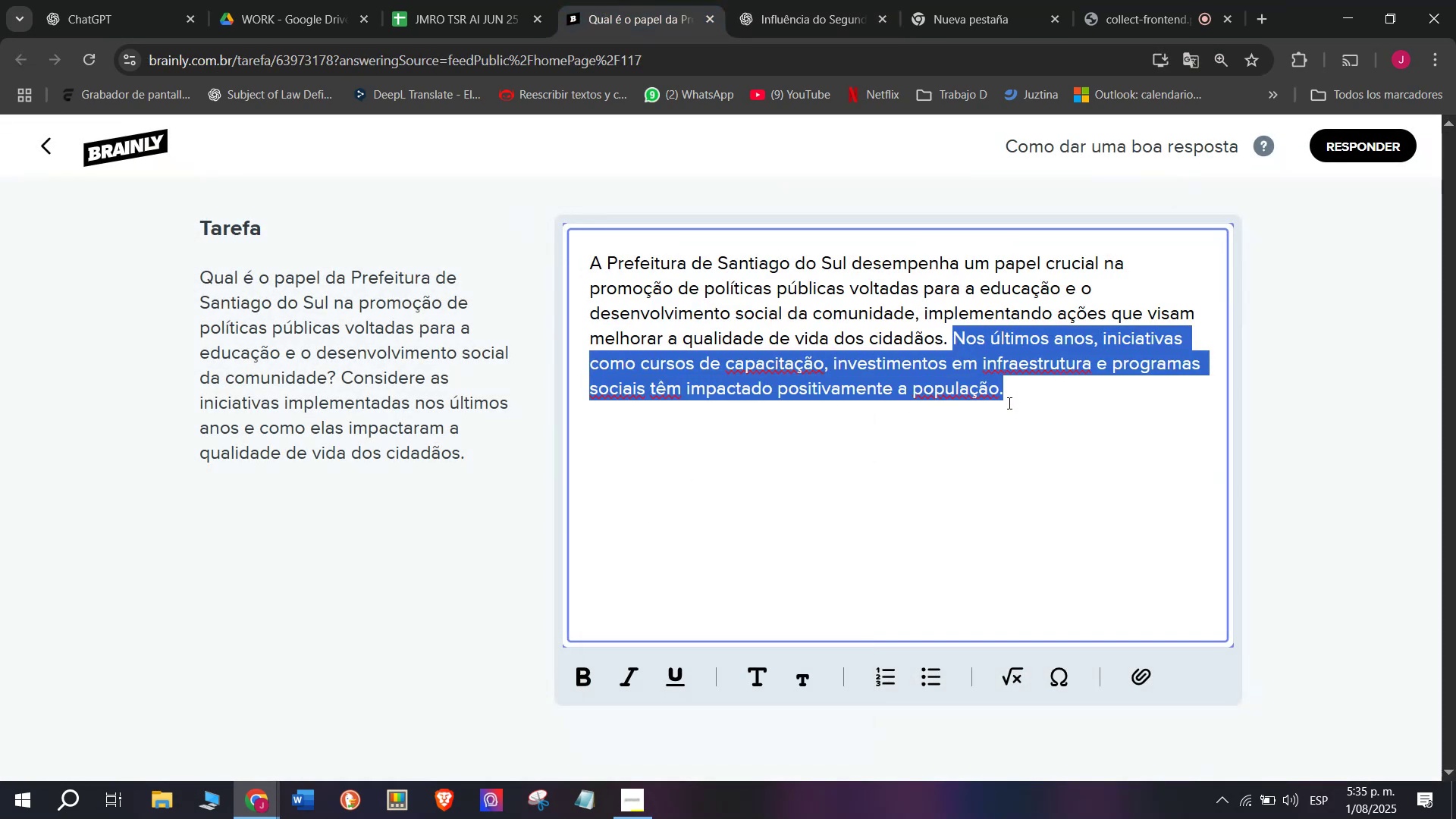 
key(Backspace)
 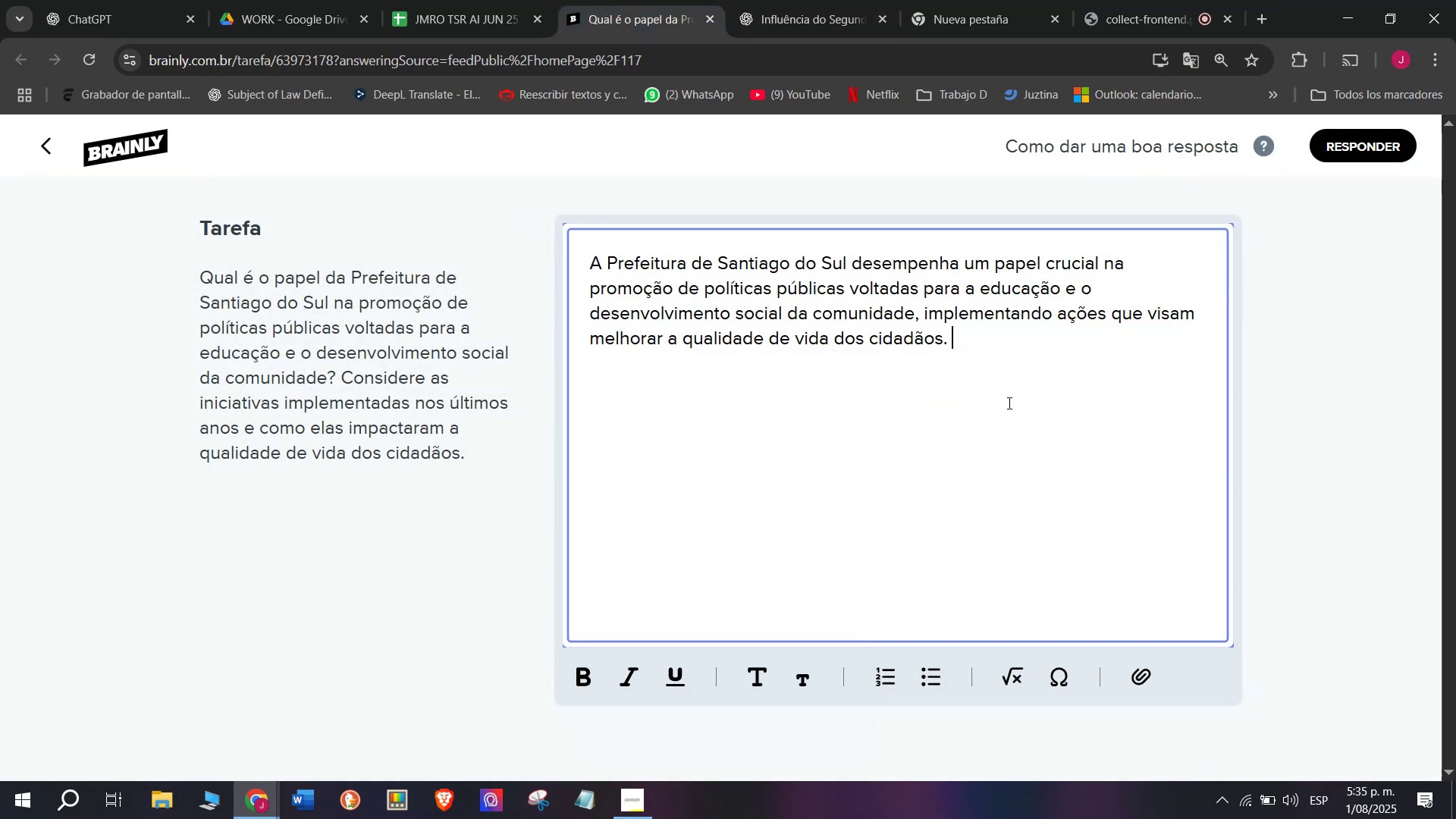 
key(Enter)
 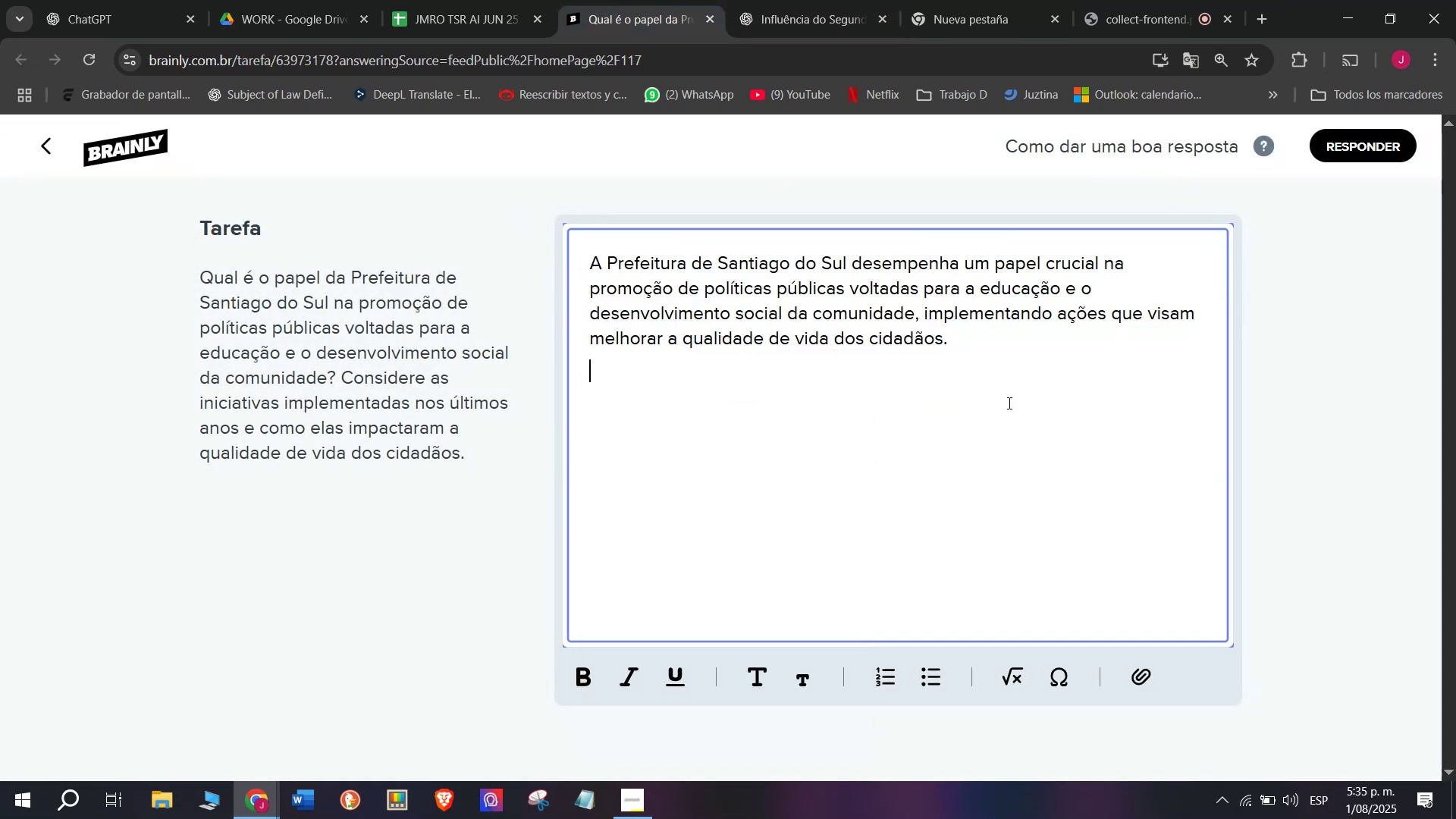 
key(Enter)
 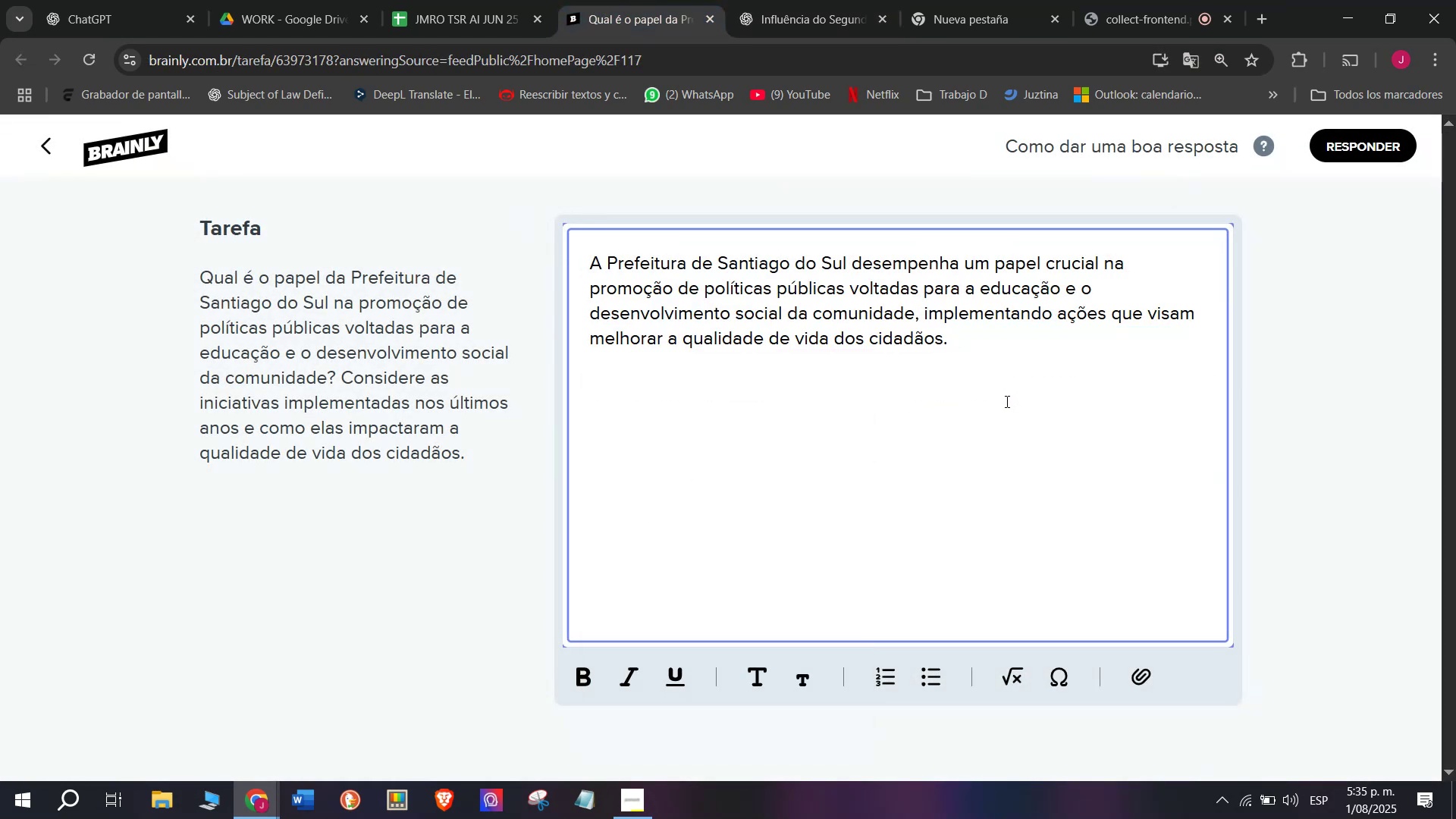 
key(Meta+V)
 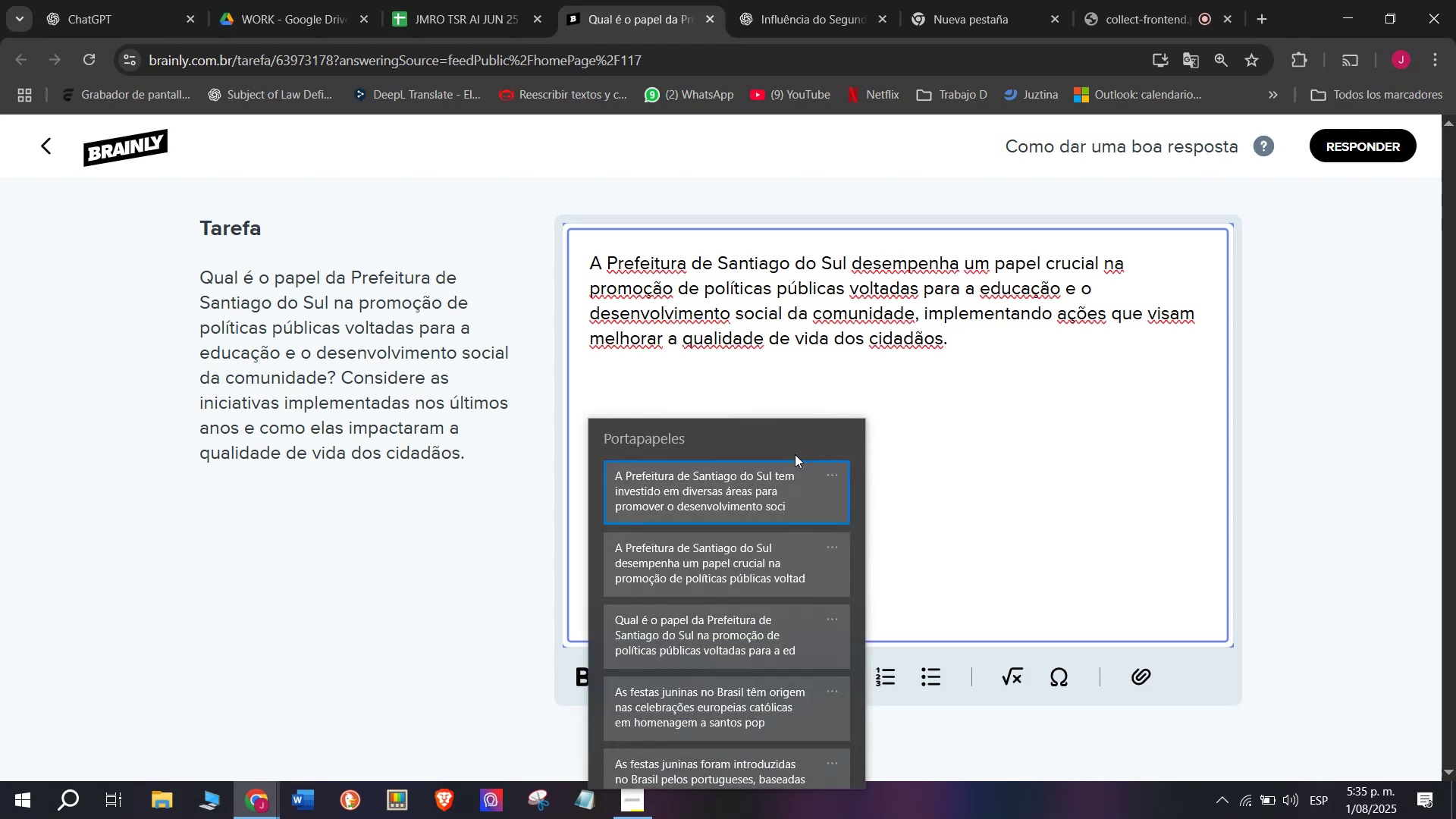 
left_click([731, 492])
 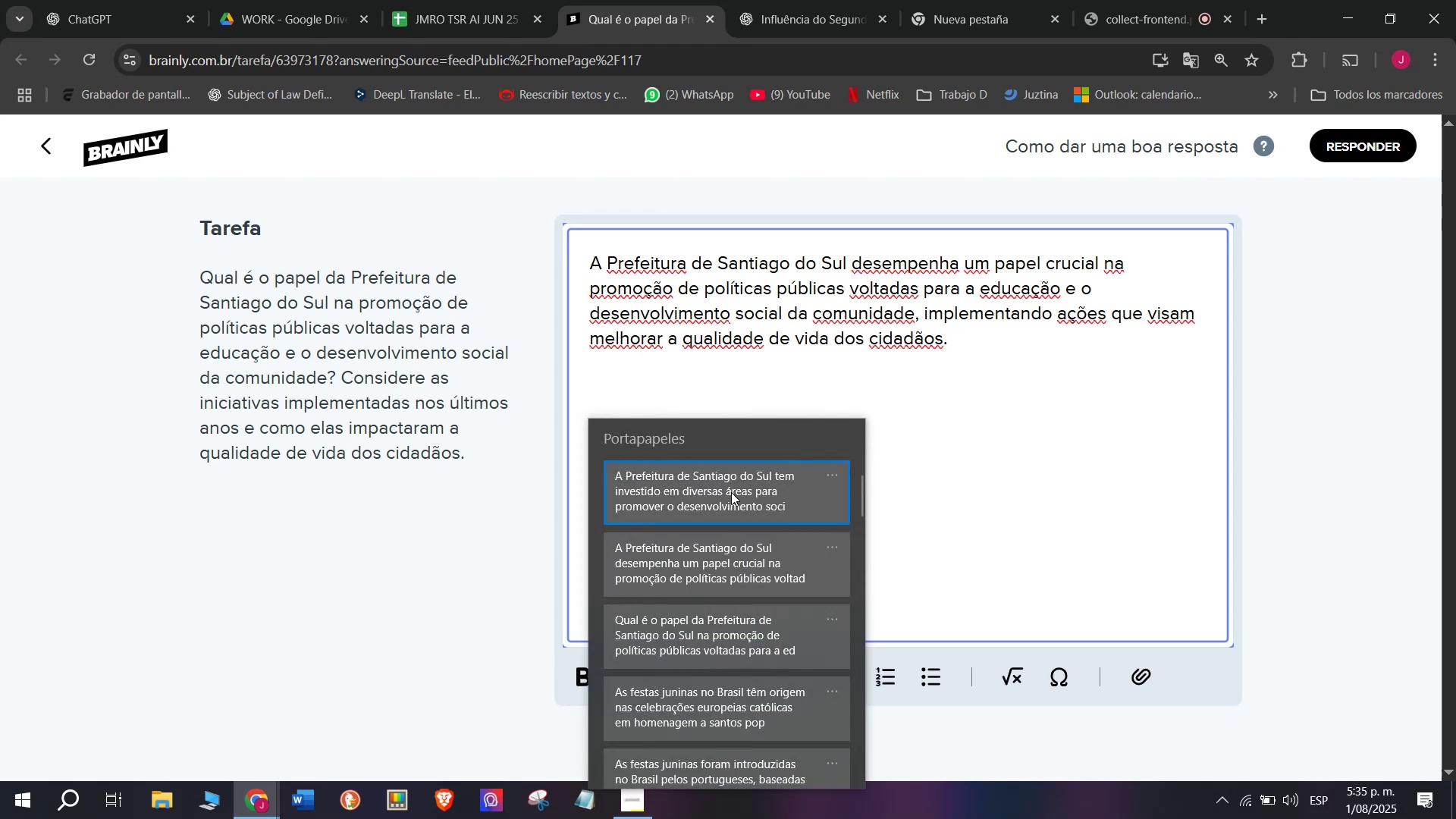 
key(Control+ControlLeft)
 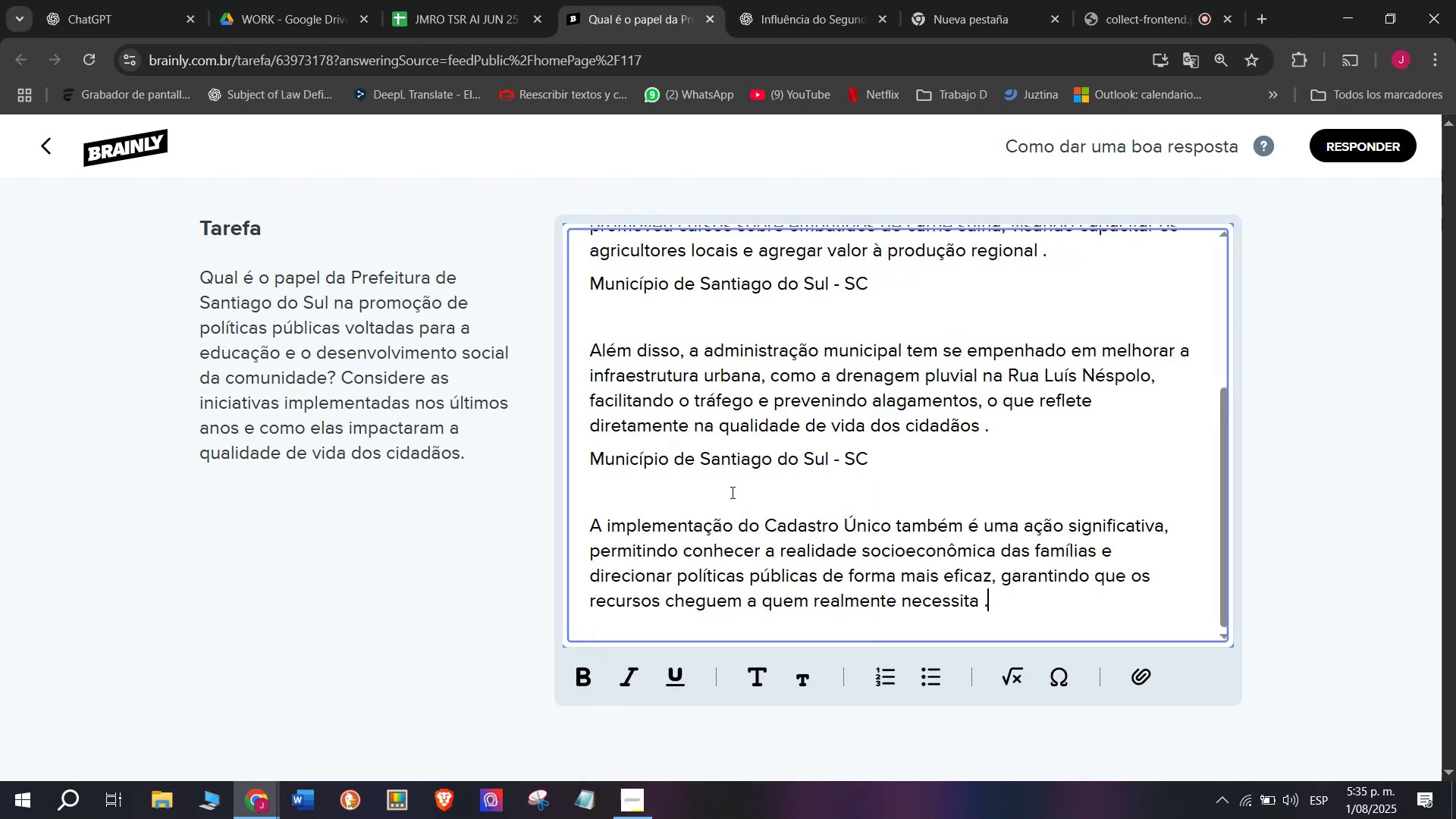 
key(Control+V)
 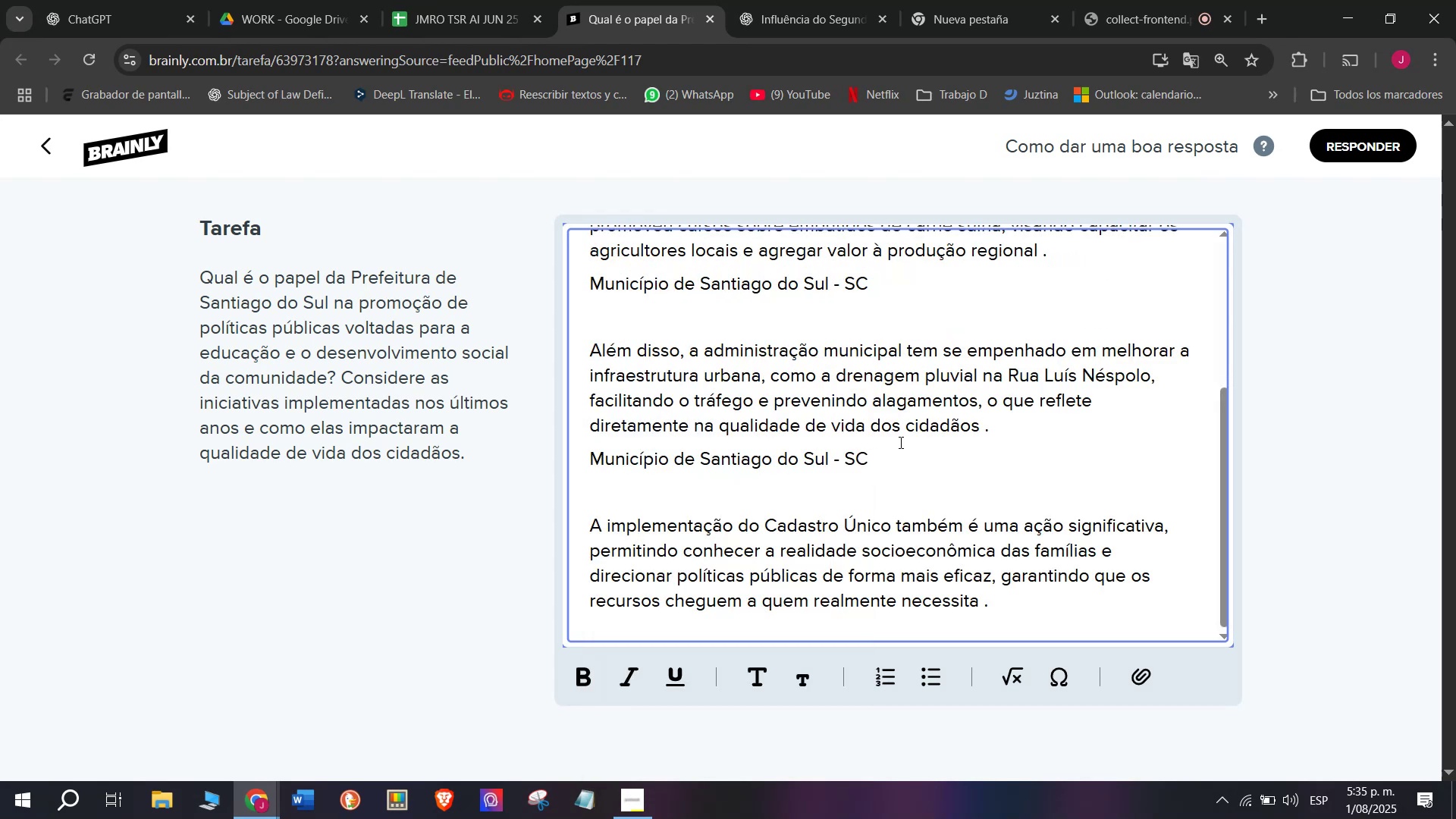 
left_click_drag(start_coordinate=[896, 450], to_coordinate=[569, 457])
 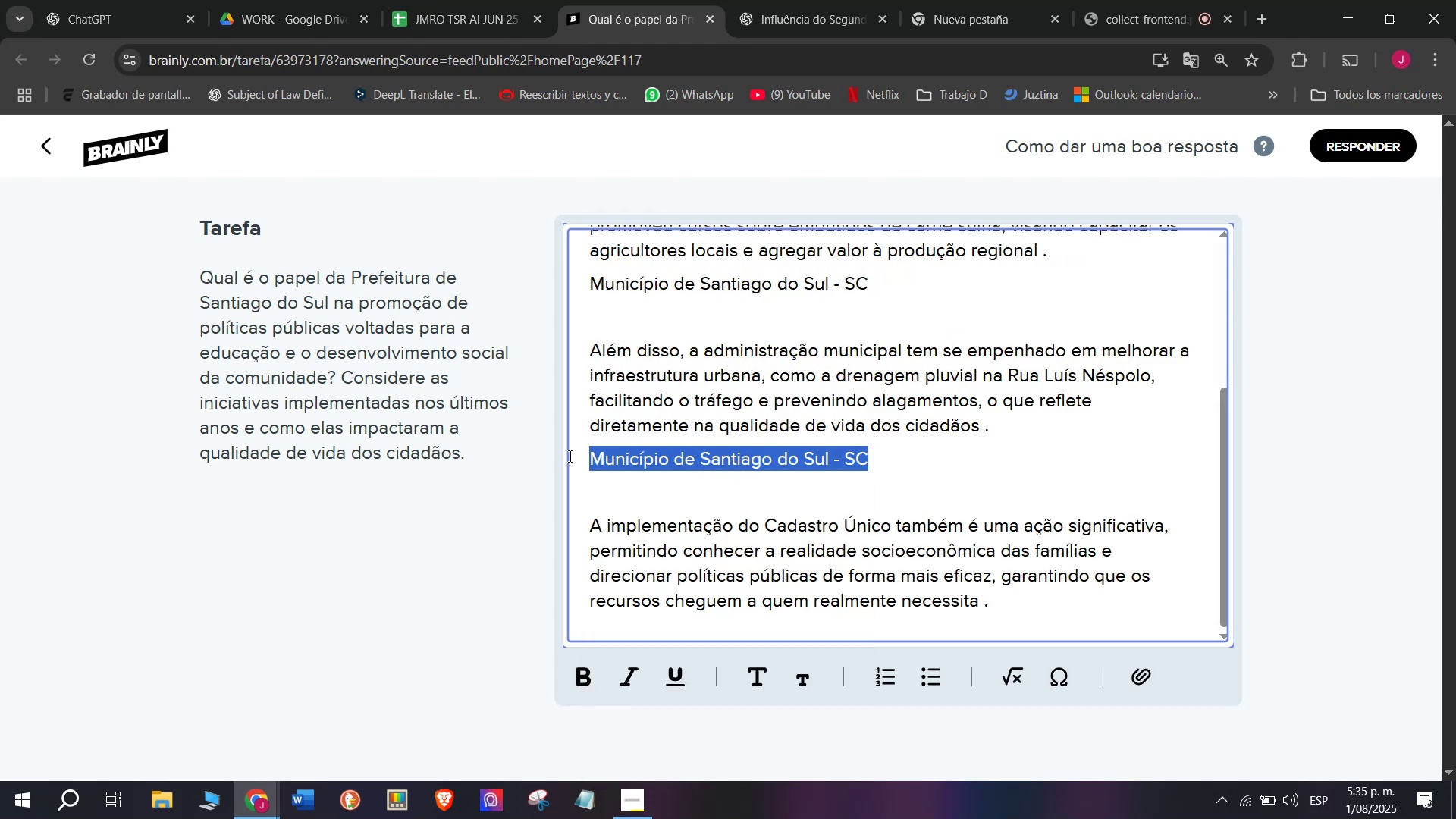 
key(Backspace)
 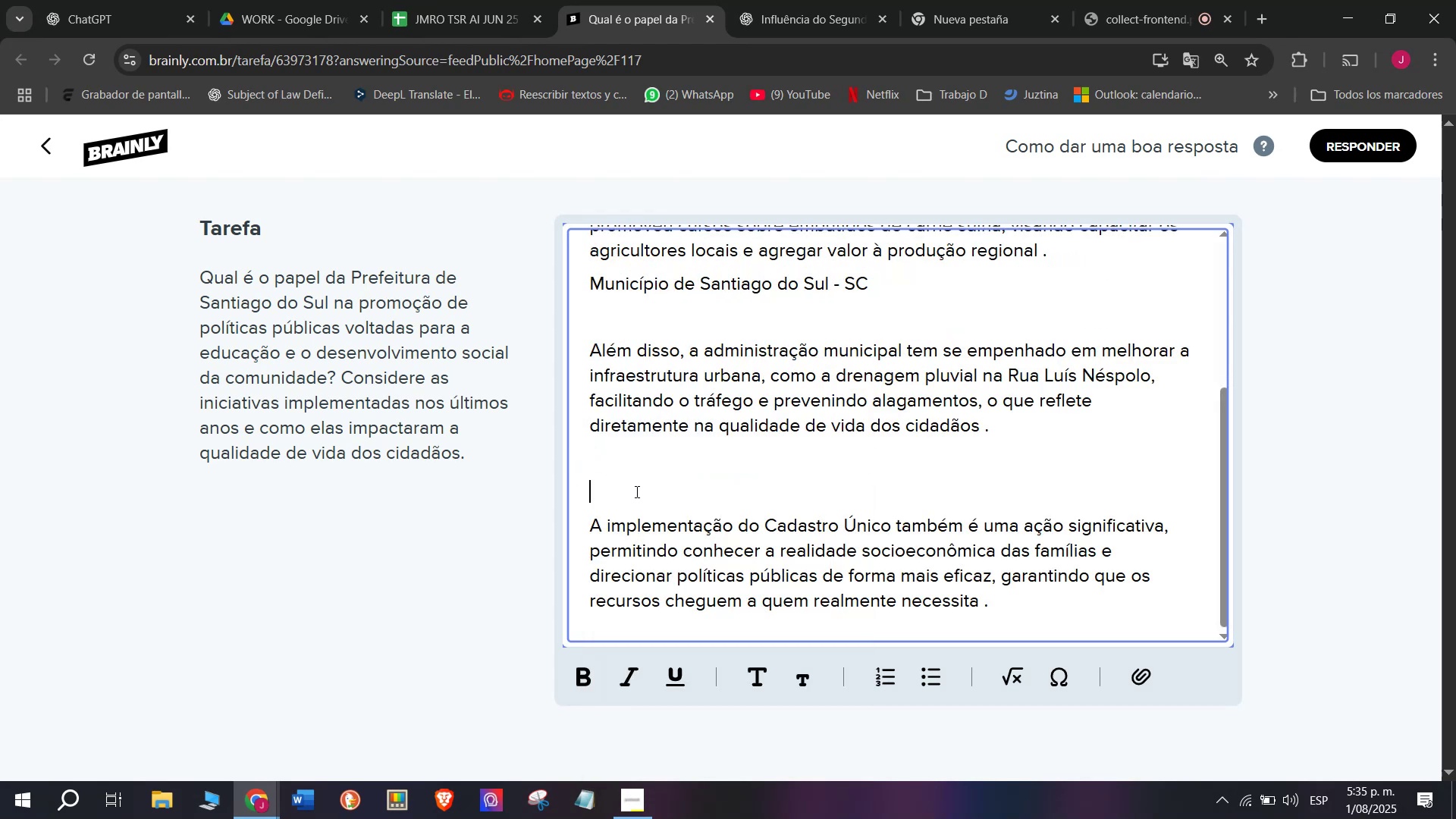 
key(Backspace)
 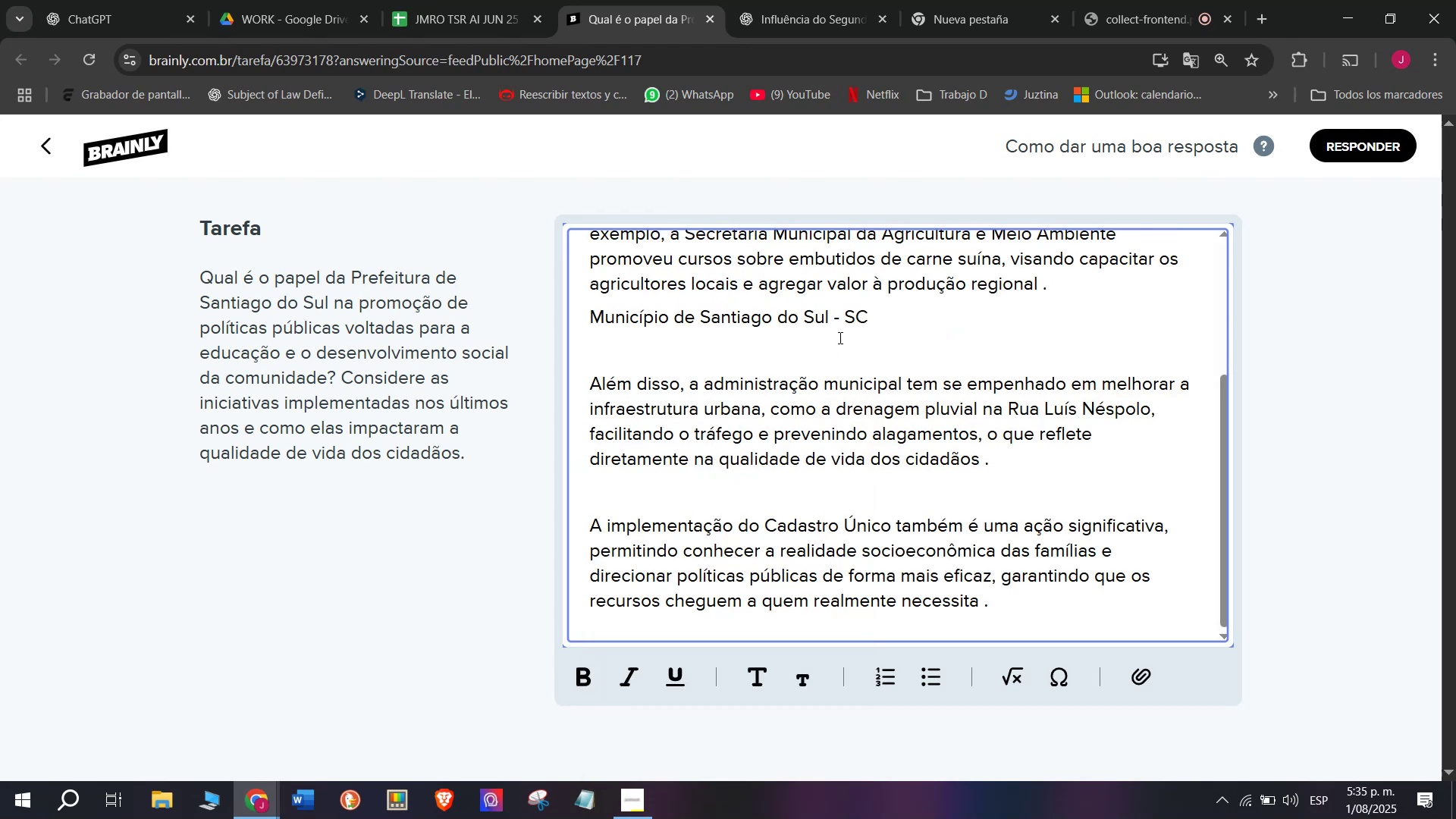 
left_click_drag(start_coordinate=[880, 321], to_coordinate=[553, 308])
 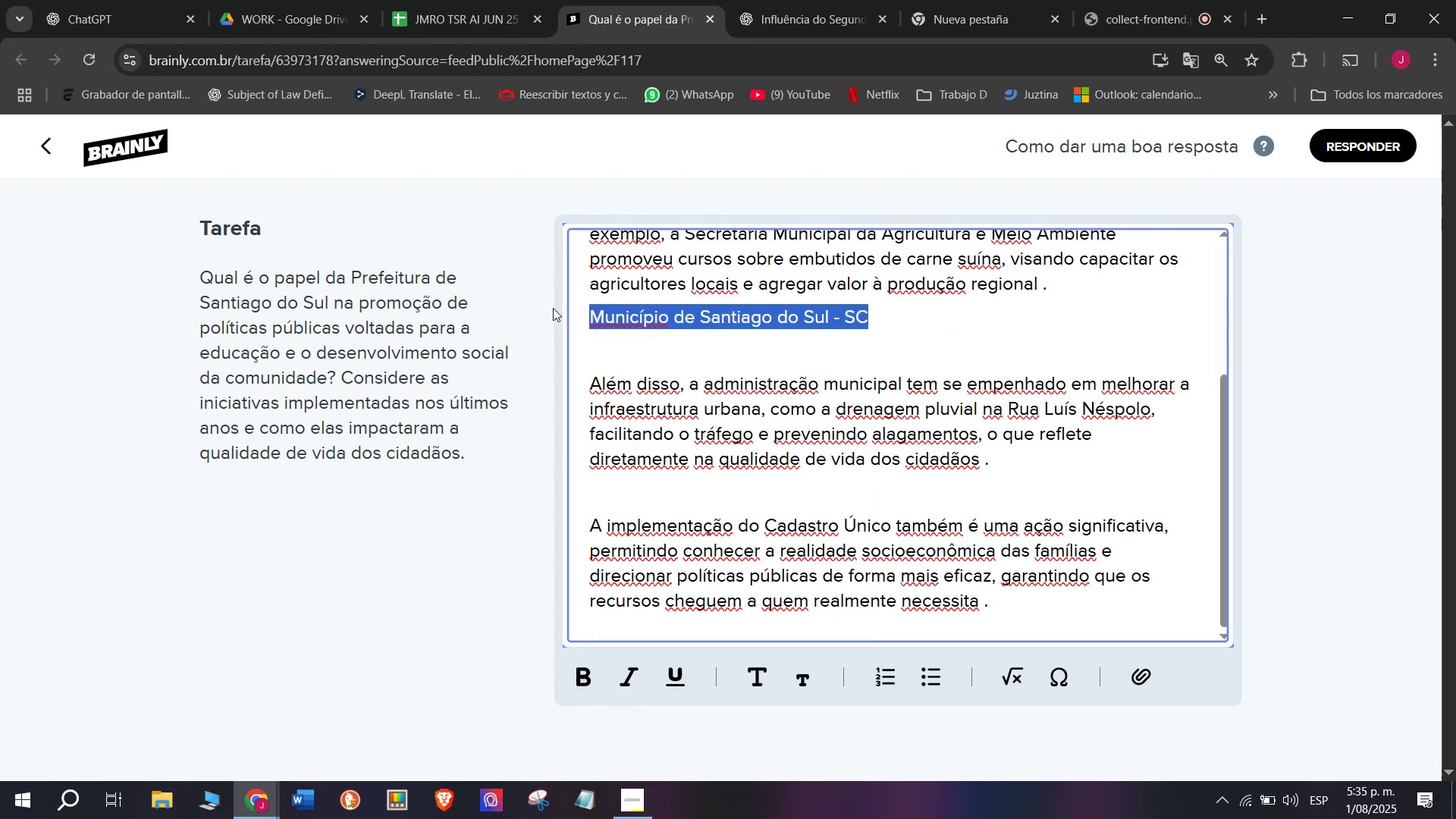 
key(Backspace)
 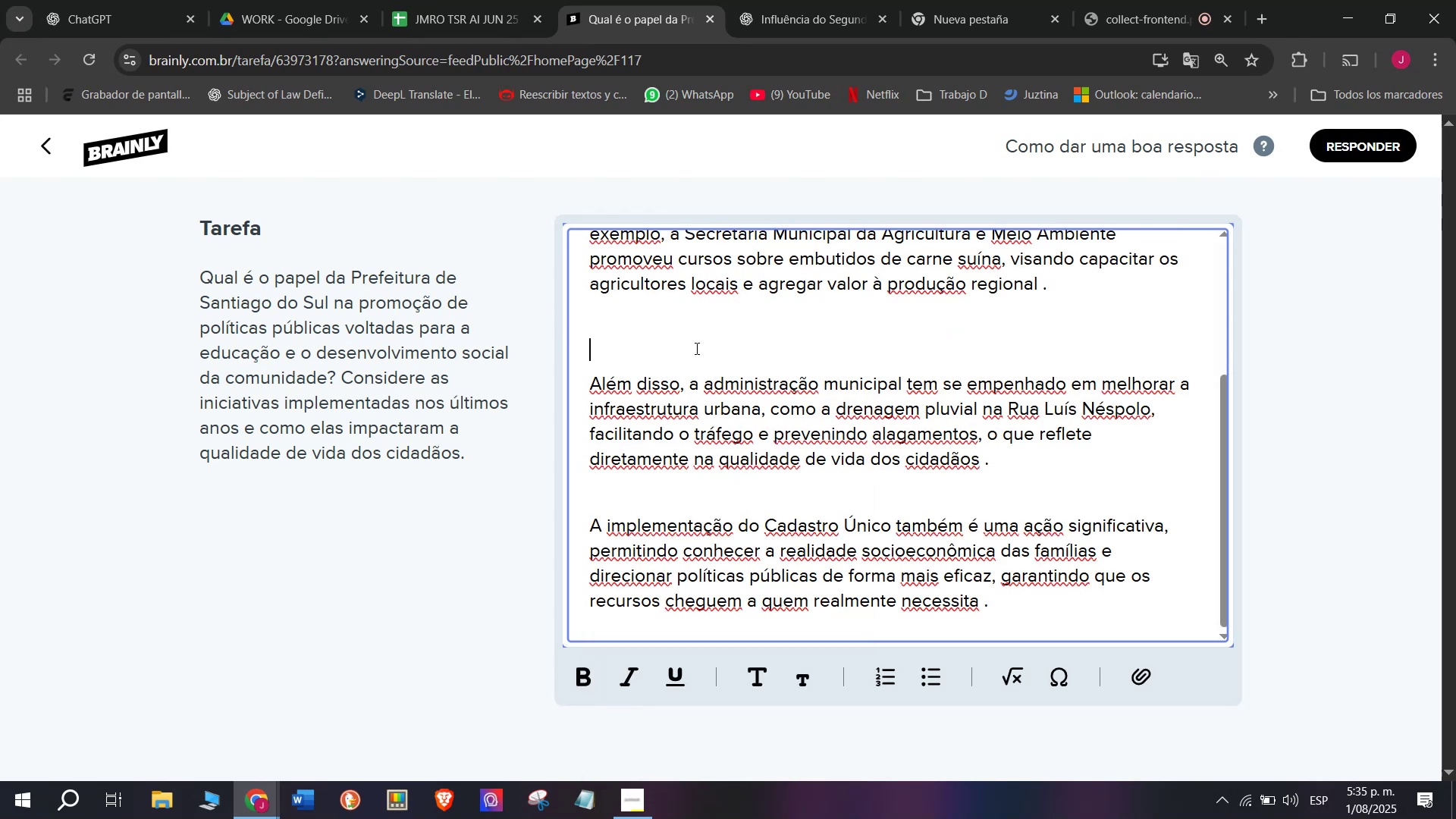 
key(Backspace)
 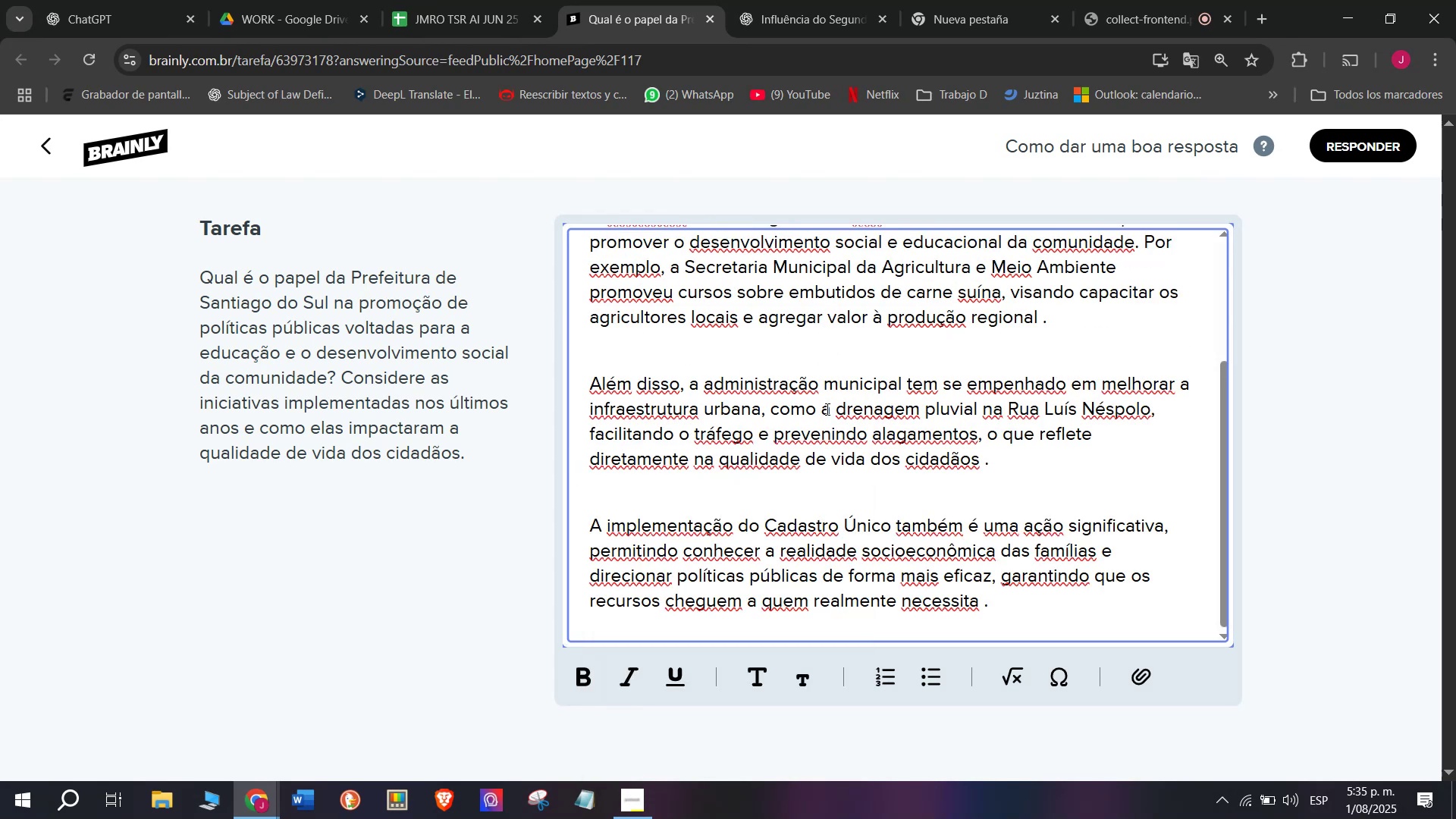 
scroll: coordinate [827, 409], scroll_direction: up, amount: 4.0
 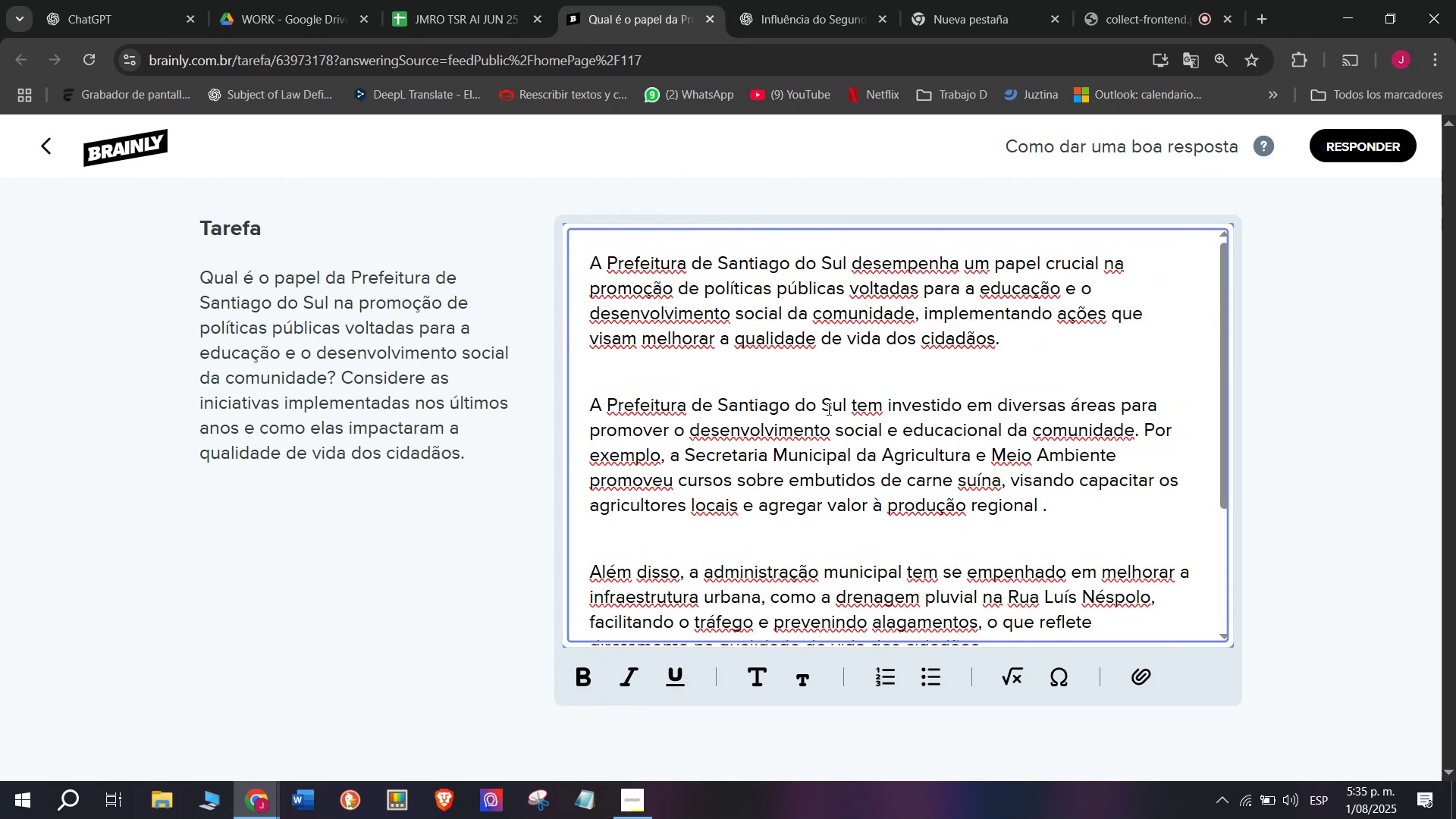 
scroll: coordinate [827, 412], scroll_direction: down, amount: 2.0
 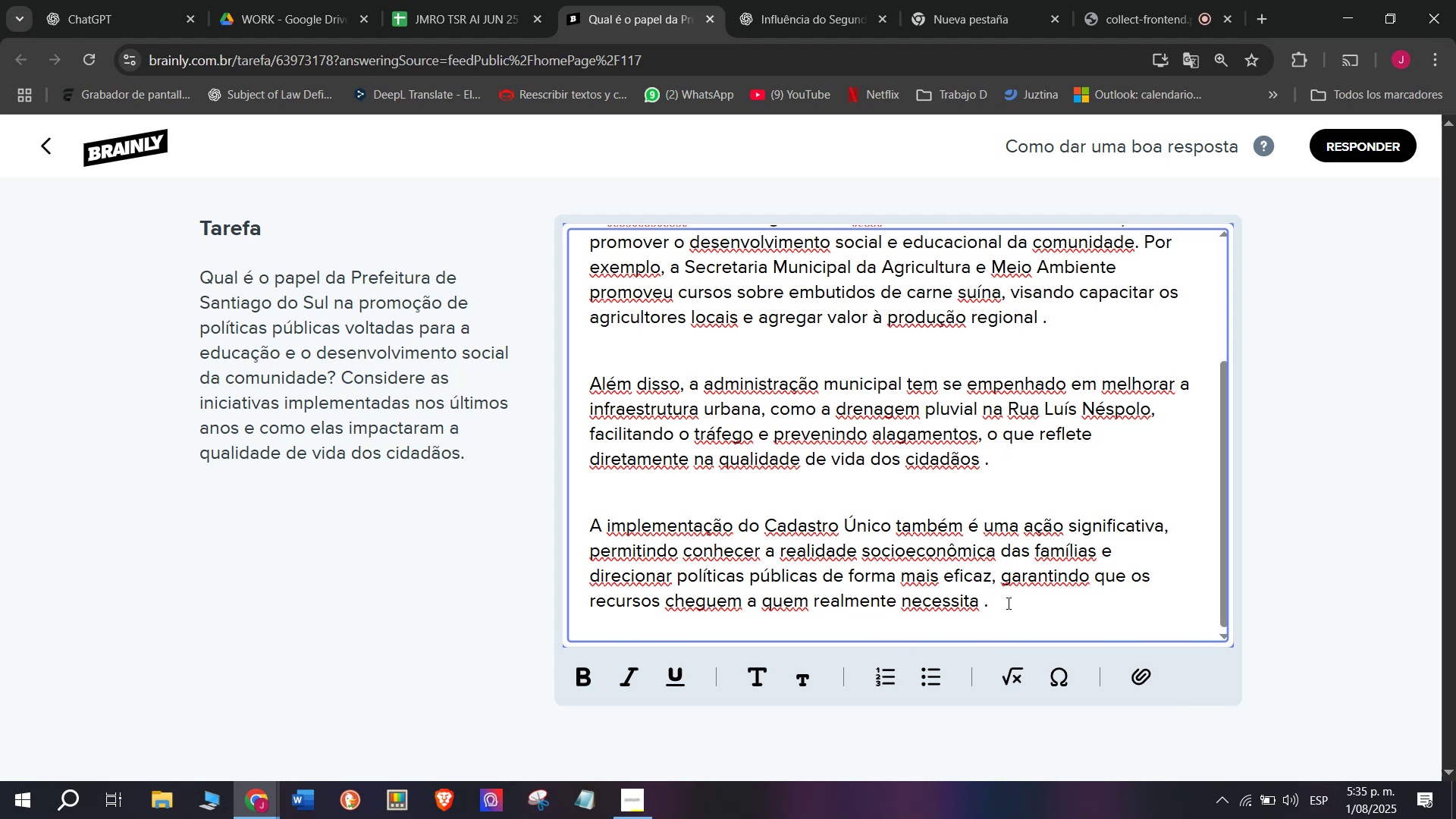 
key(Backspace)
 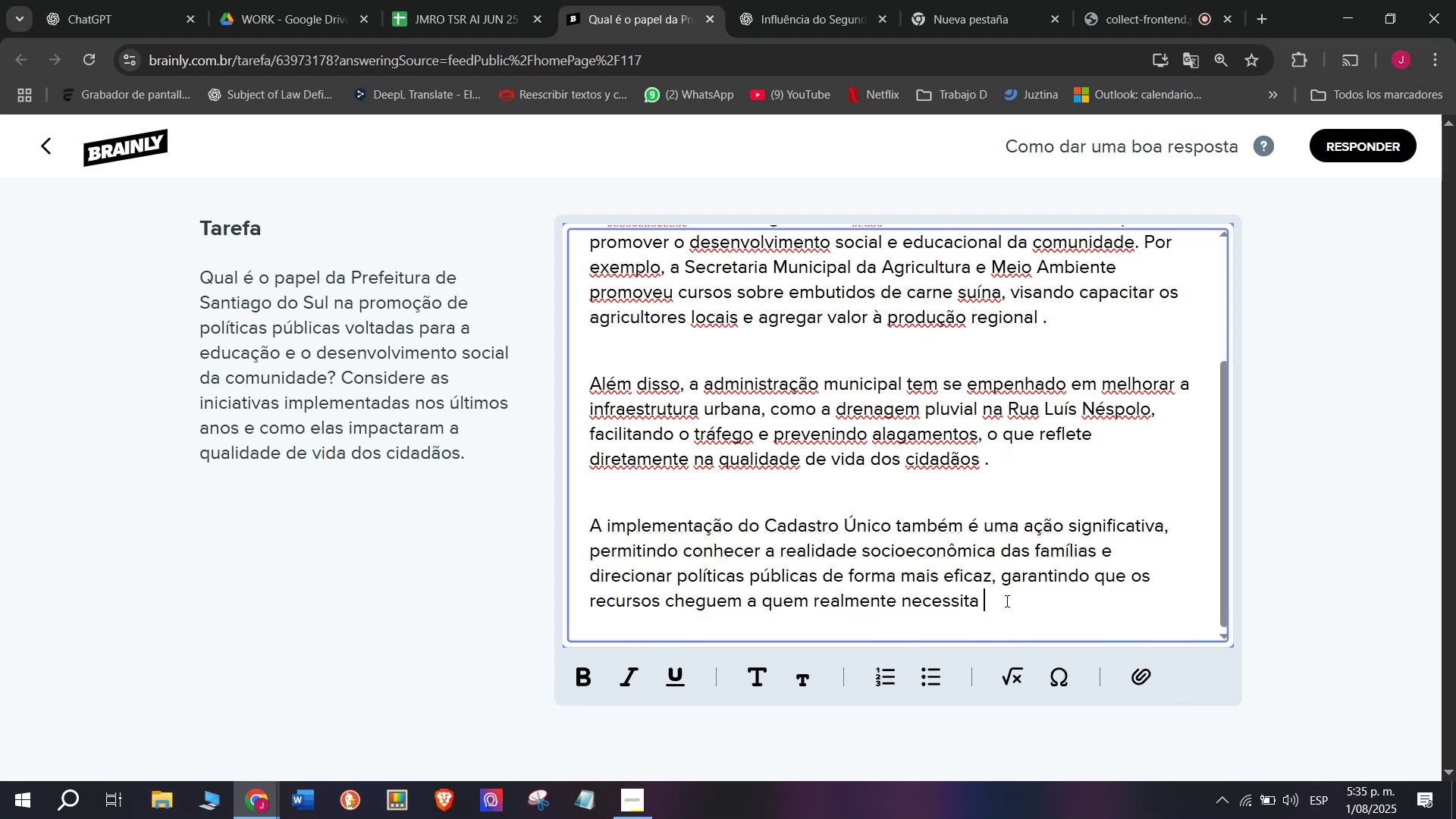 
key(Backspace)
 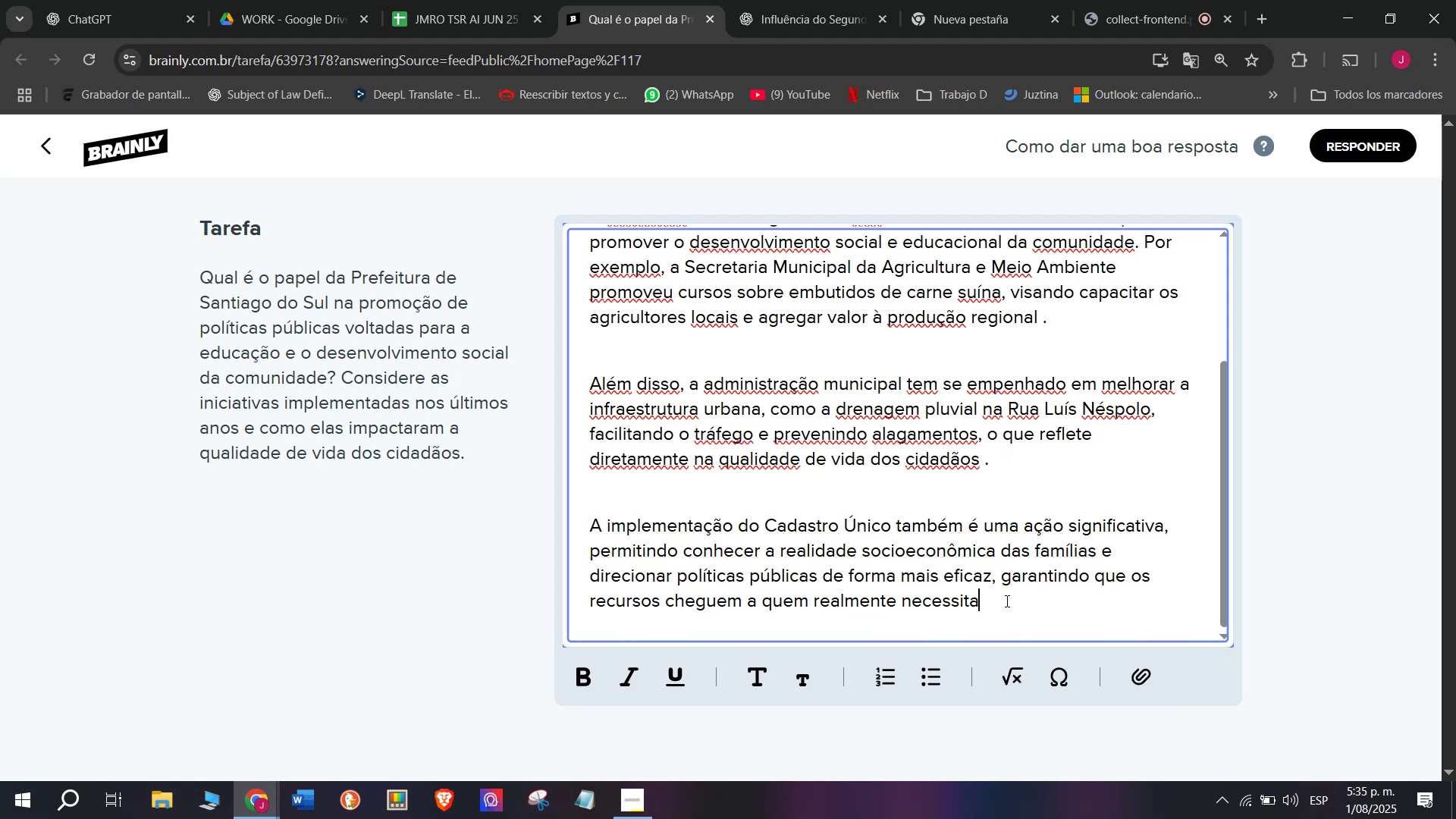 
key(Period)
 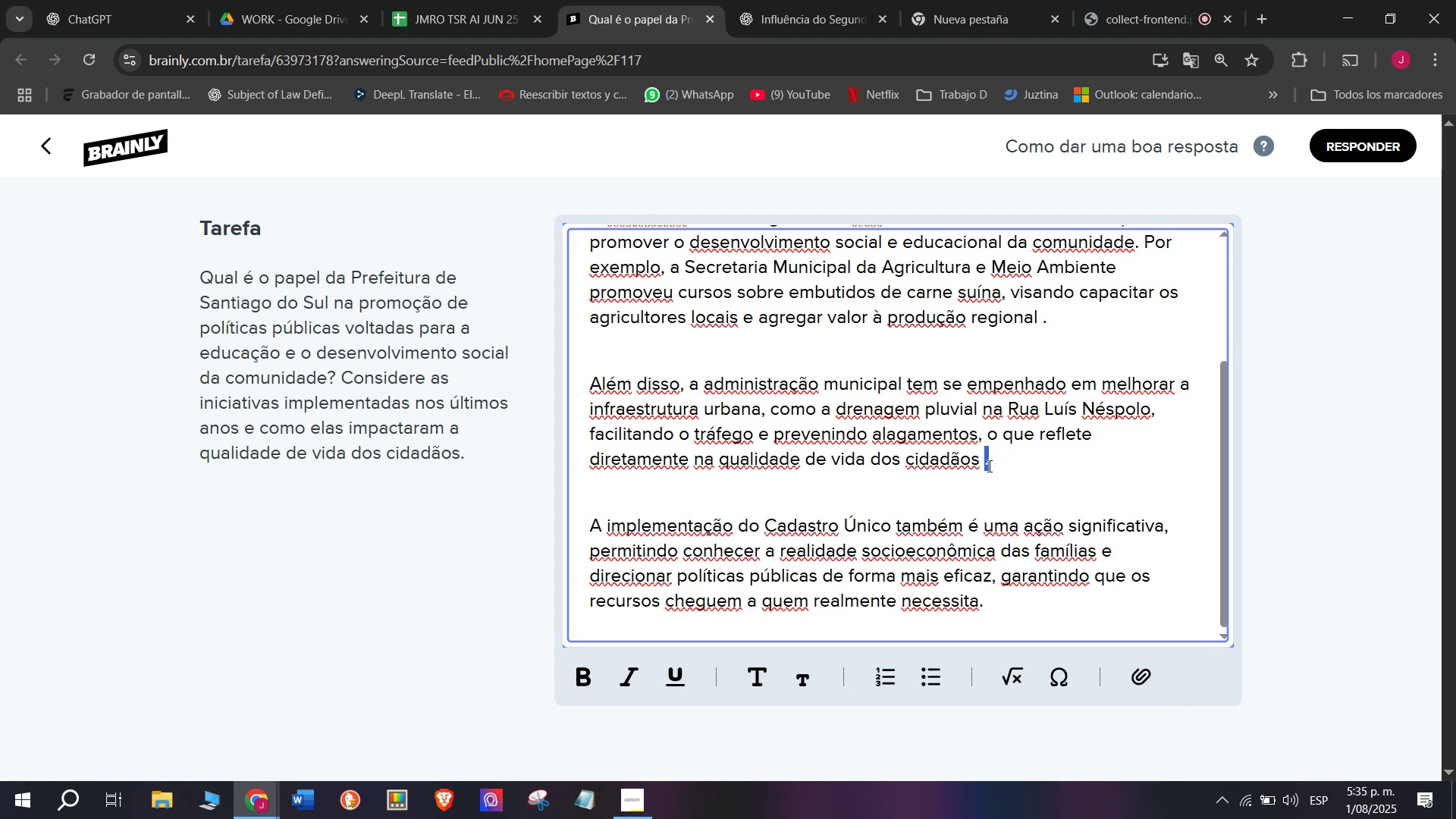 
key(Backspace)
 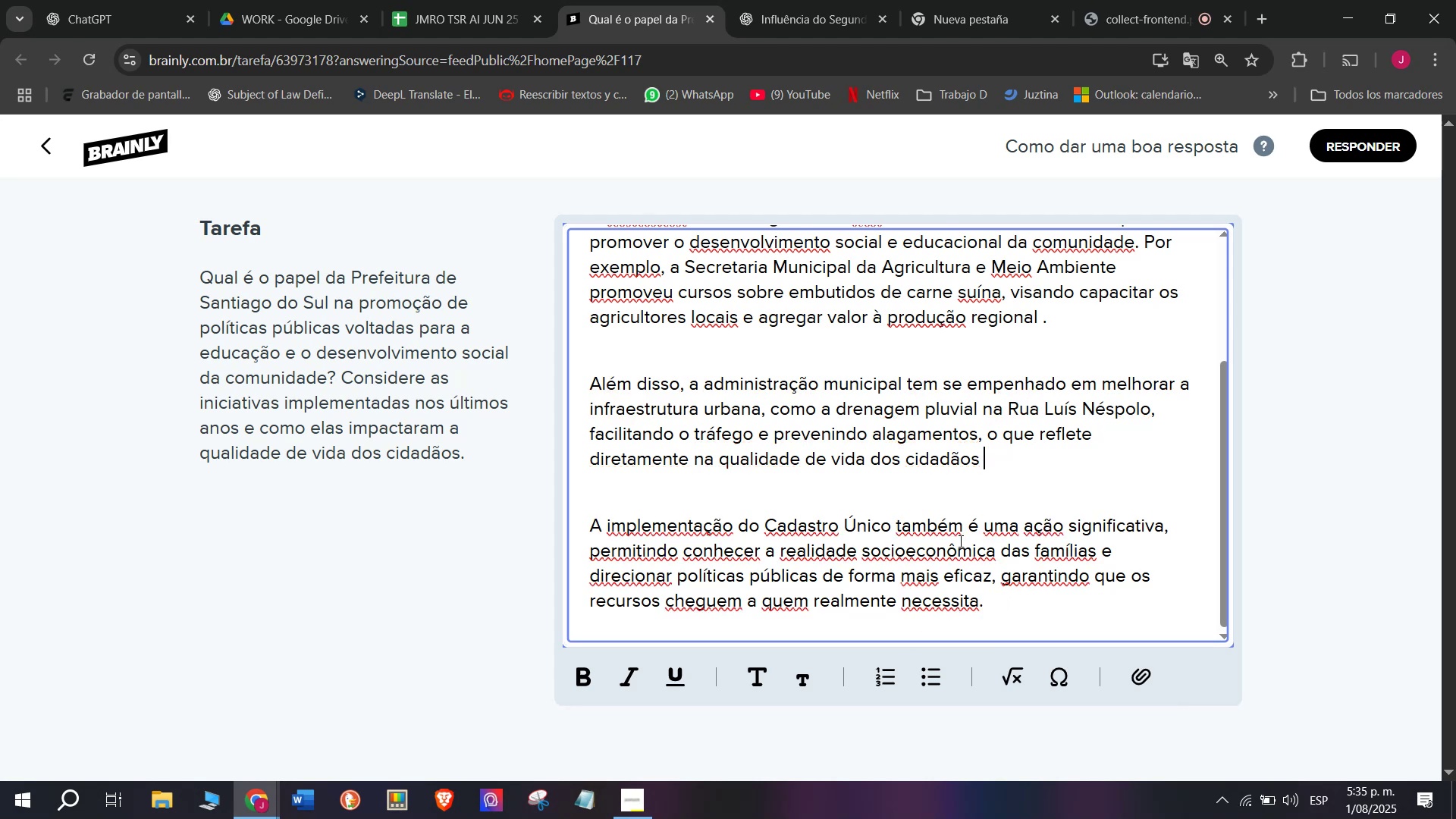 
key(Backspace)
 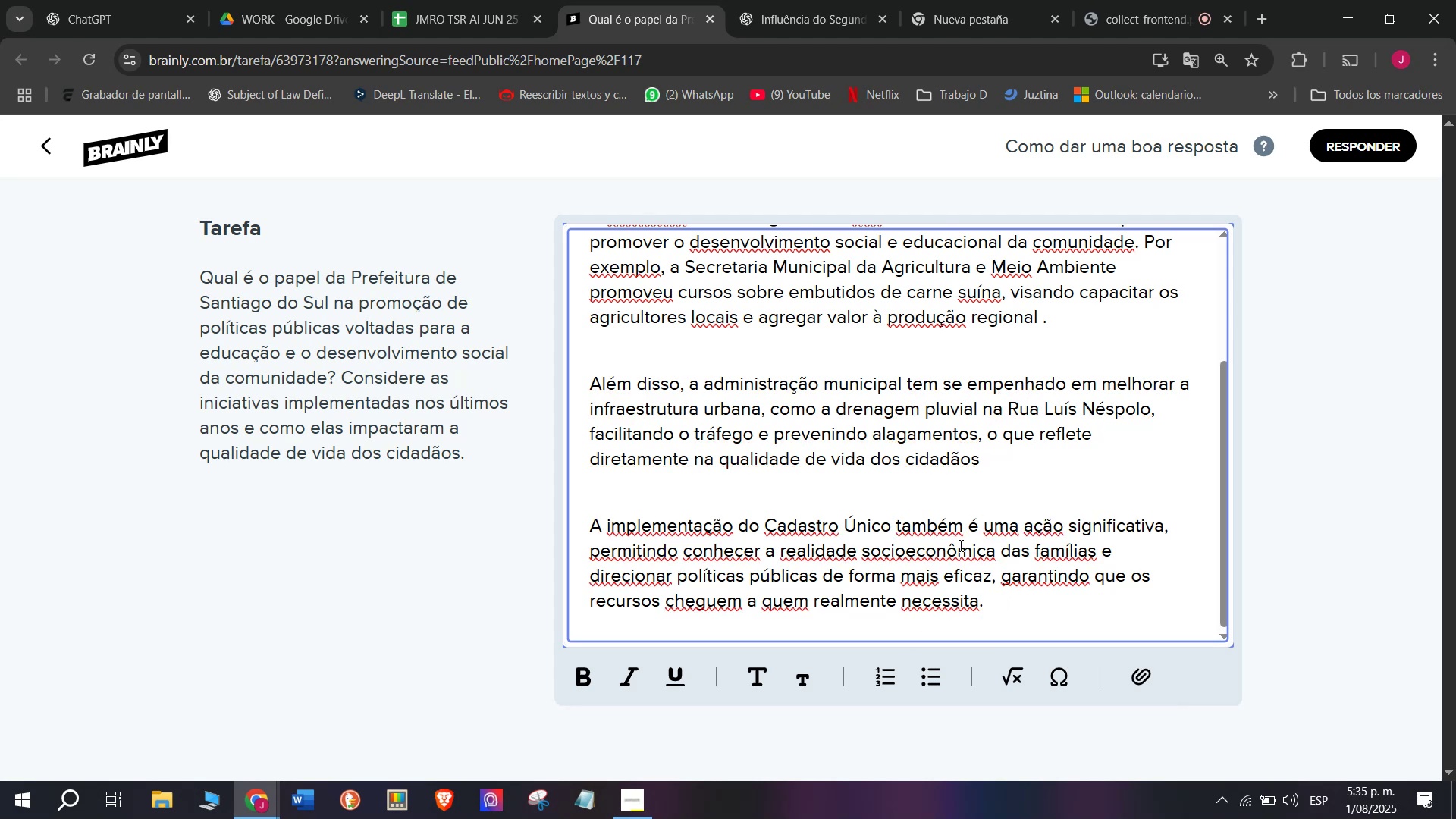 
key(Period)
 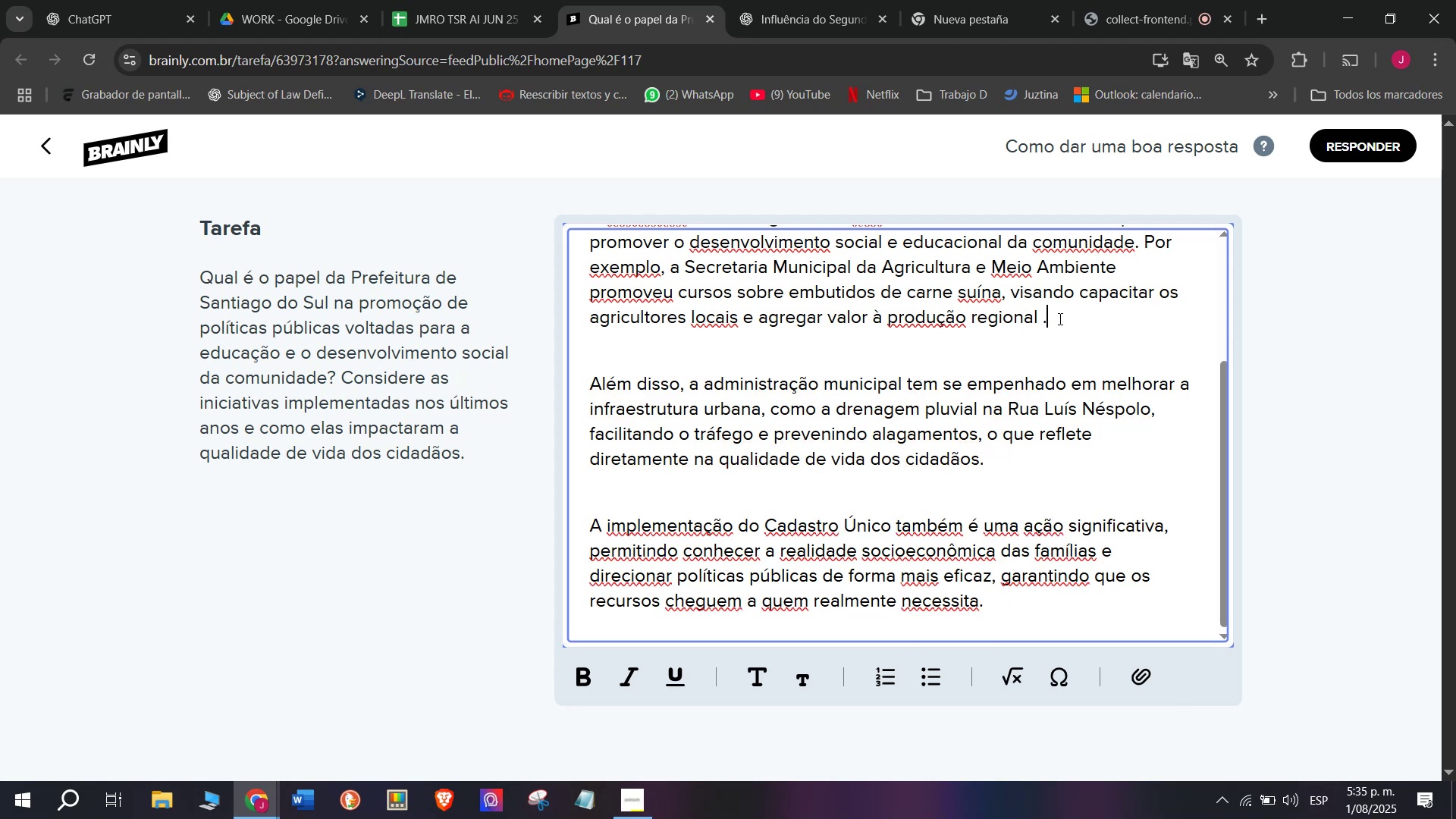 
key(Backspace)
 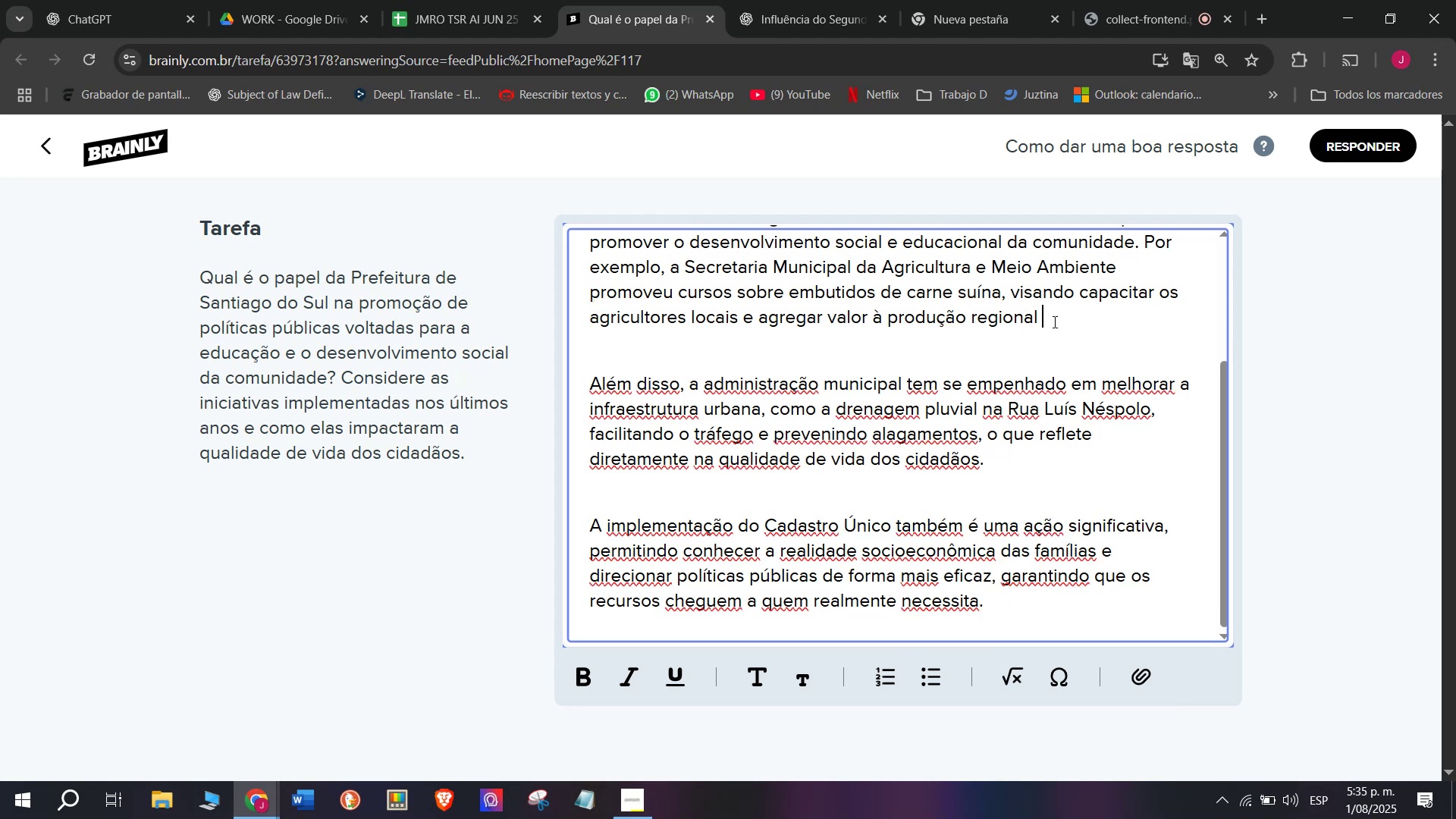 
key(Backspace)
 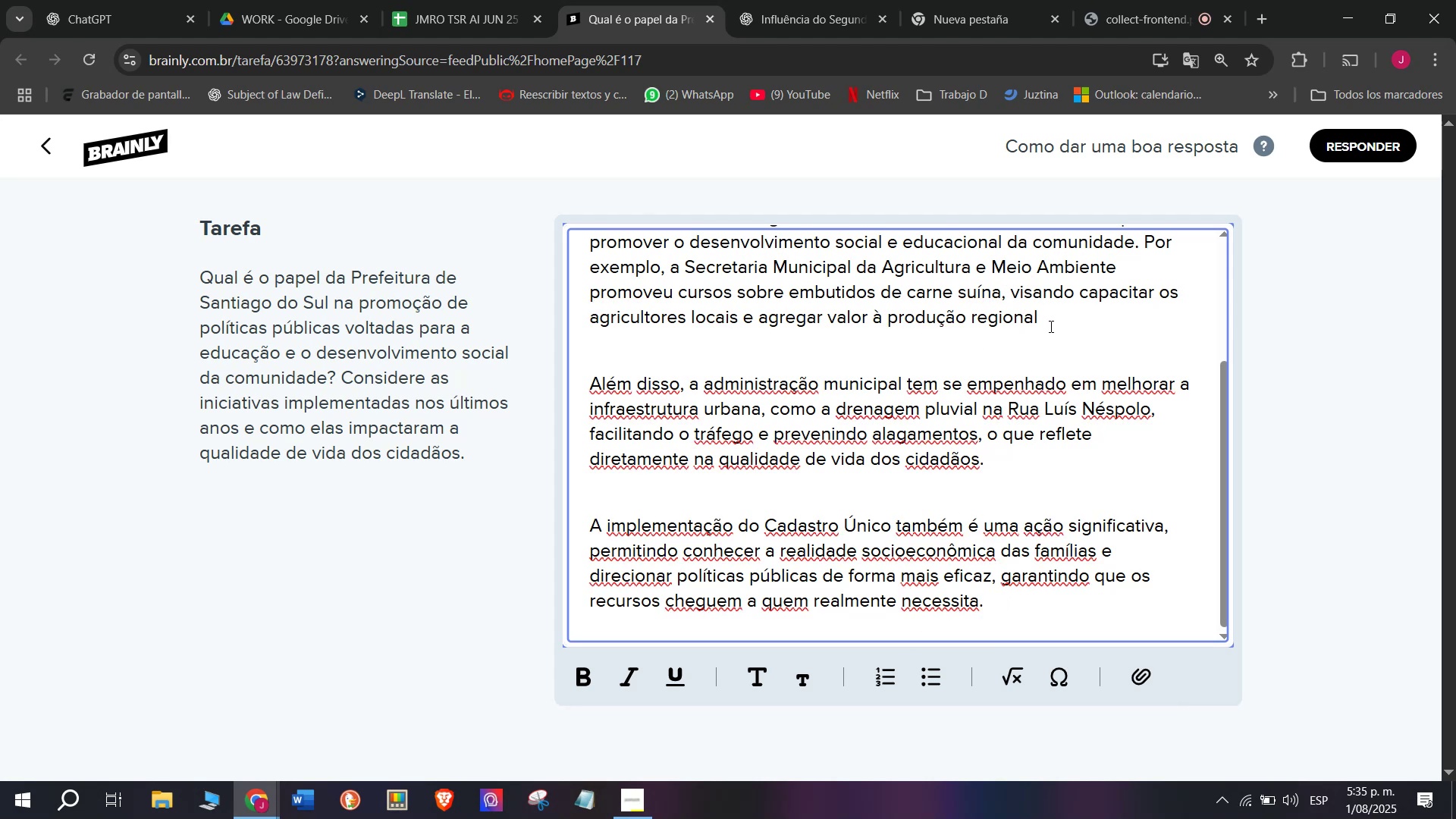 
key(Period)
 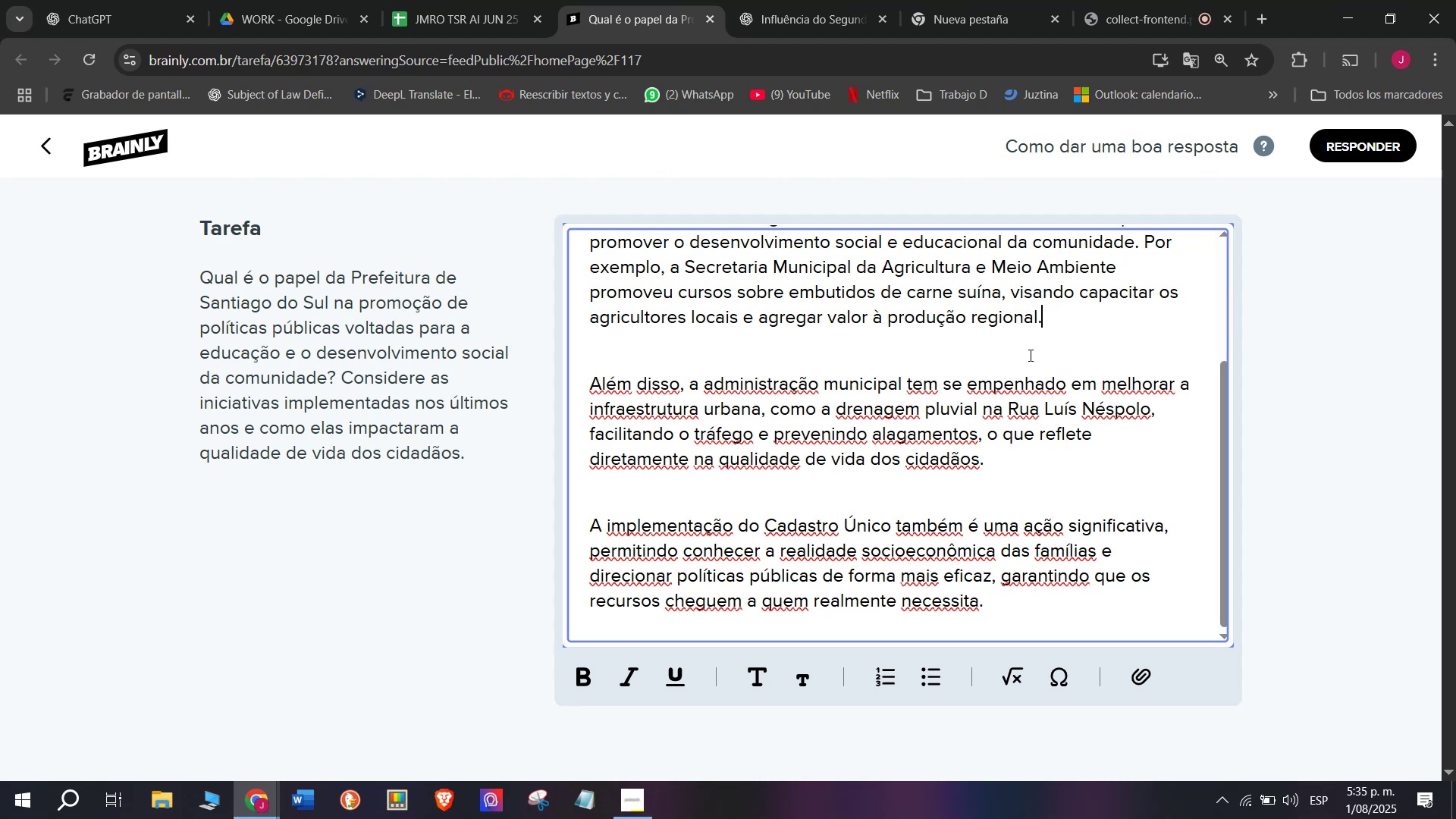 
scroll: coordinate [1029, 355], scroll_direction: up, amount: 1.0
 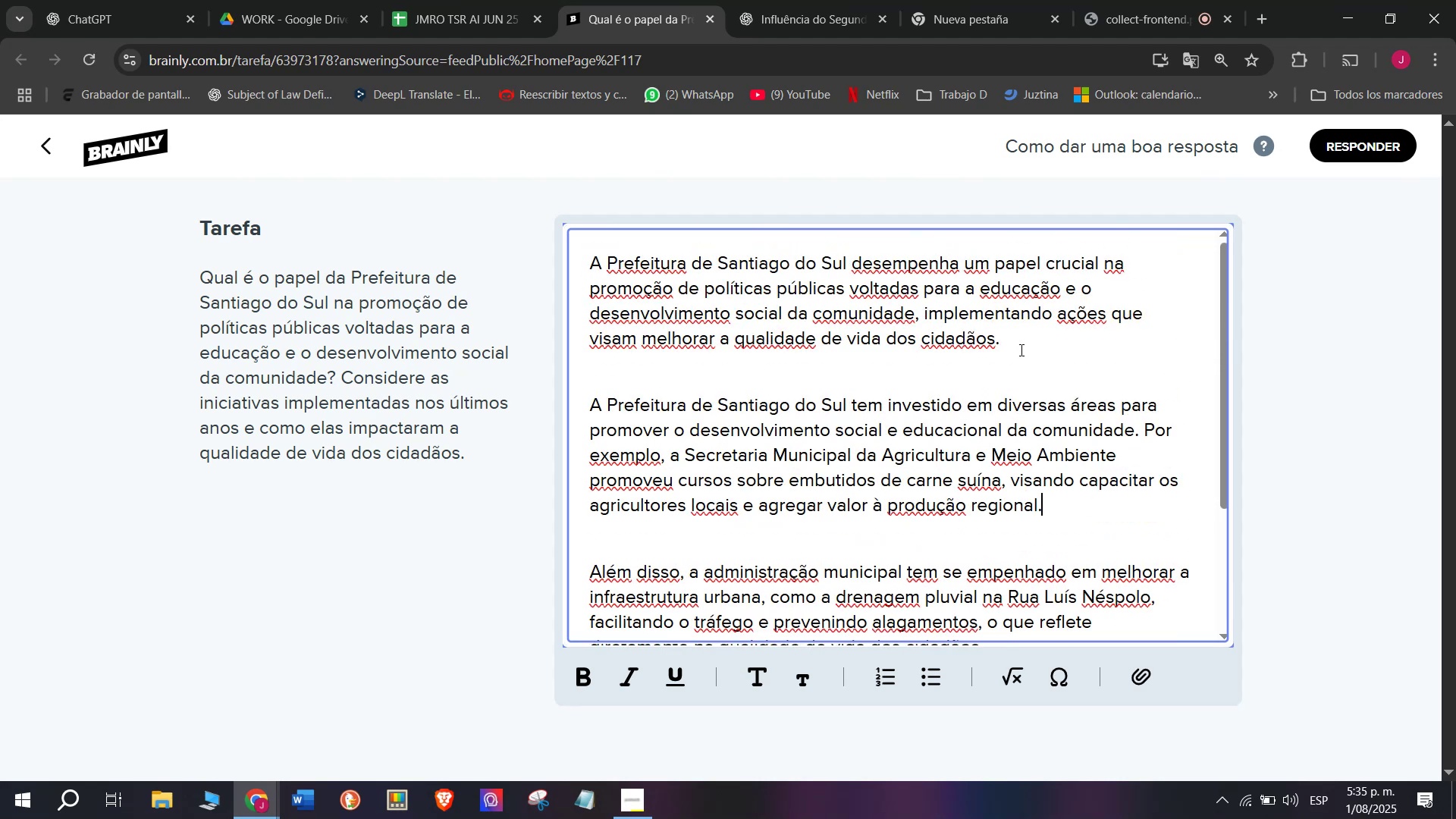 
scroll: coordinate [1008, 398], scroll_direction: down, amount: 5.0
 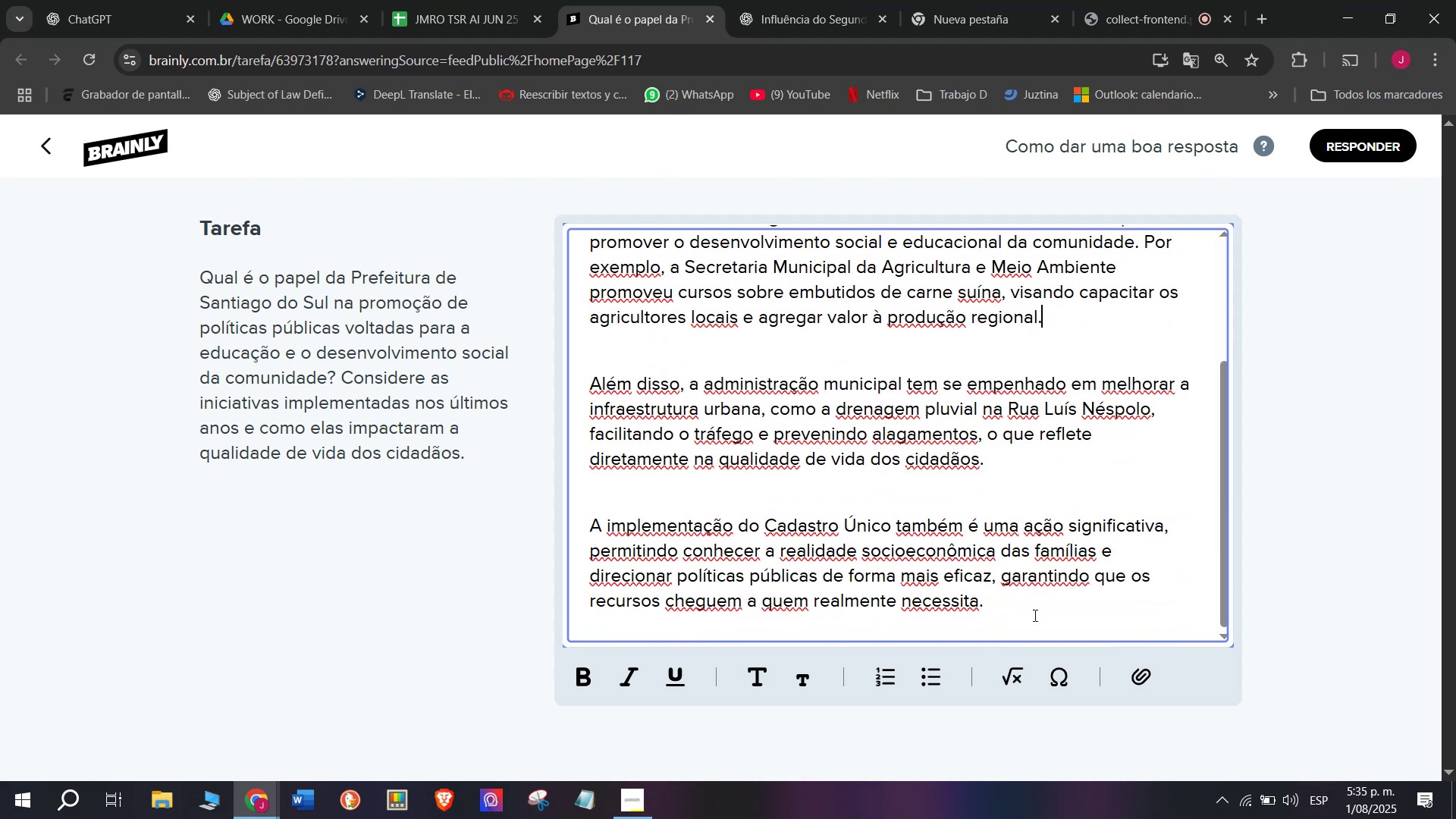 
left_click_drag(start_coordinate=[1003, 607], to_coordinate=[388, 52])
 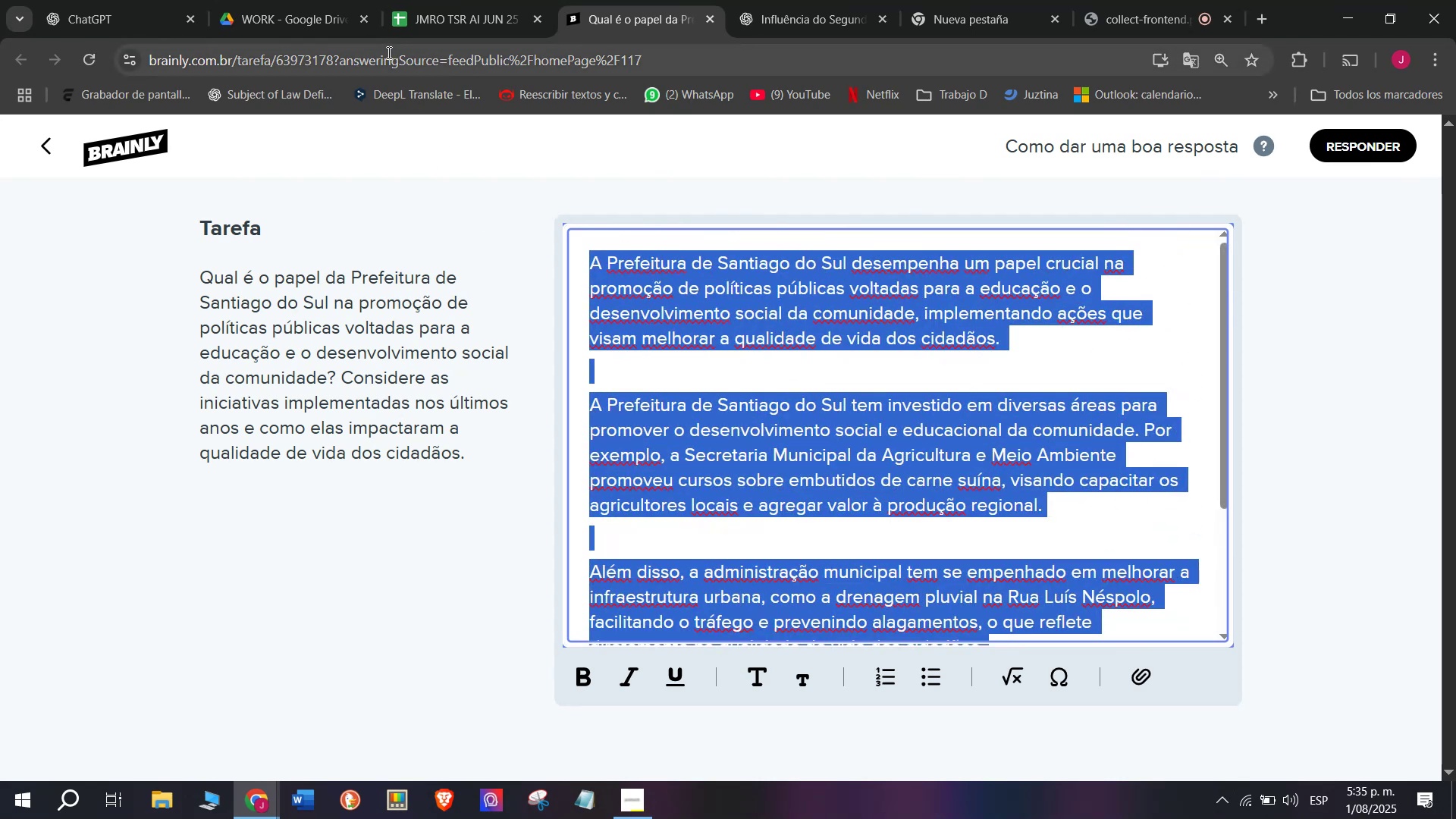 
key(Control+C)
 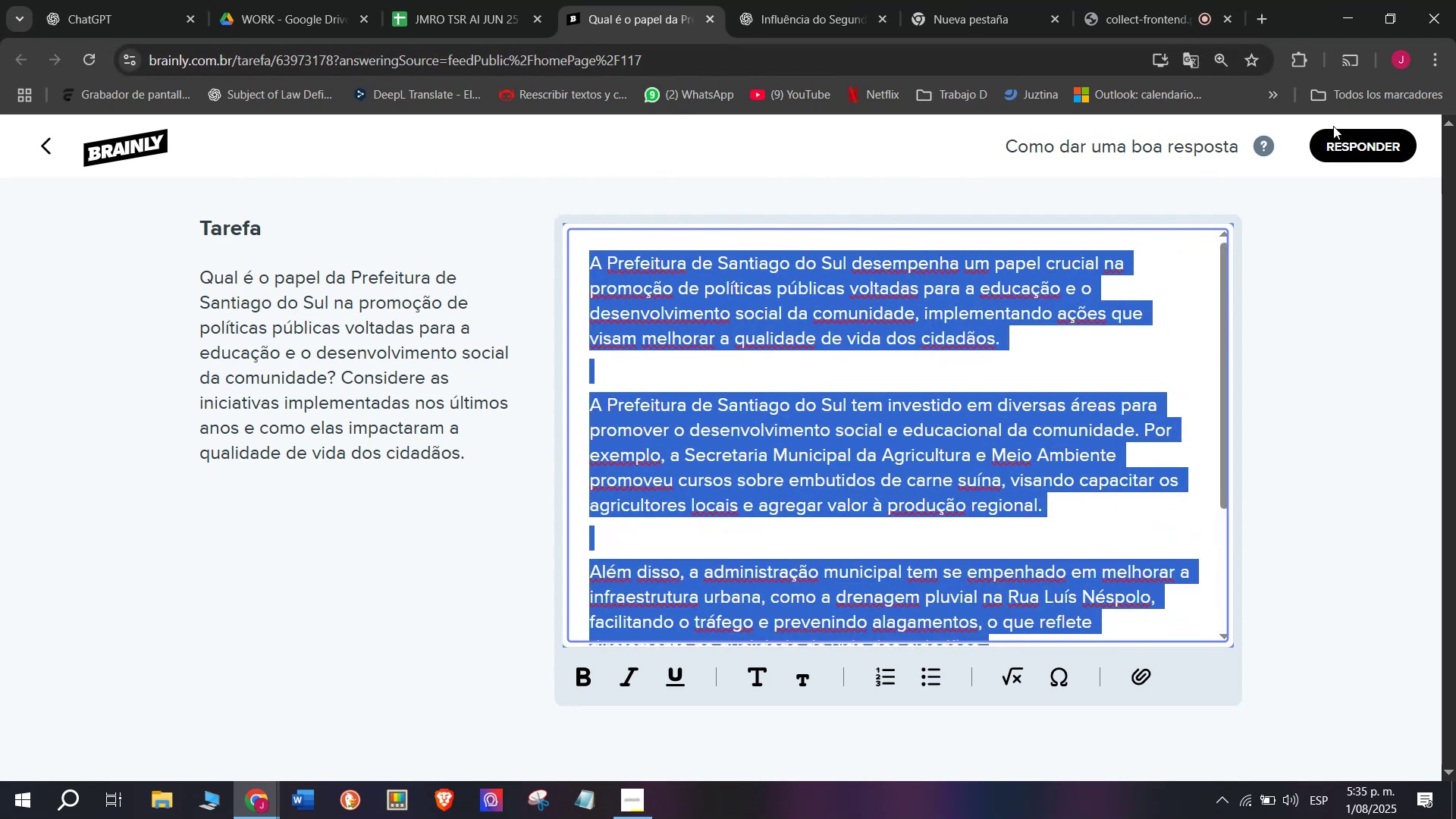 
left_click([1345, 140])
 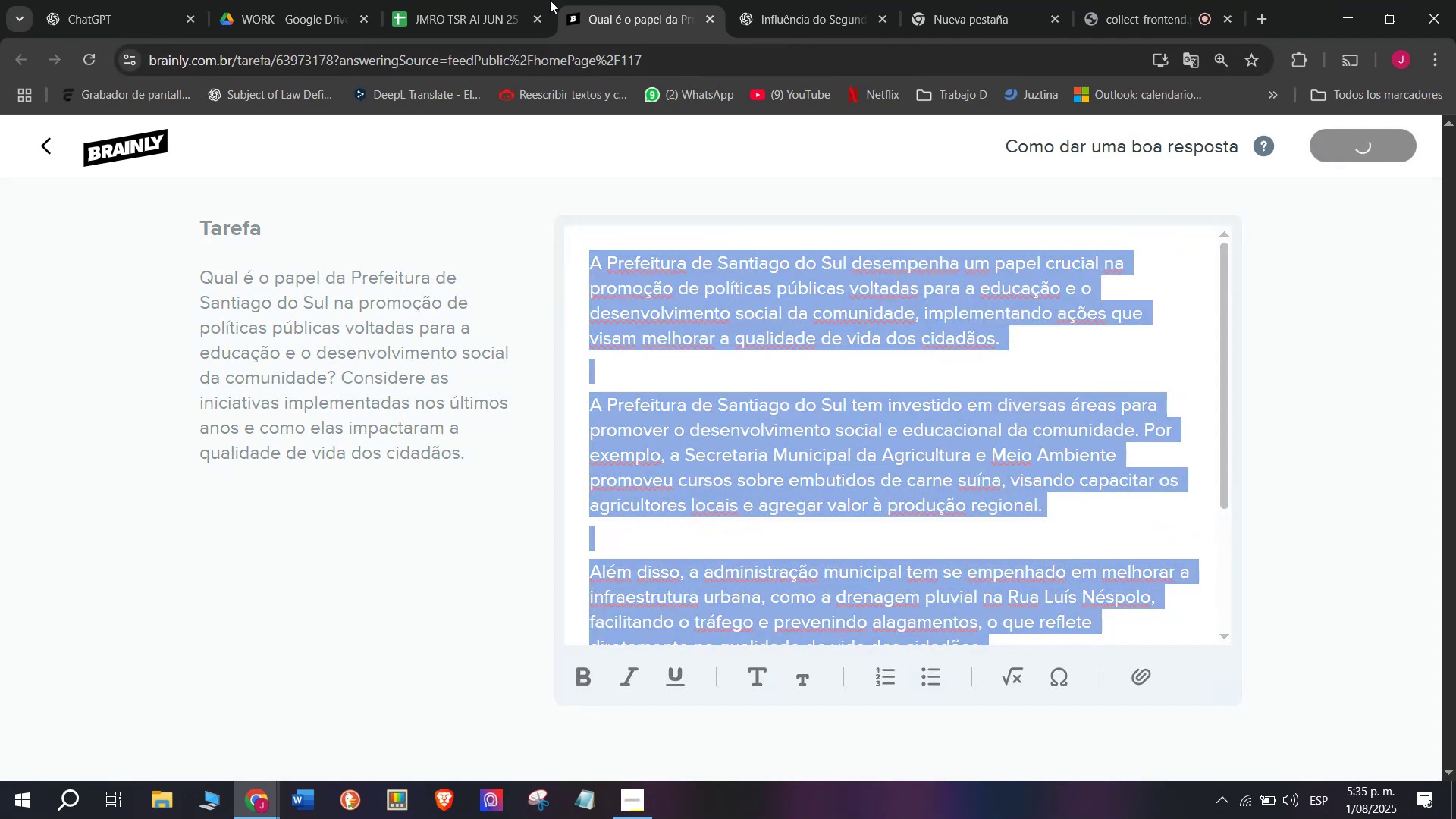 
left_click([481, 0])
 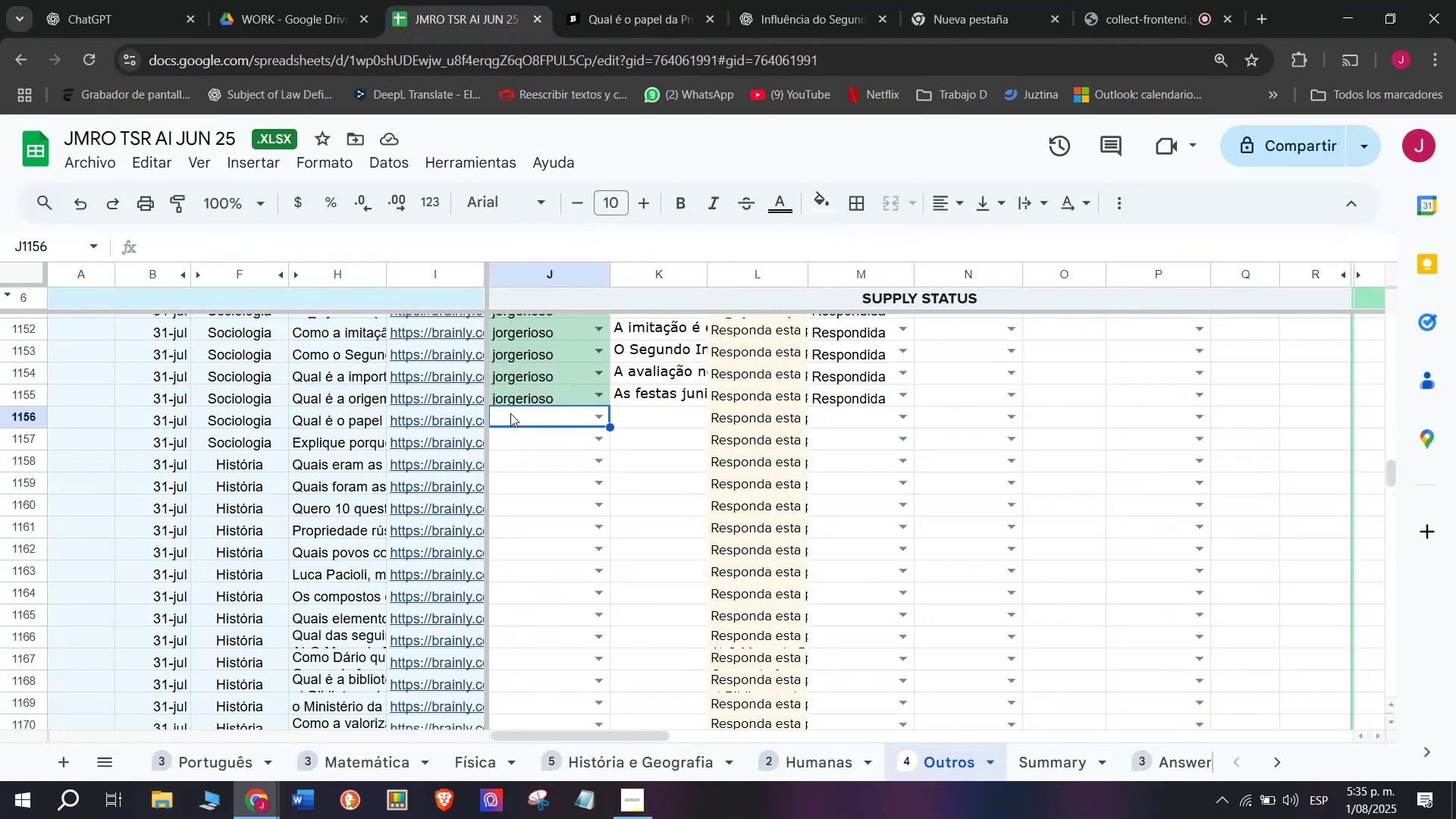 
key(J)
 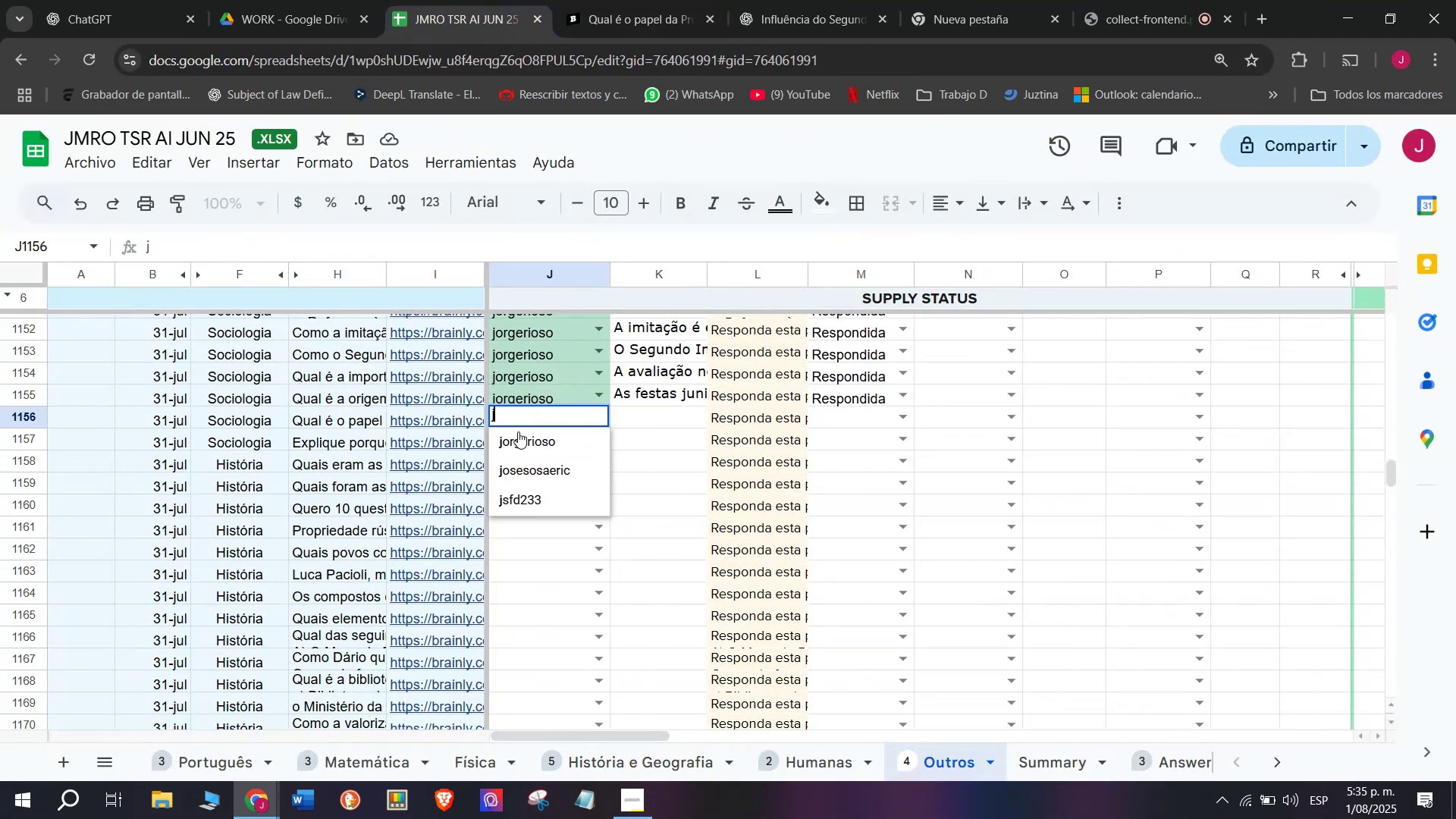 
left_click([518, 435])
 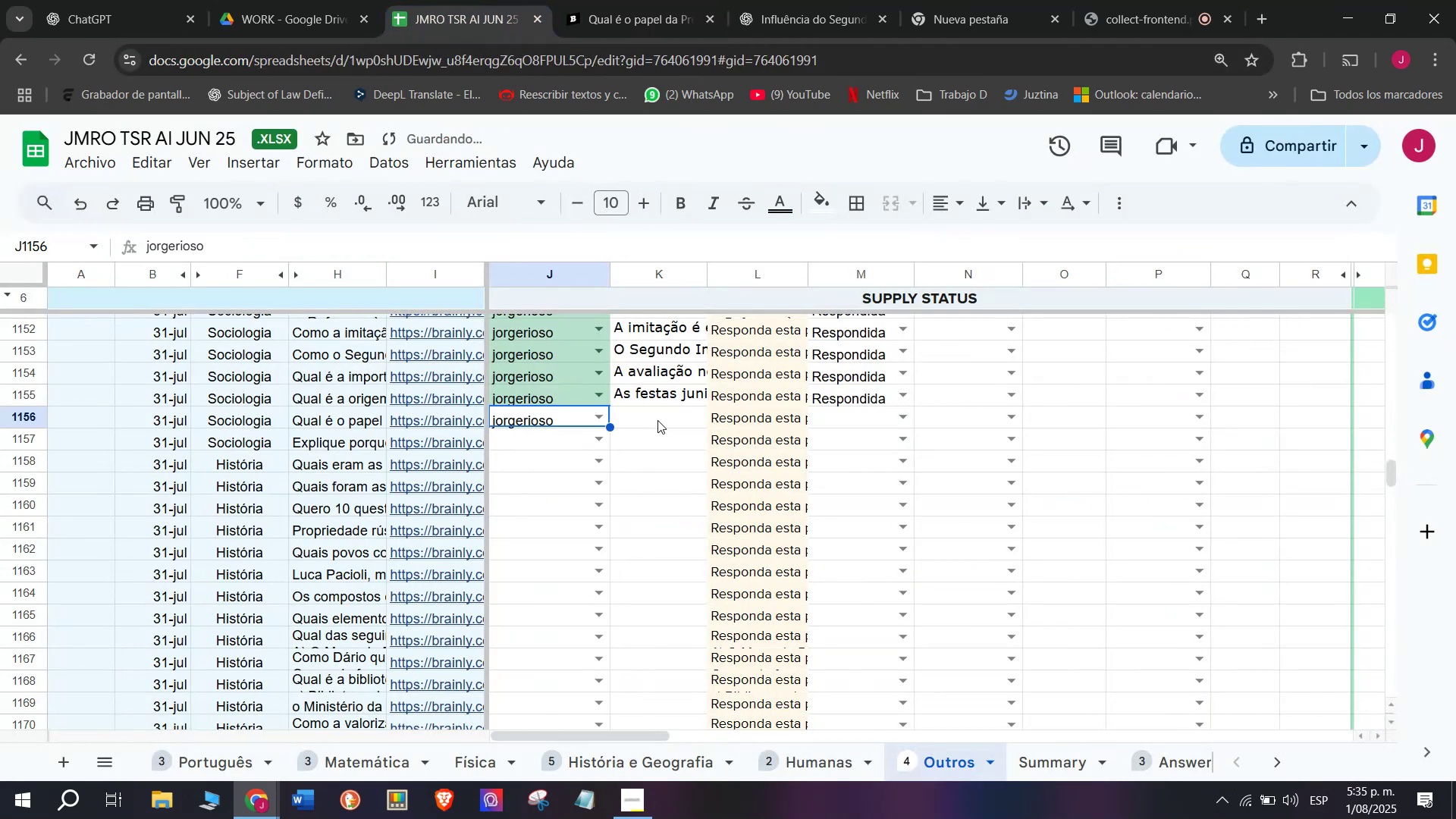 
double_click([657, 420])
 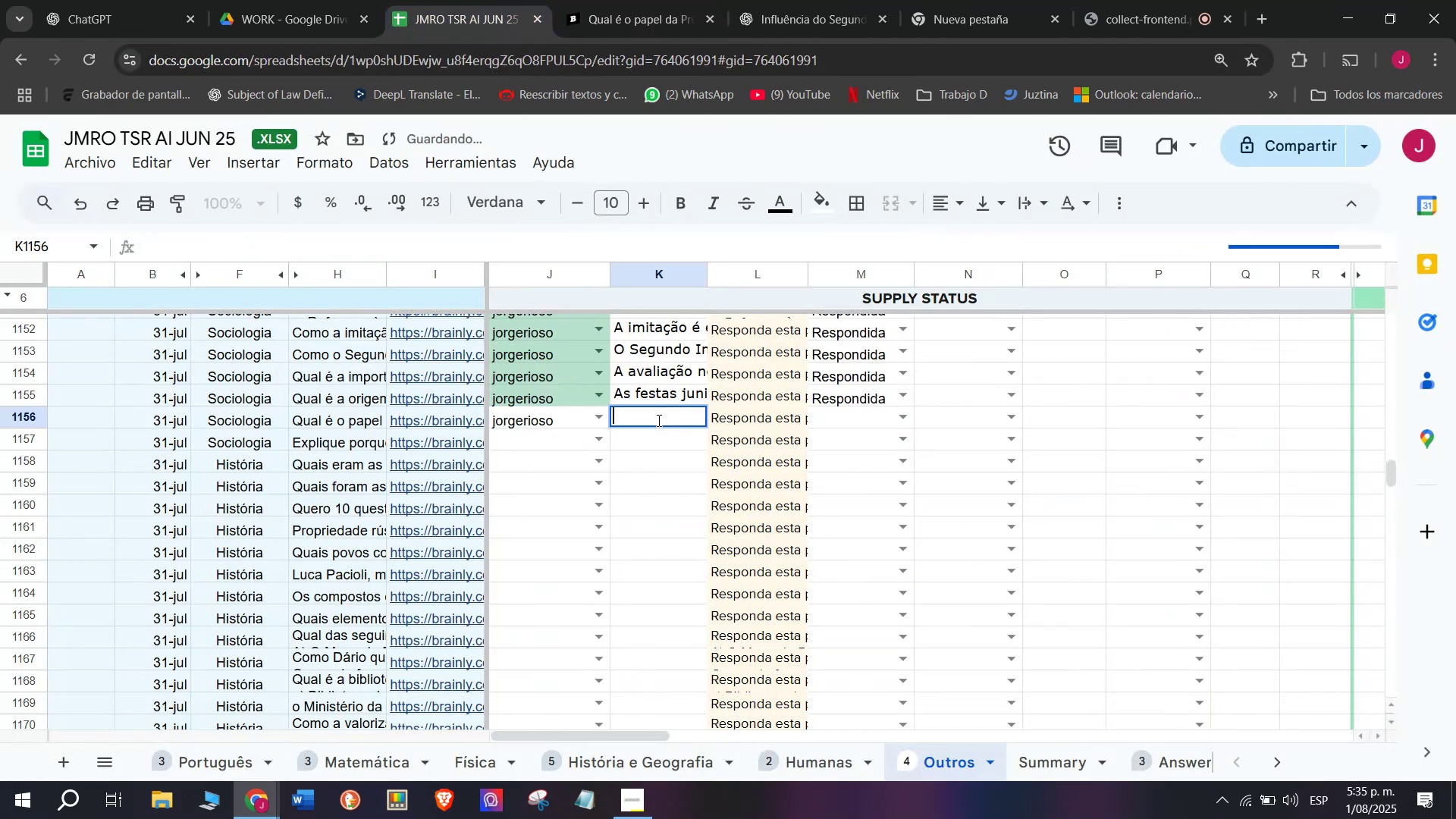 
key(Control+V)
 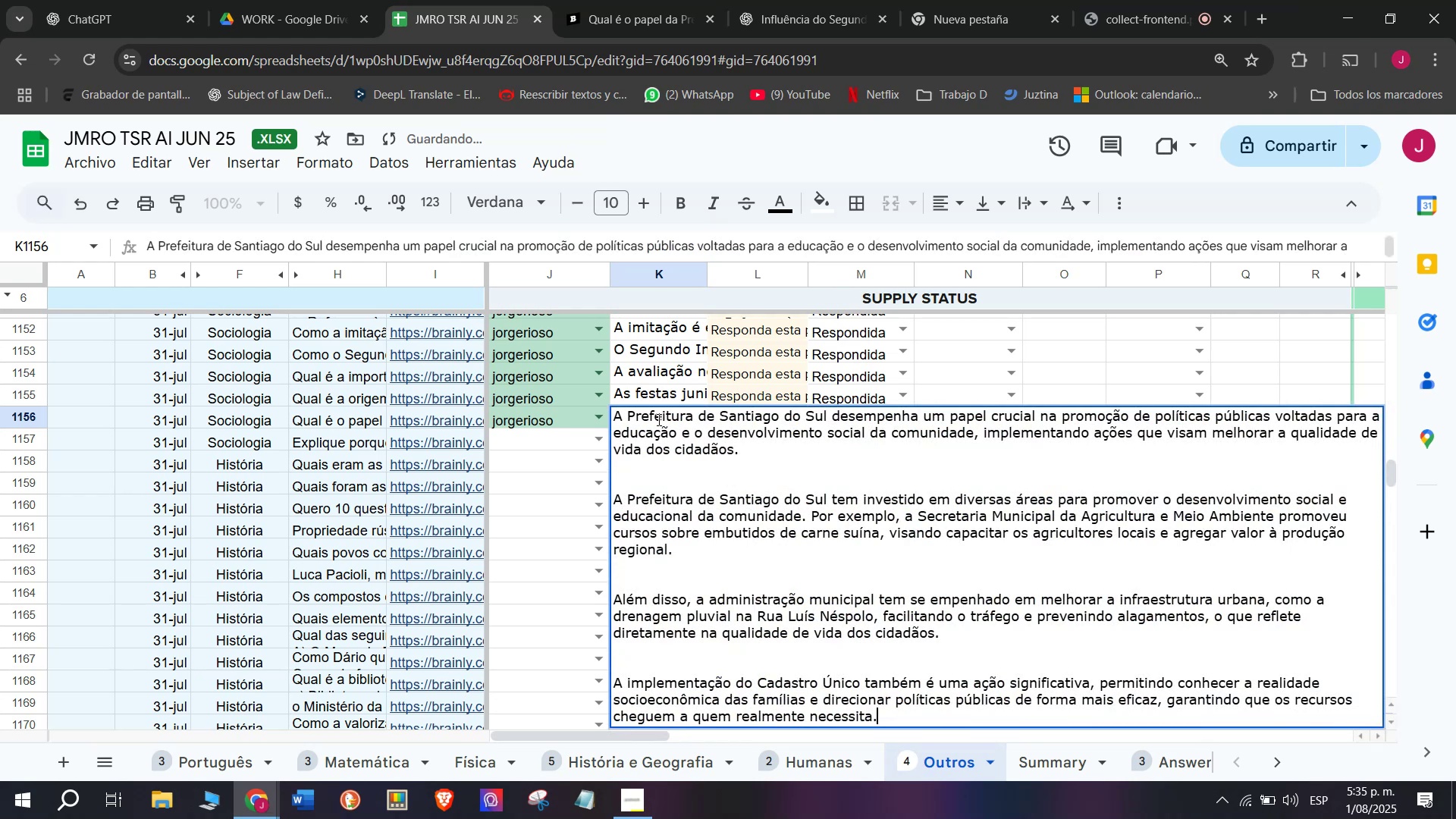 
key(Enter)
 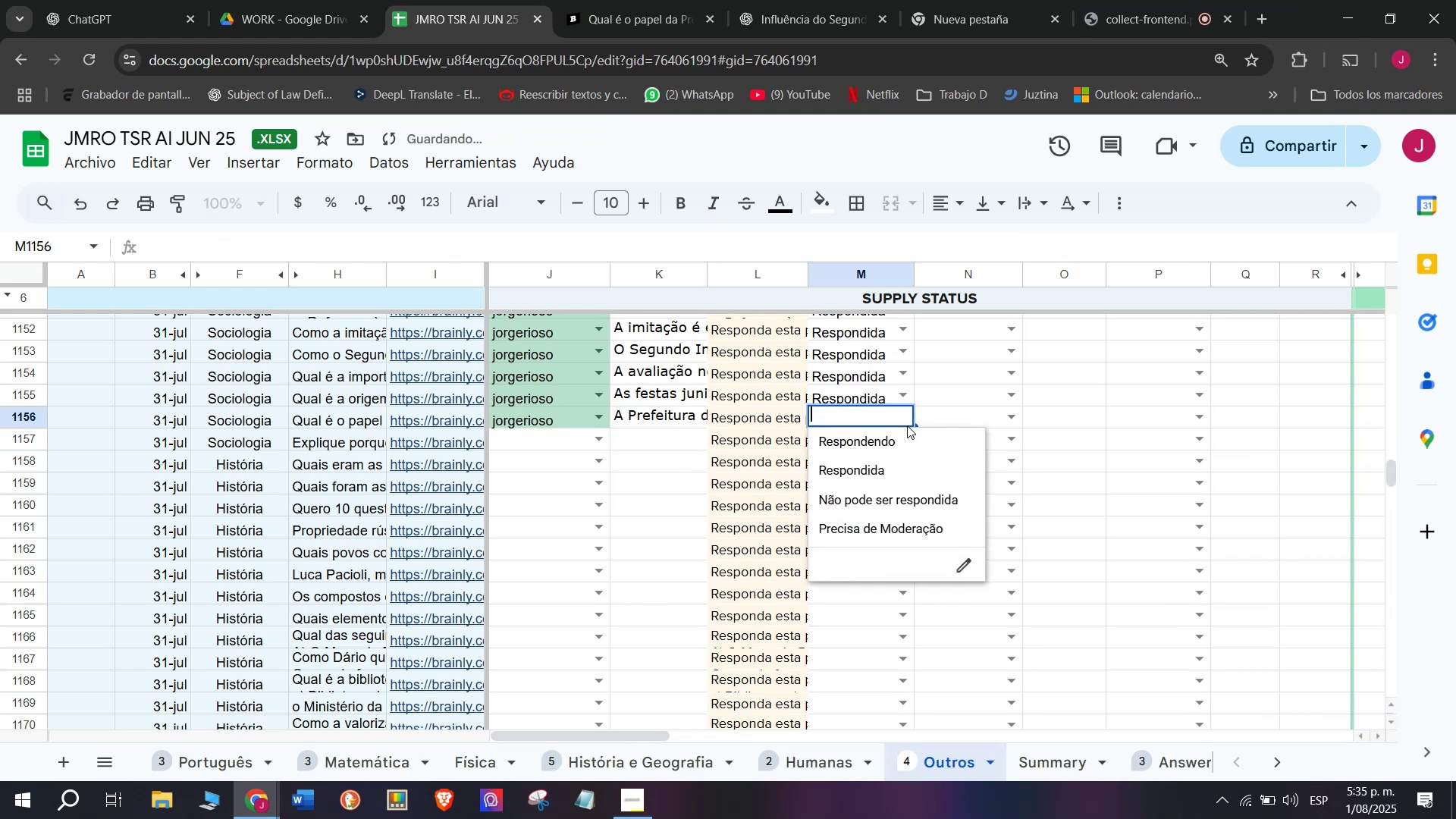 
left_click([880, 472])
 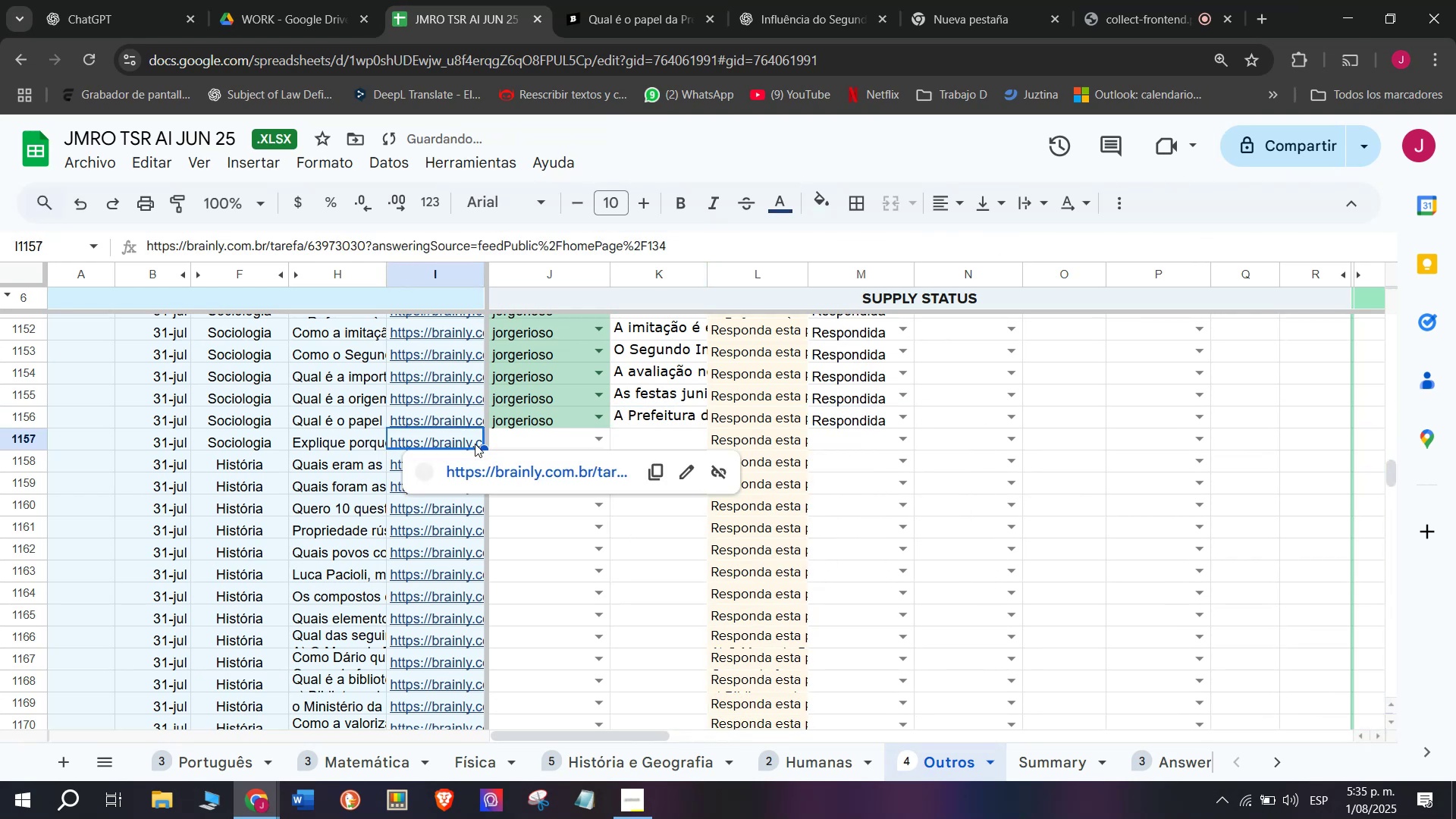 
left_click([471, 466])
 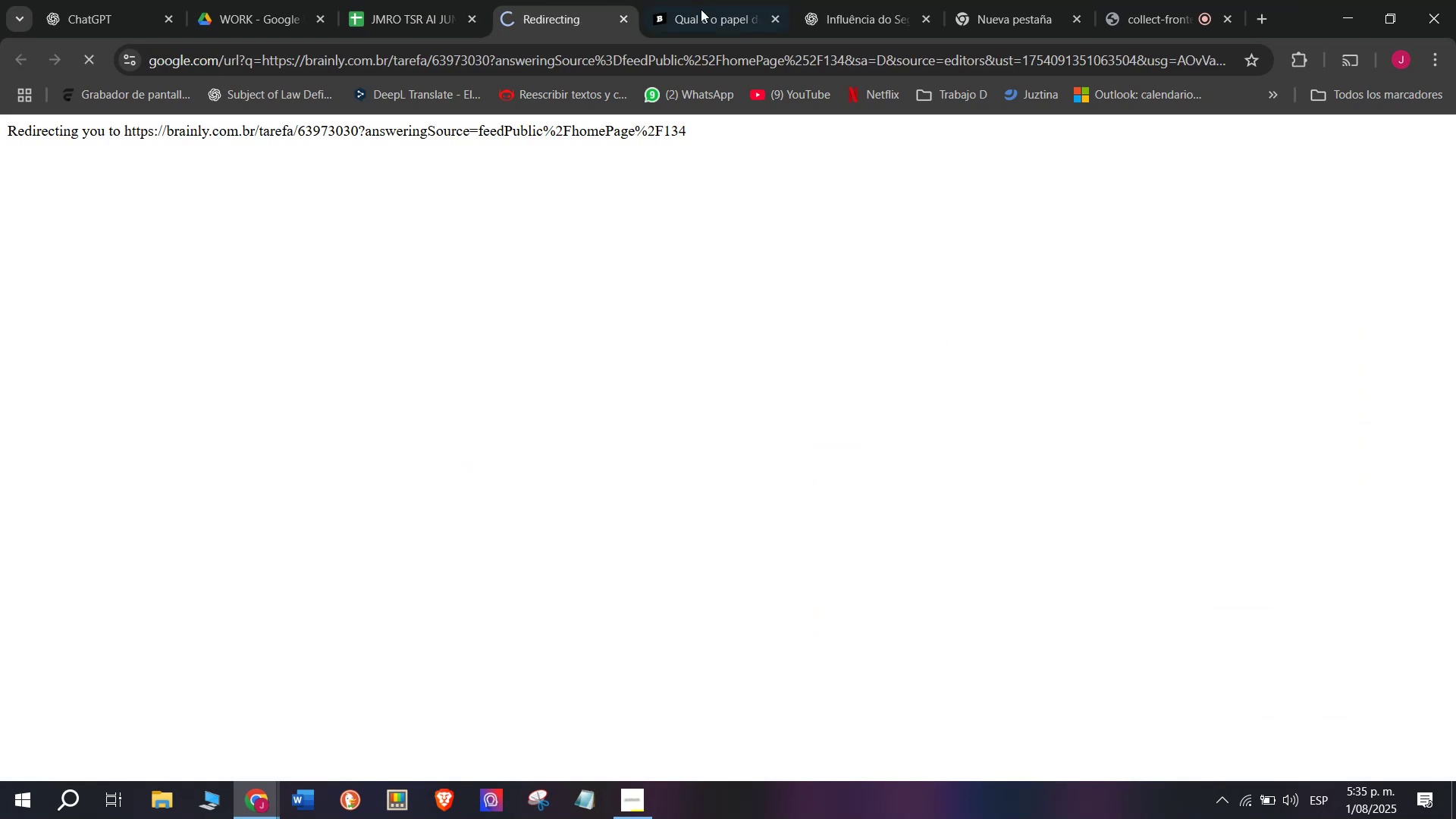 
left_click([714, 0])
 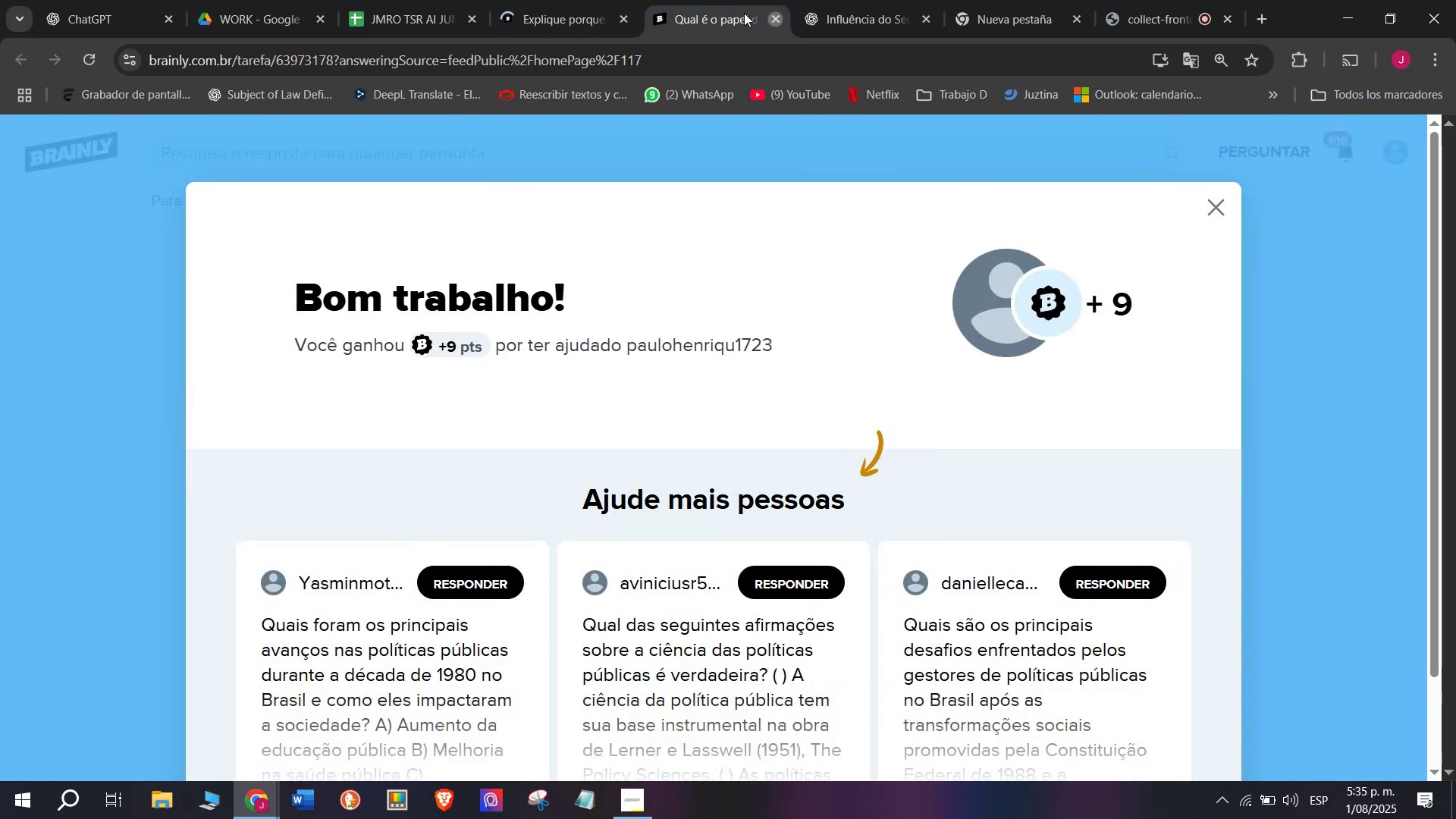 
double_click([573, 0])
 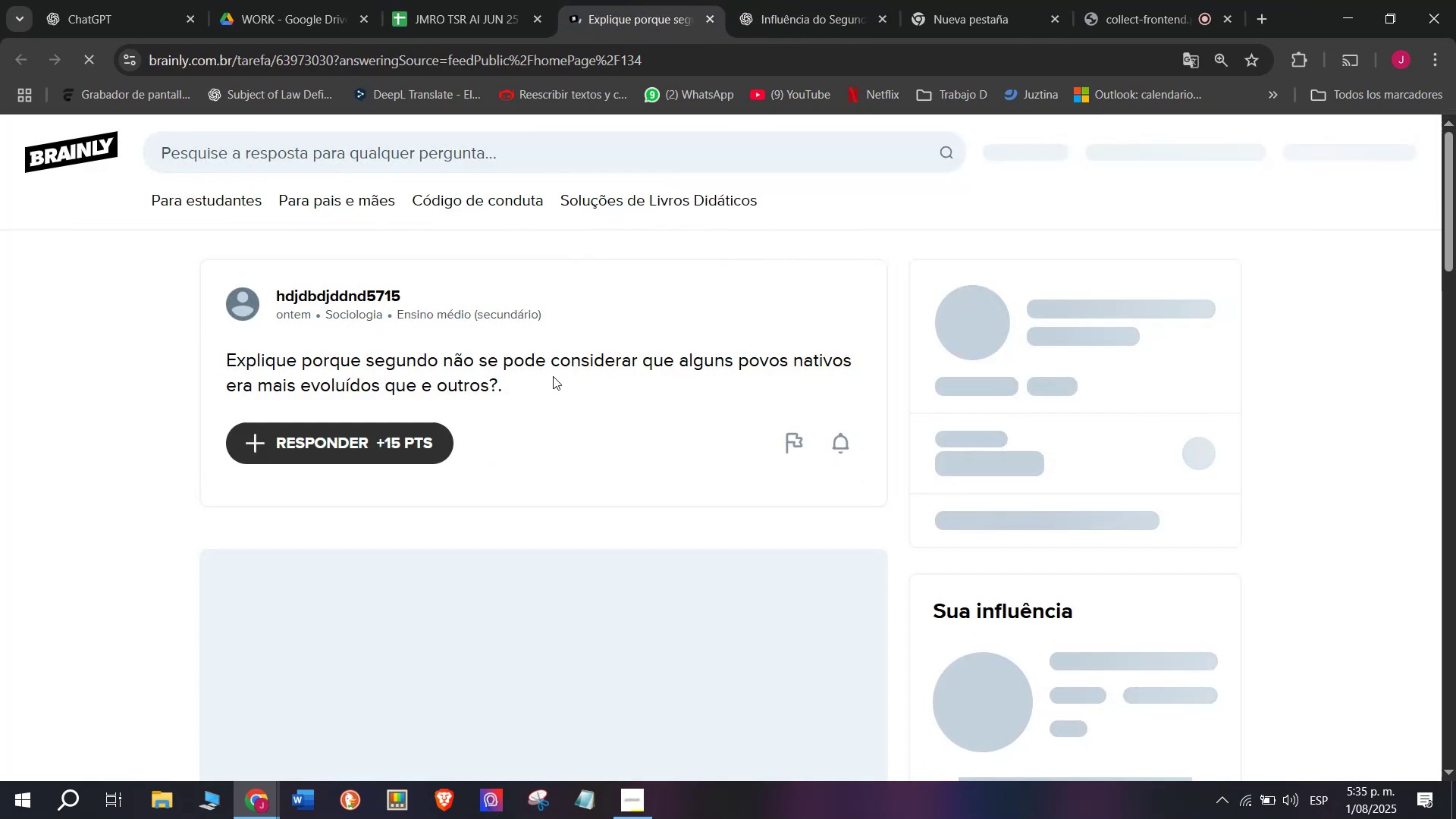 
left_click_drag(start_coordinate=[546, 385], to_coordinate=[195, 356])
 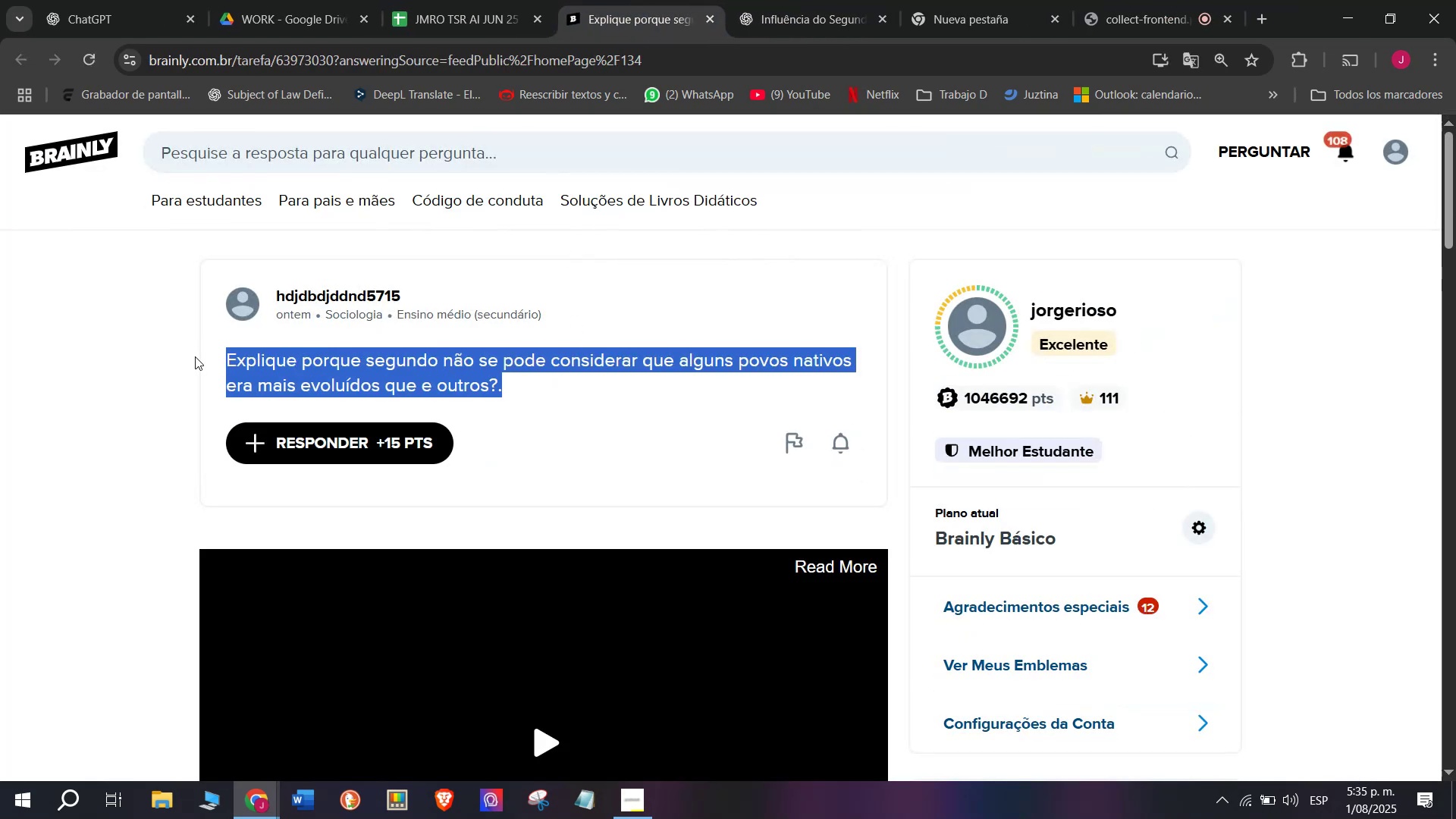 
key(Control+C)
 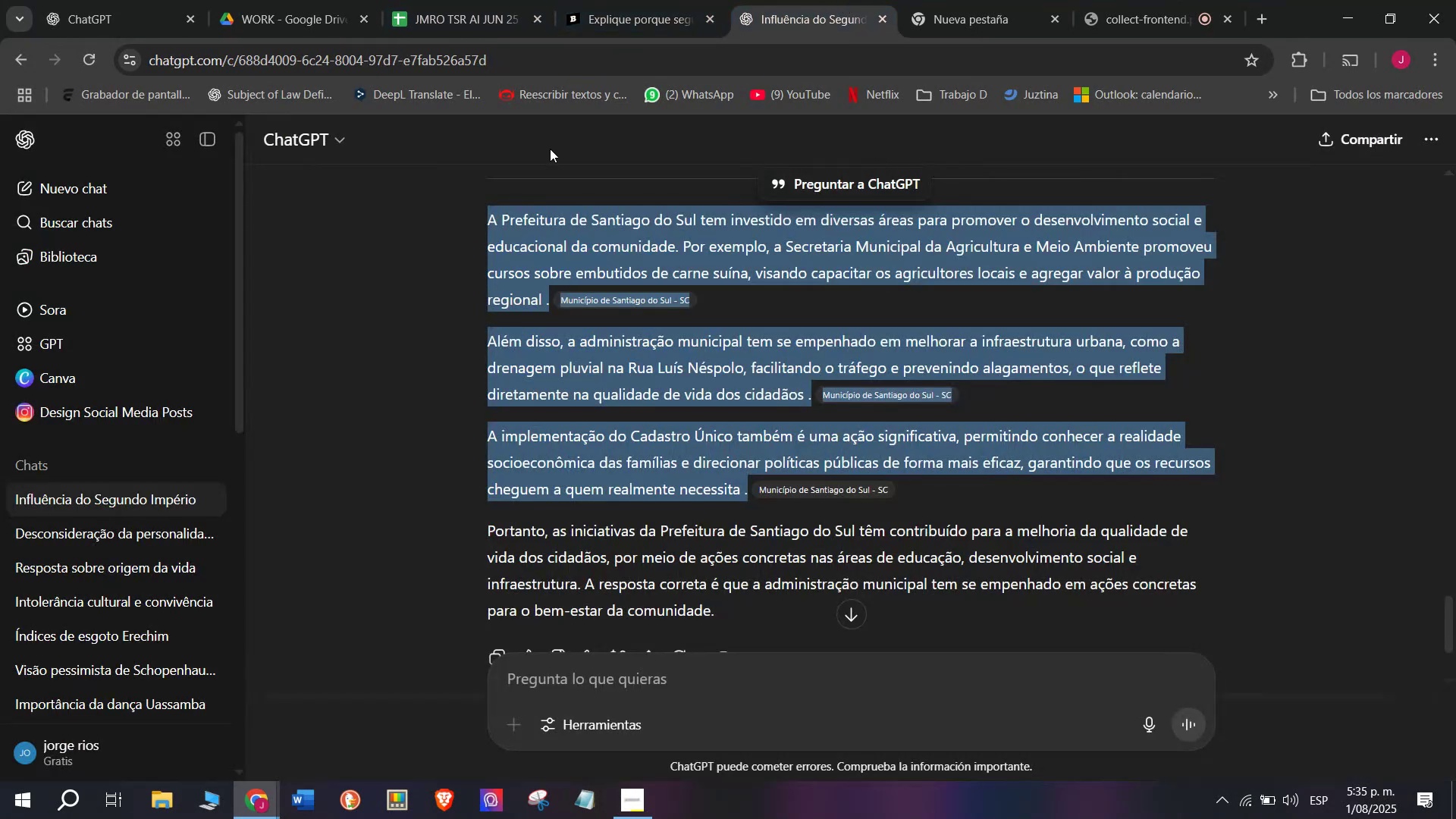 
left_click([98, 187])
 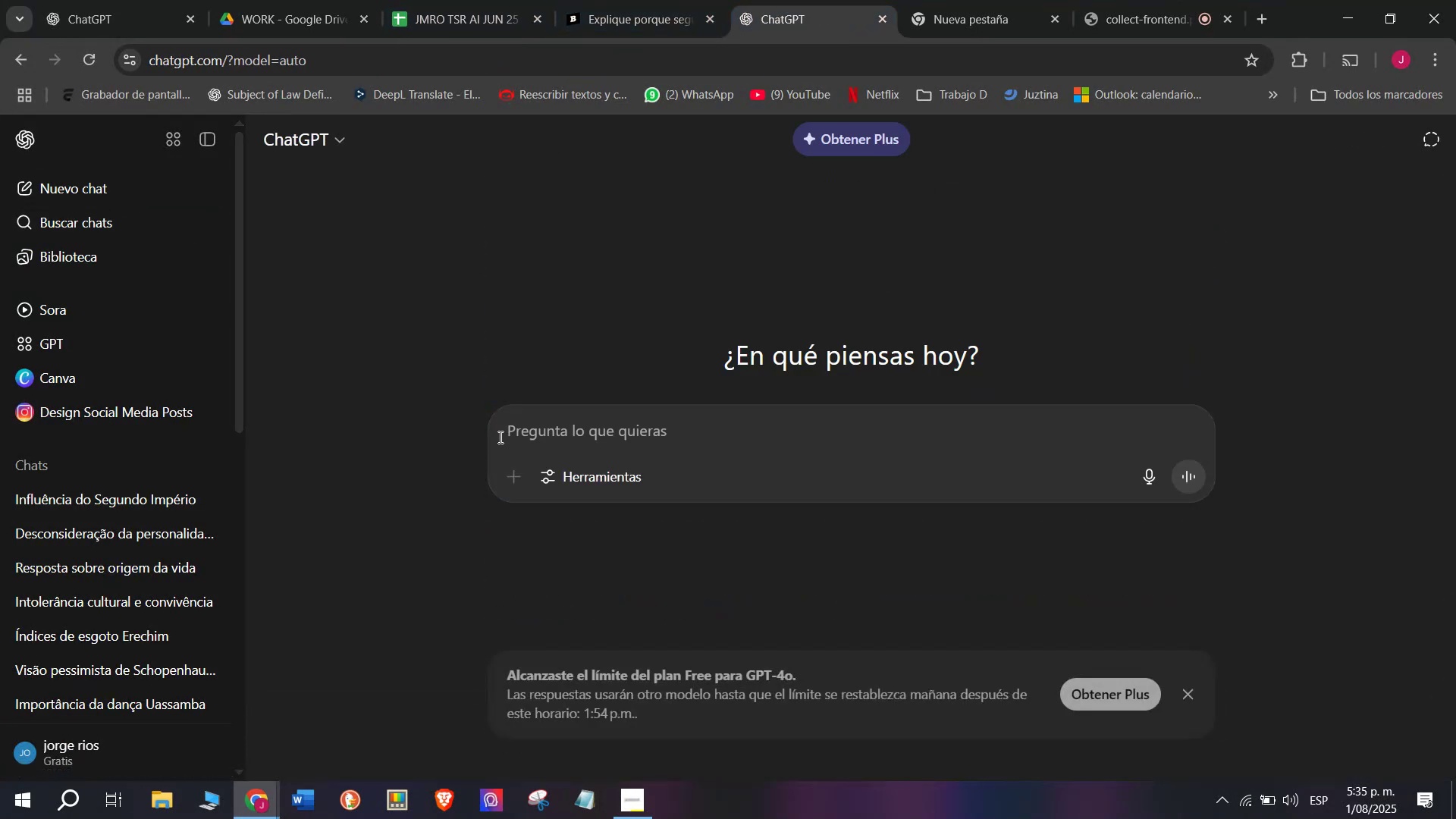 
key(Meta+MetaLeft)
 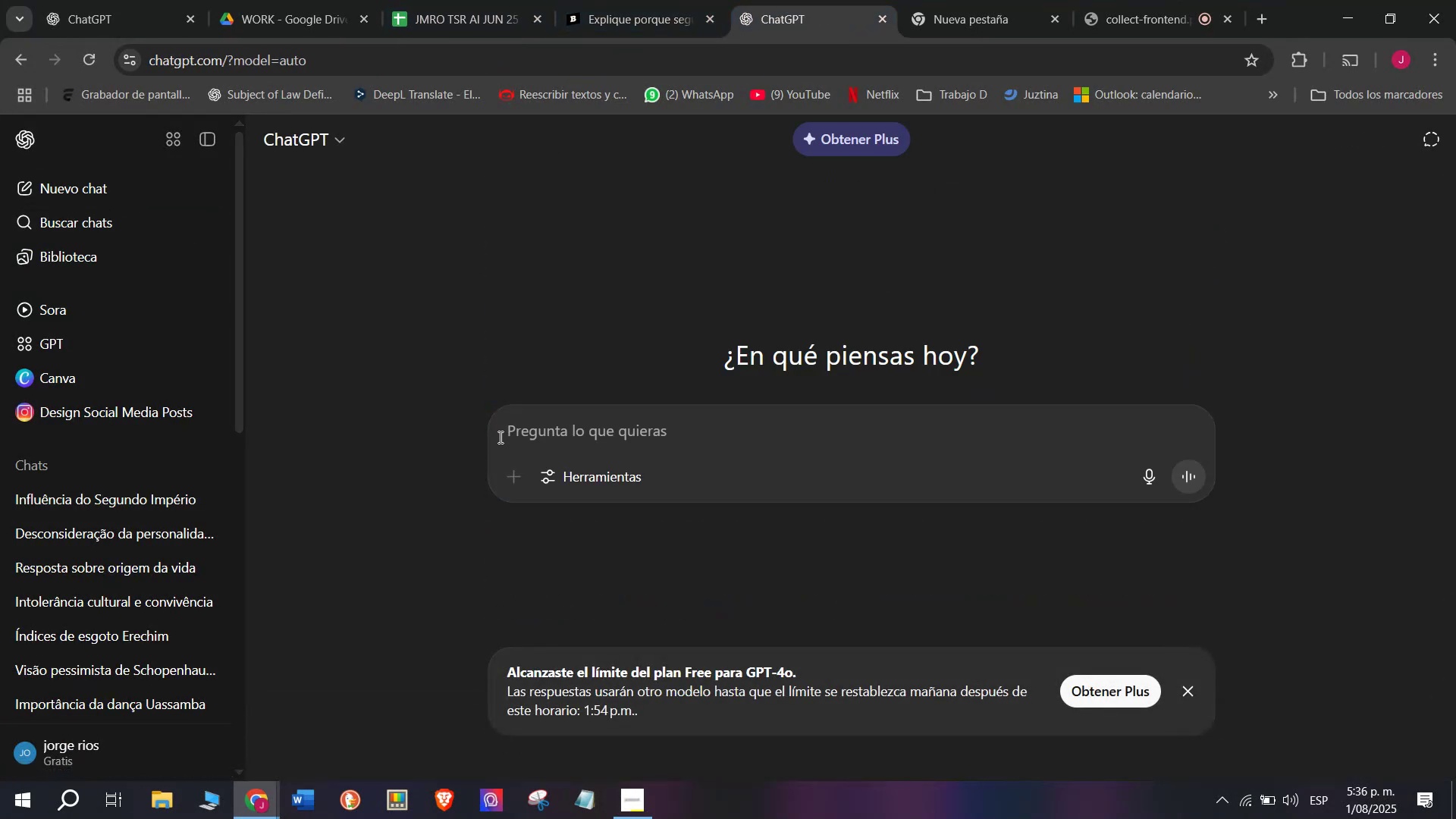 
key(Meta+V)
 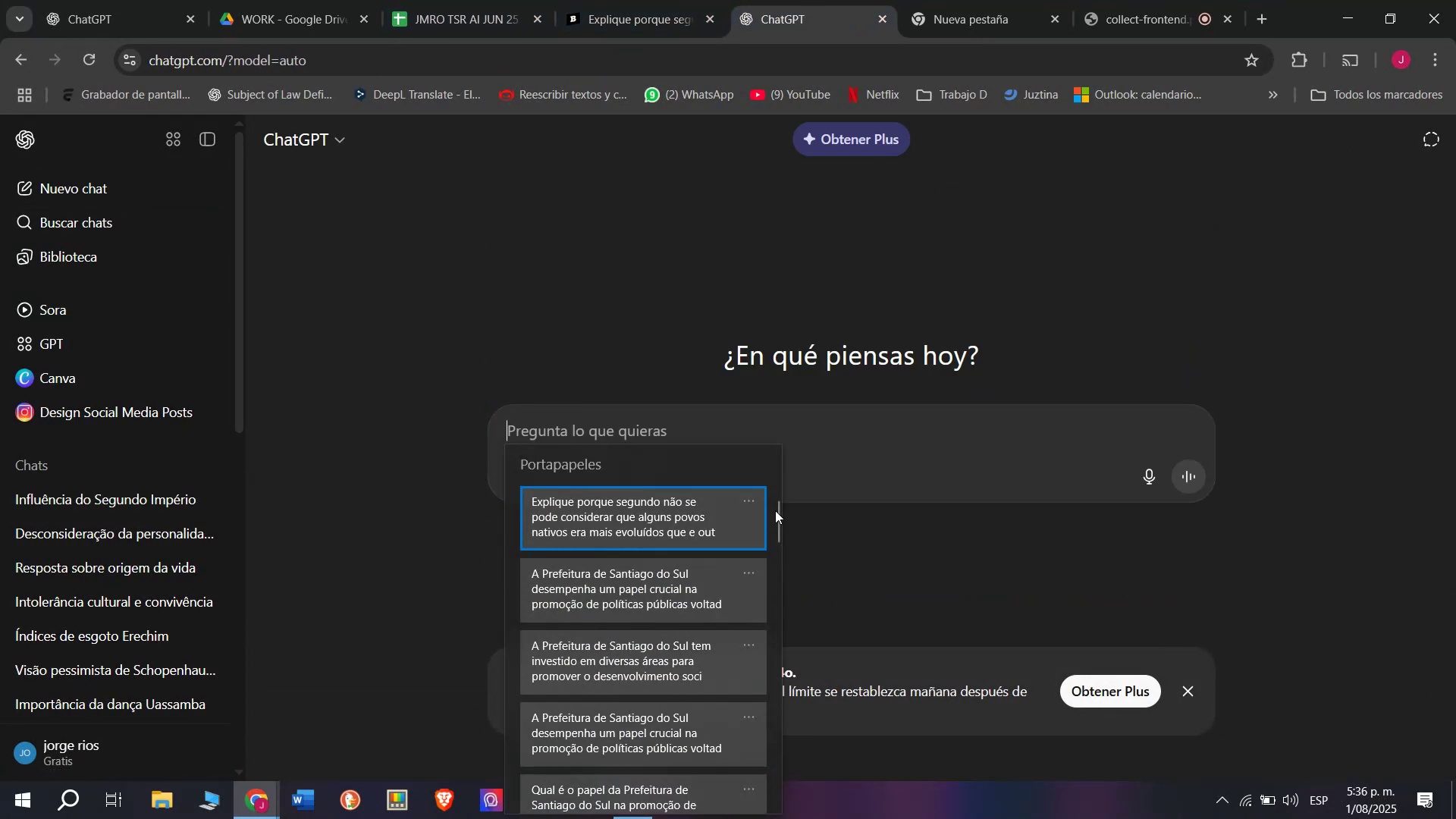 
left_click_drag(start_coordinate=[775, 510], to_coordinate=[780, 816])
 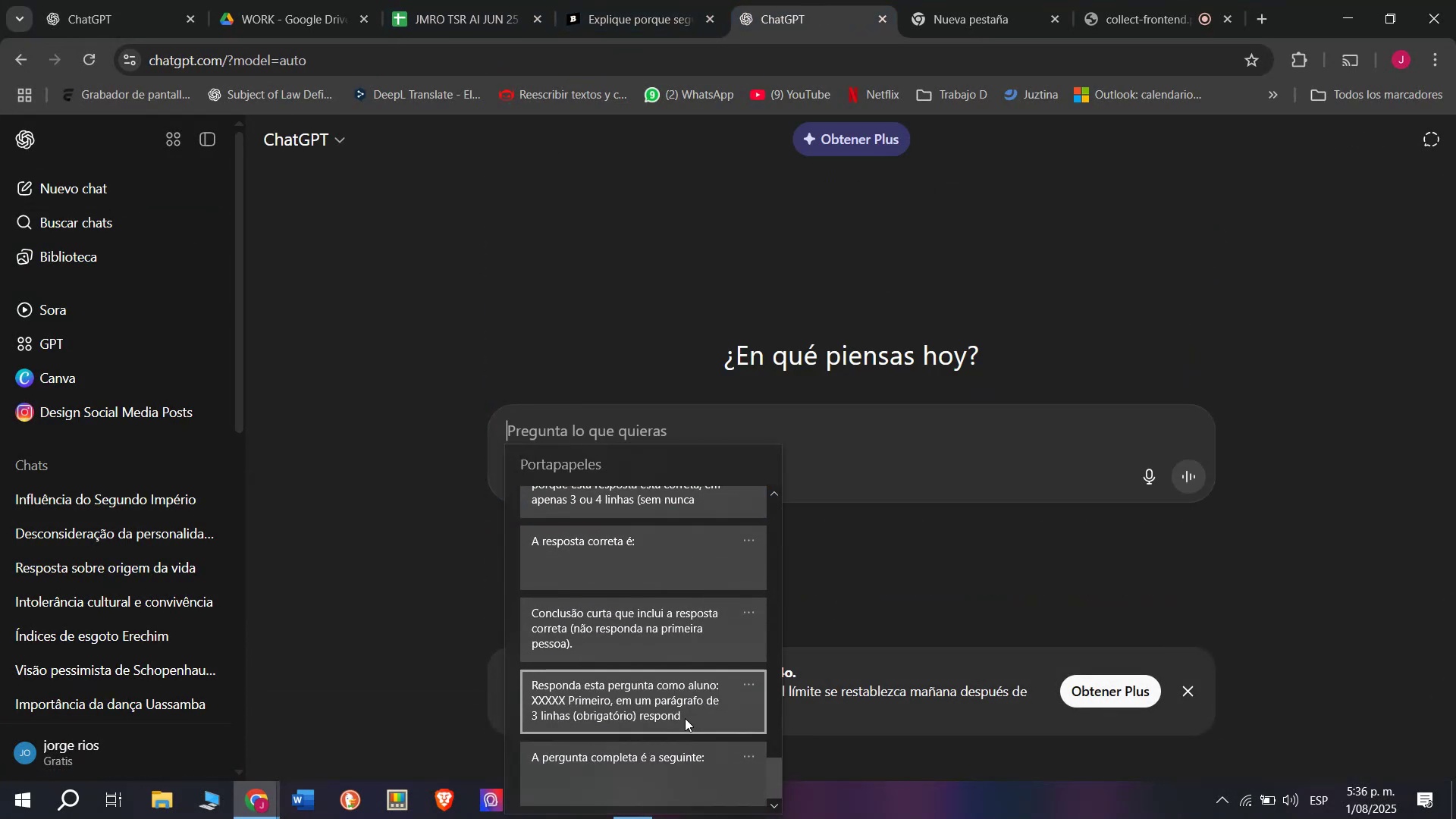 
left_click([685, 714])
 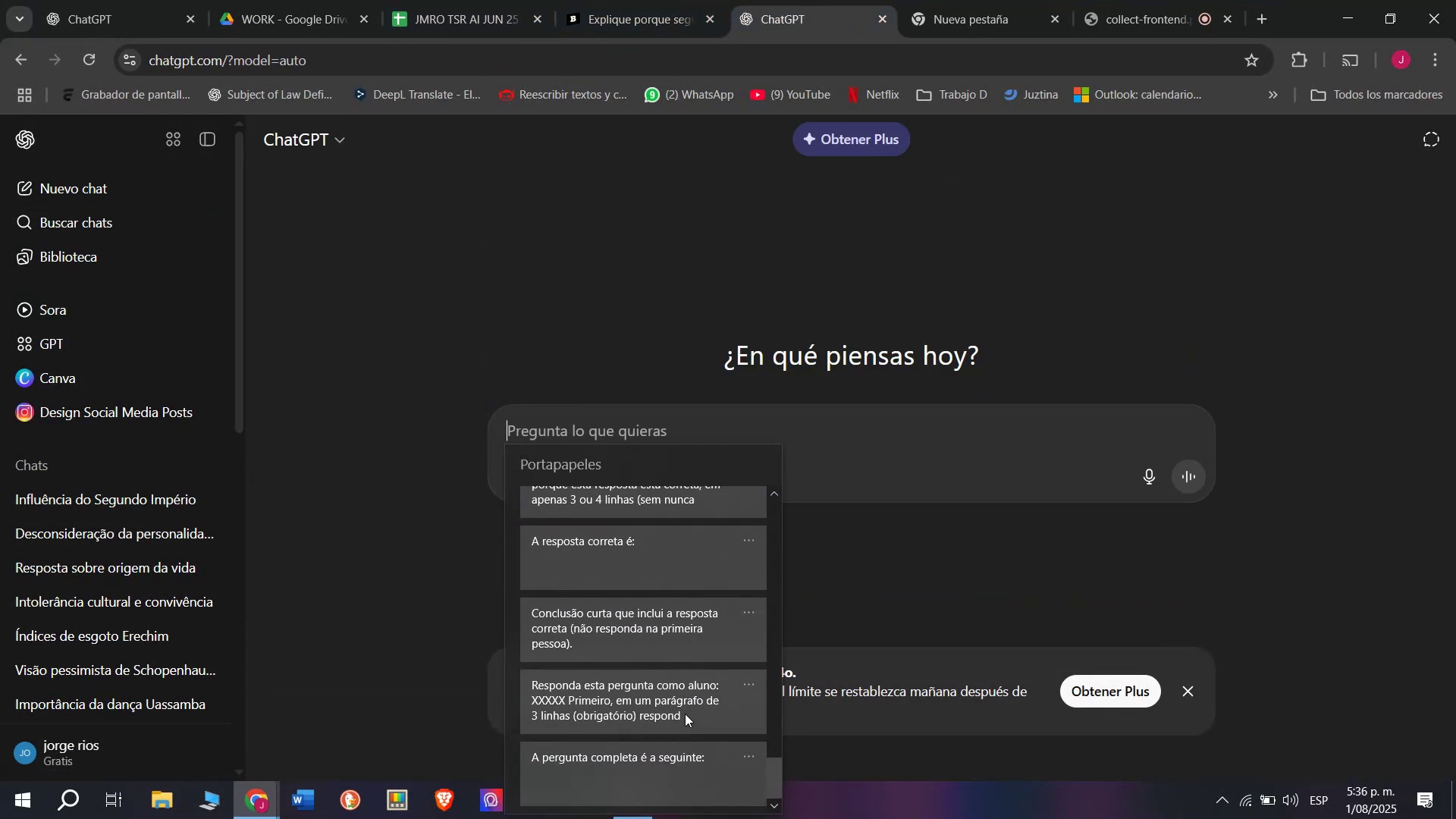 
key(Control+ControlLeft)
 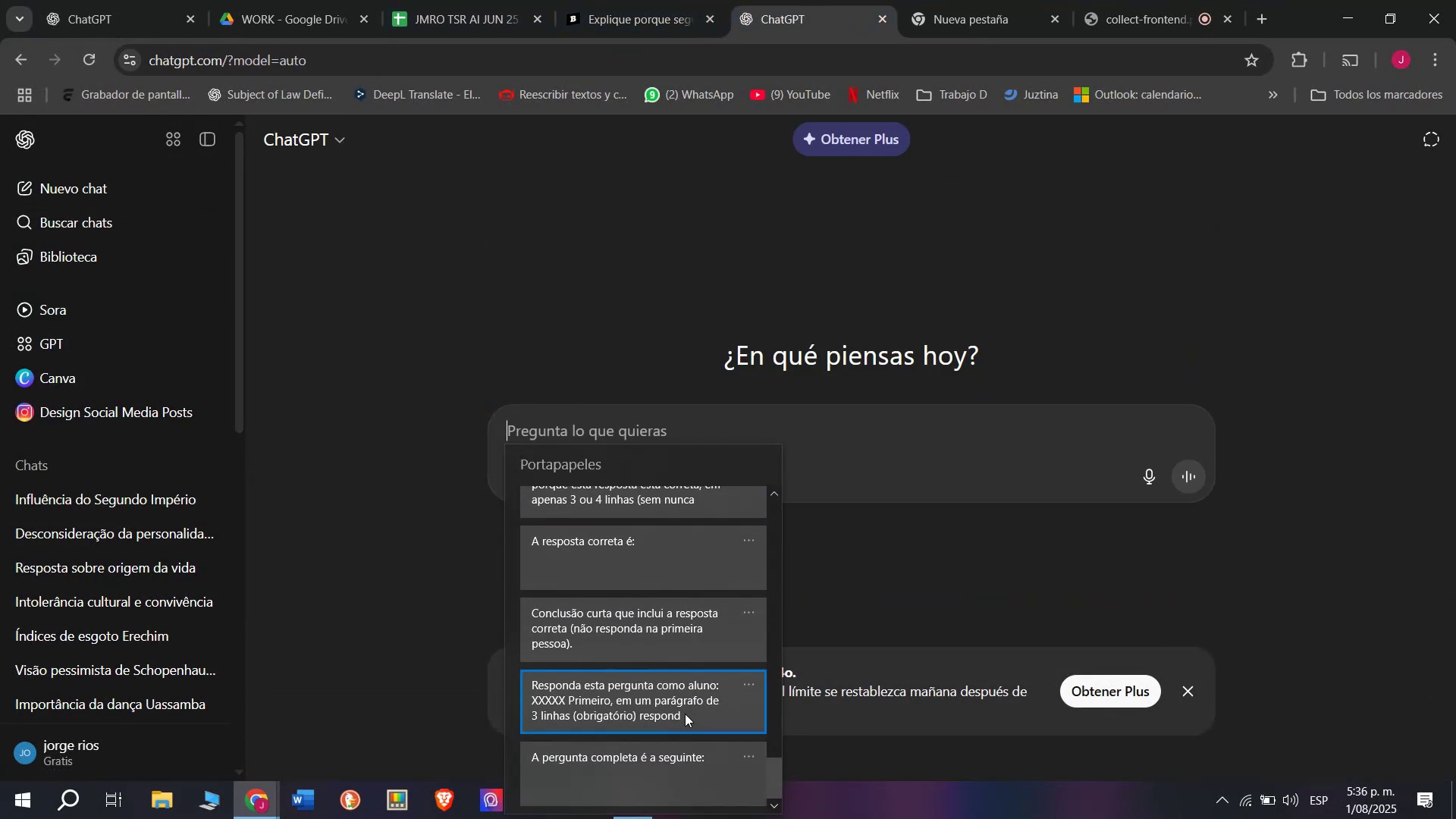 
key(Control+V)
 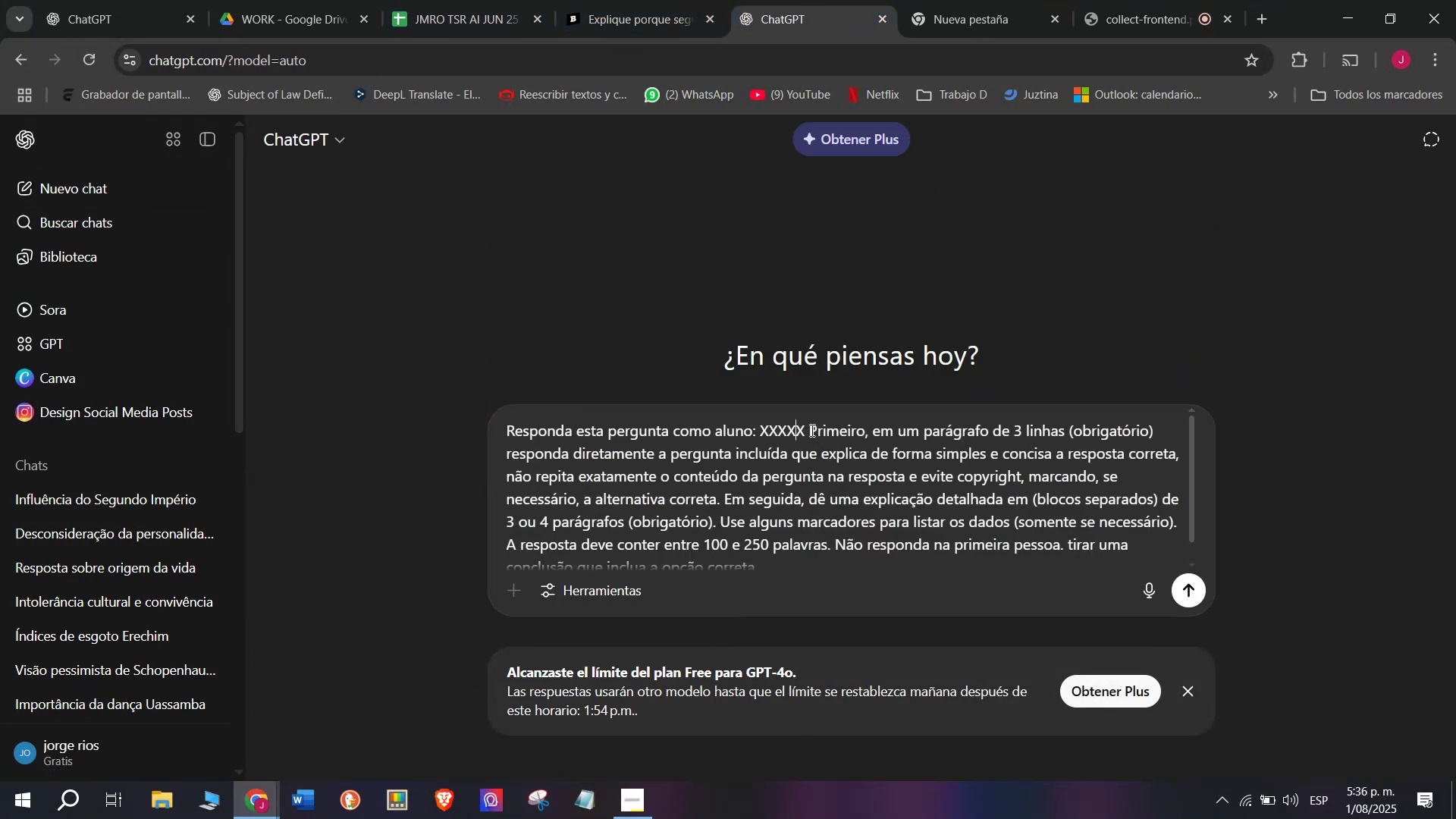 
left_click_drag(start_coordinate=[809, 428], to_coordinate=[758, 424])
 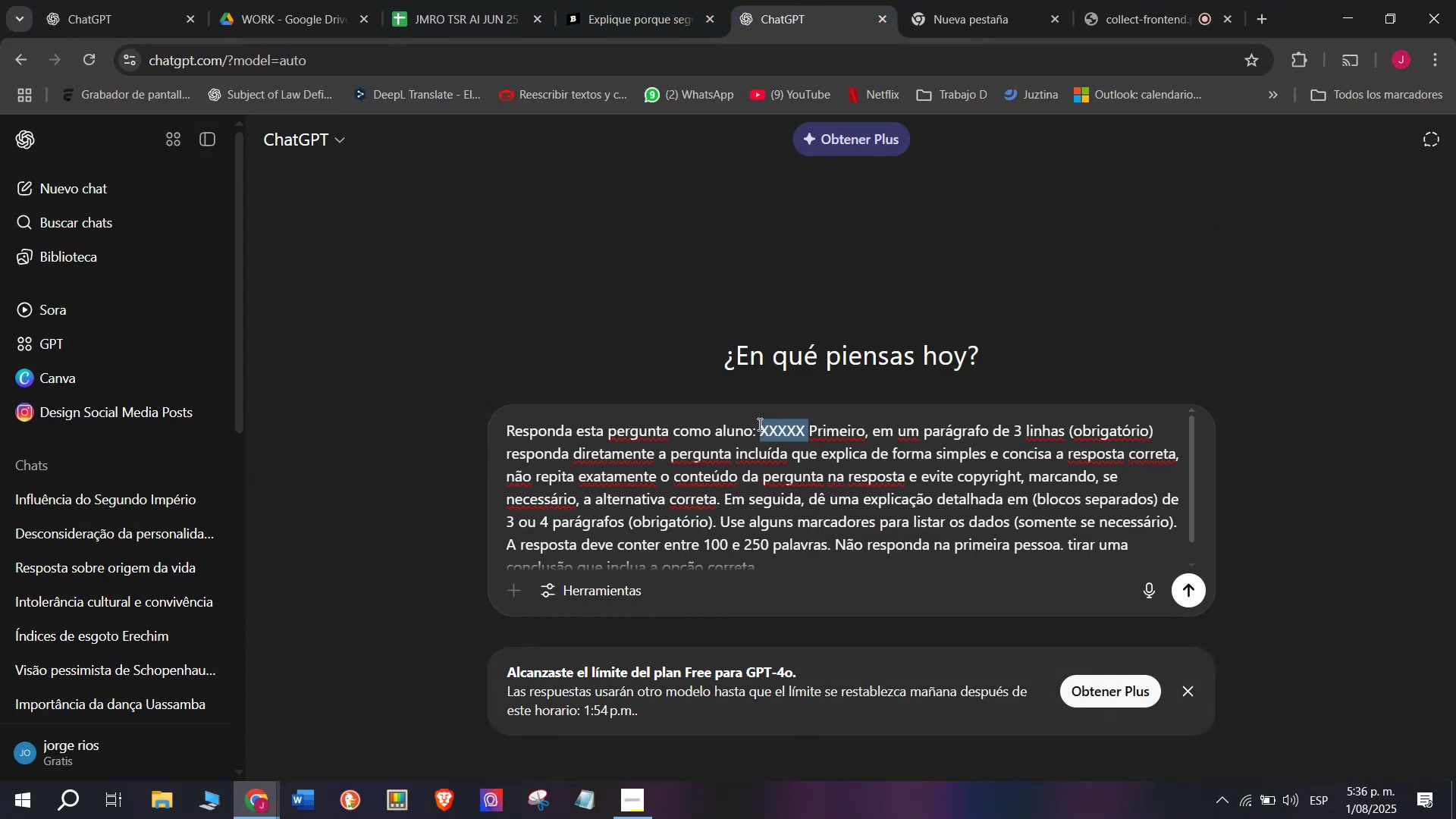 
key(Meta+MetaLeft)
 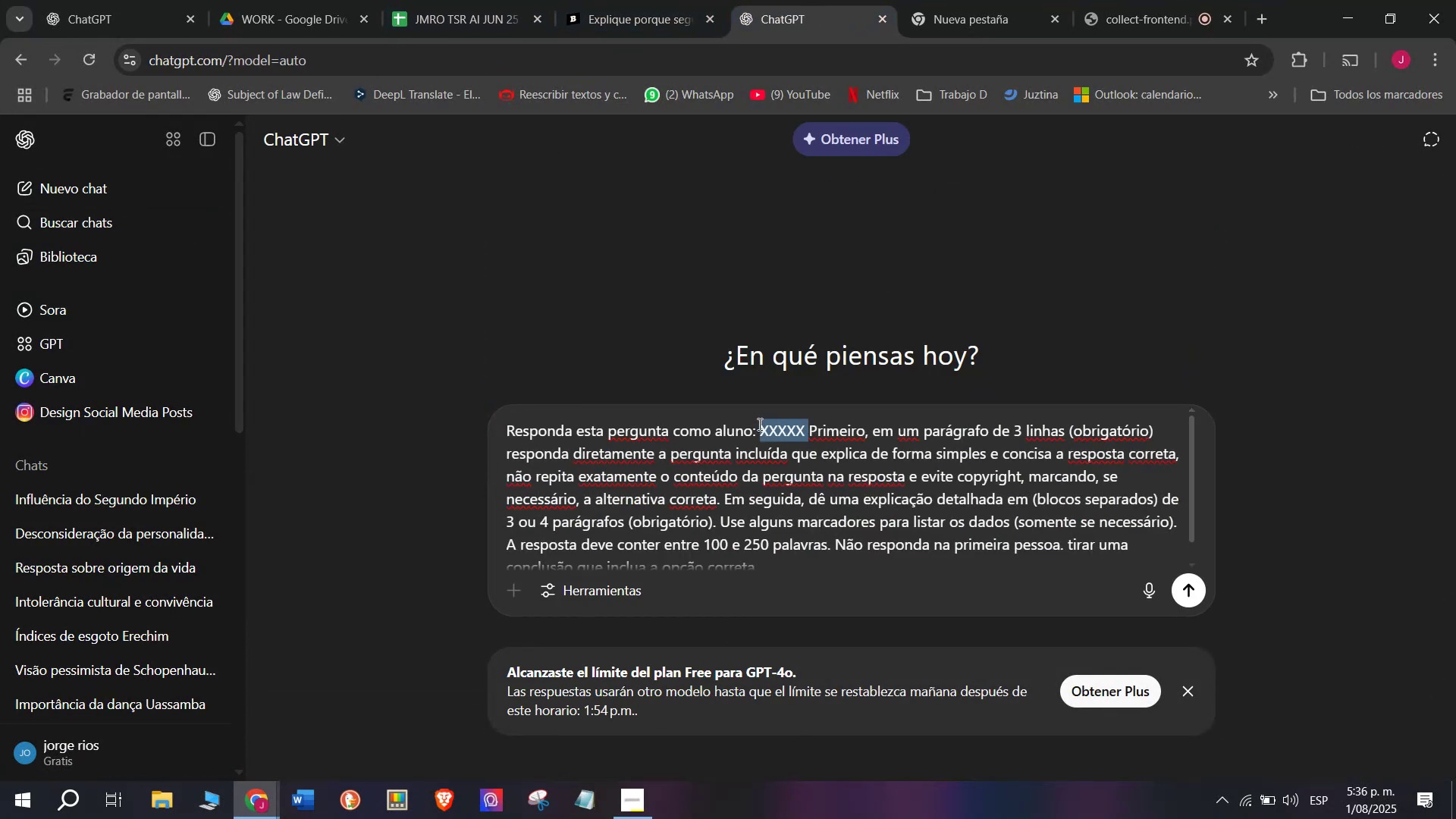 
key(Meta+V)
 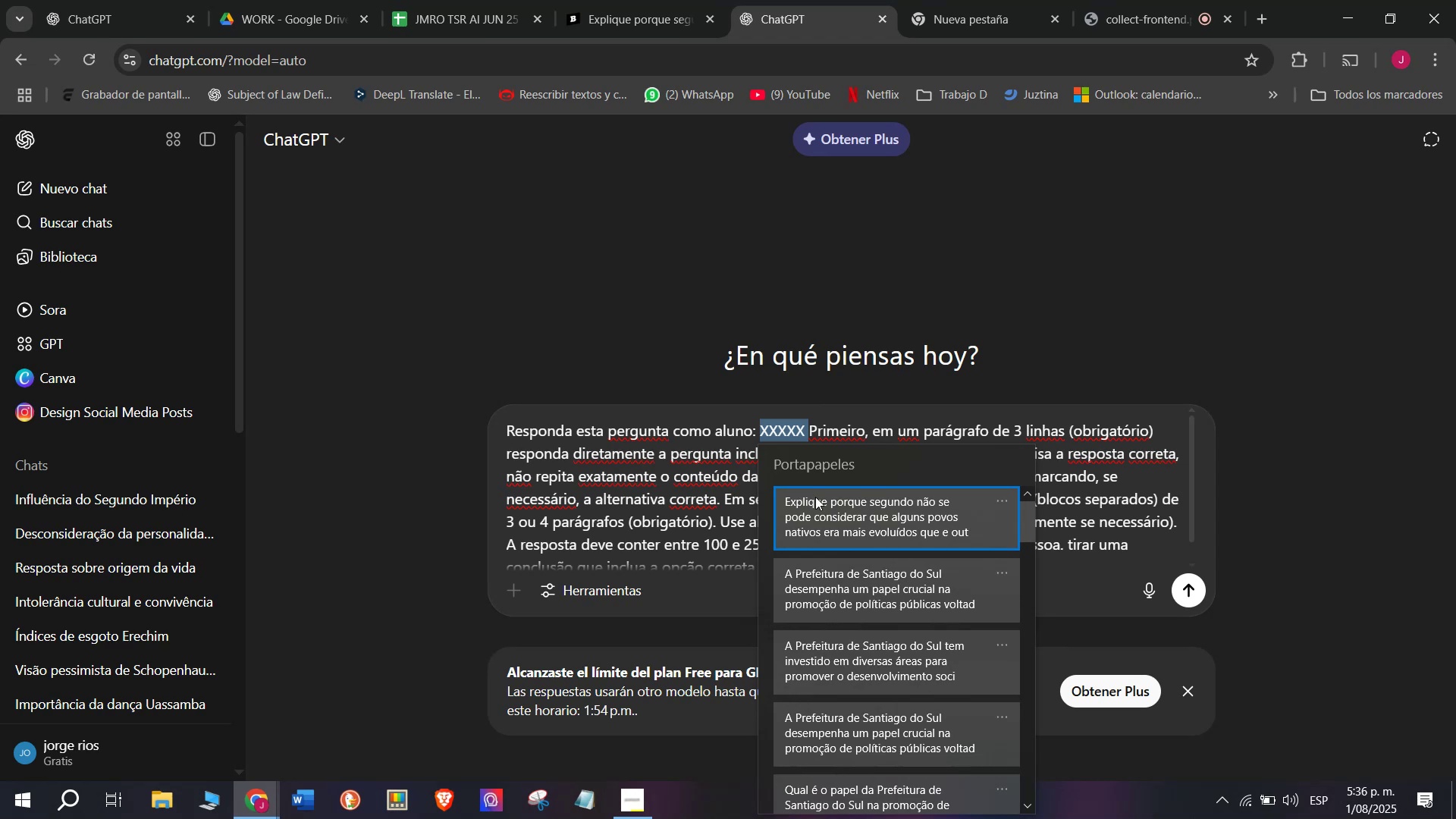 
left_click([826, 509])
 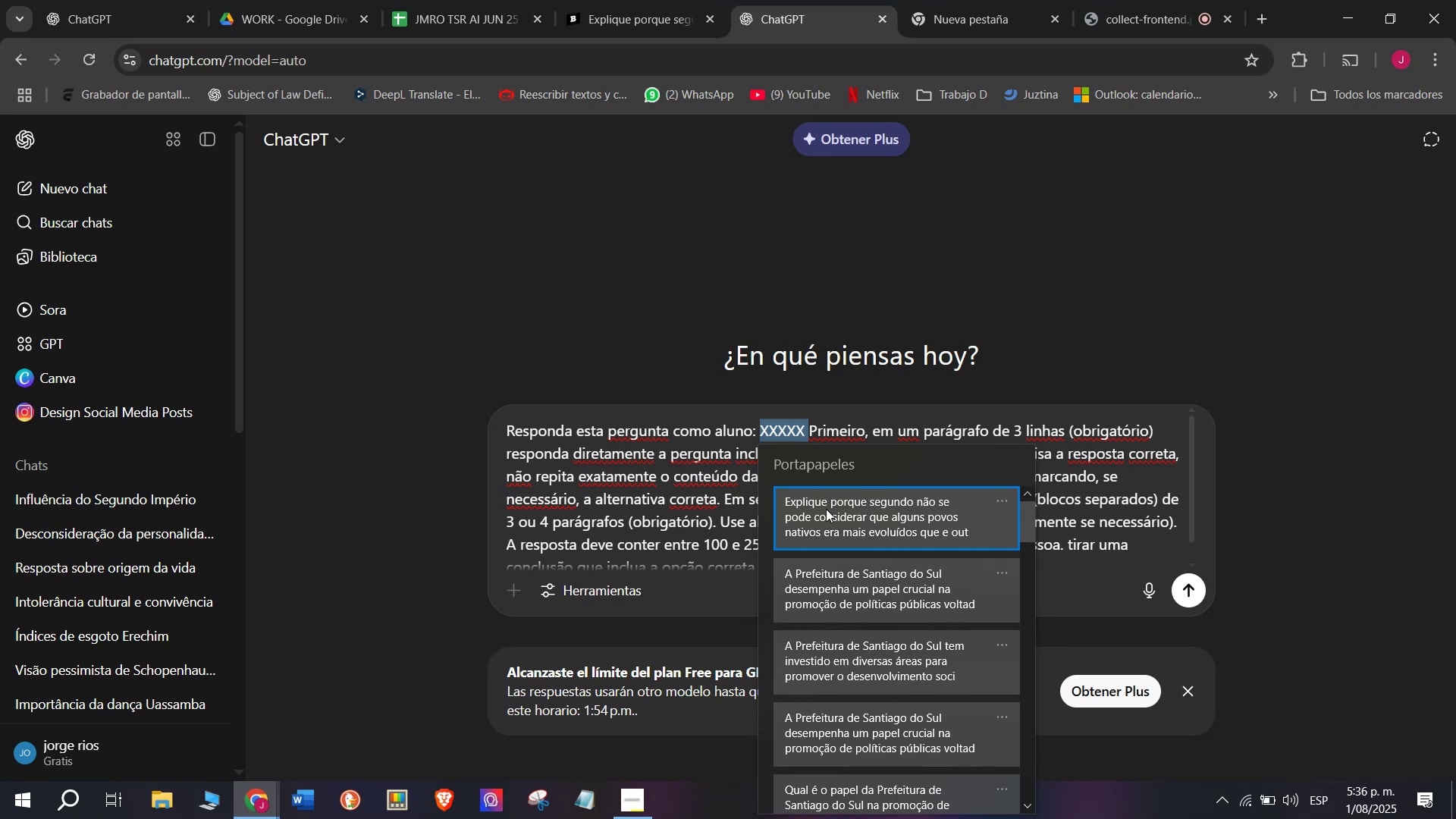 
key(Control+ControlLeft)
 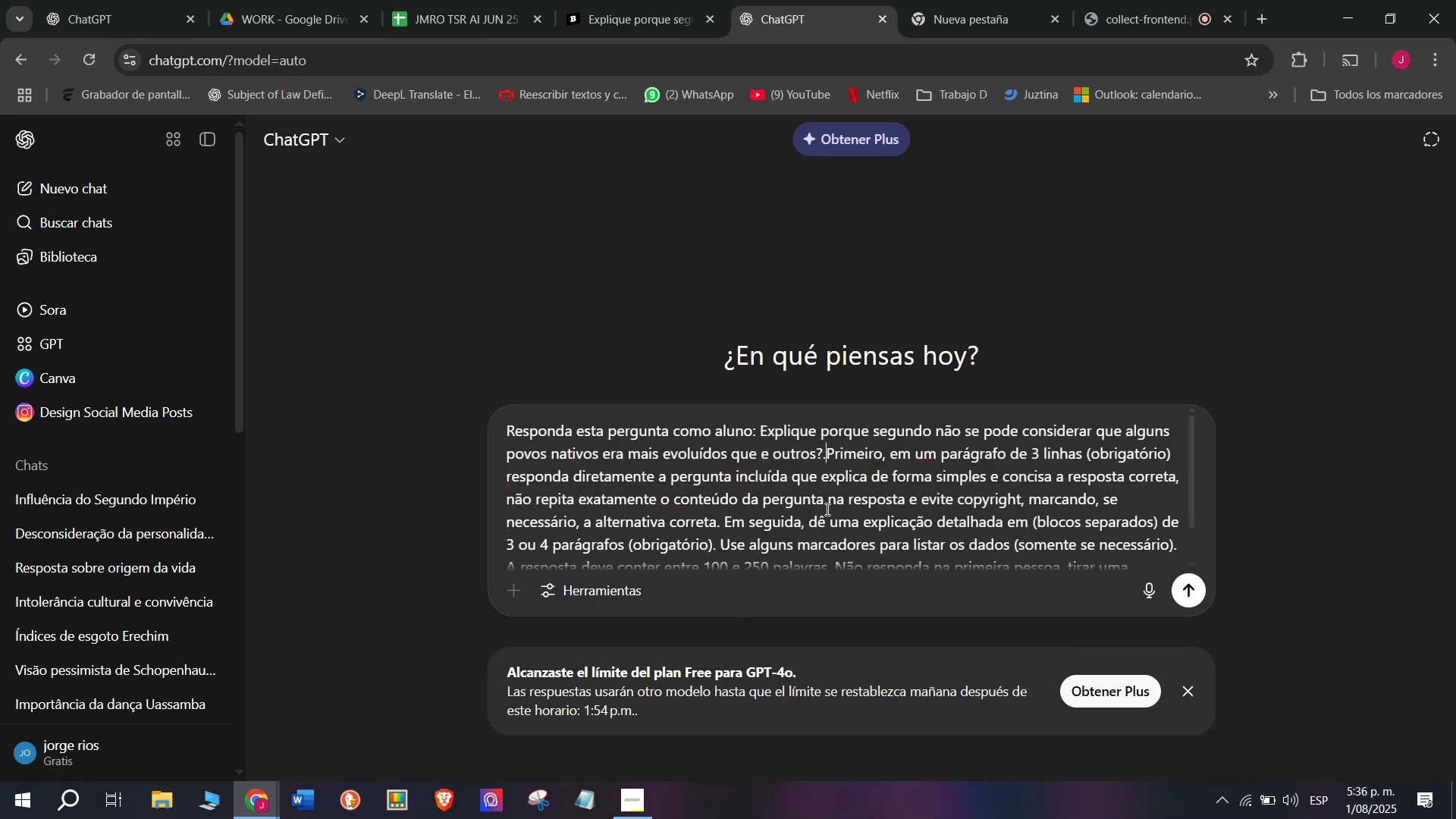 
key(Control+V)
 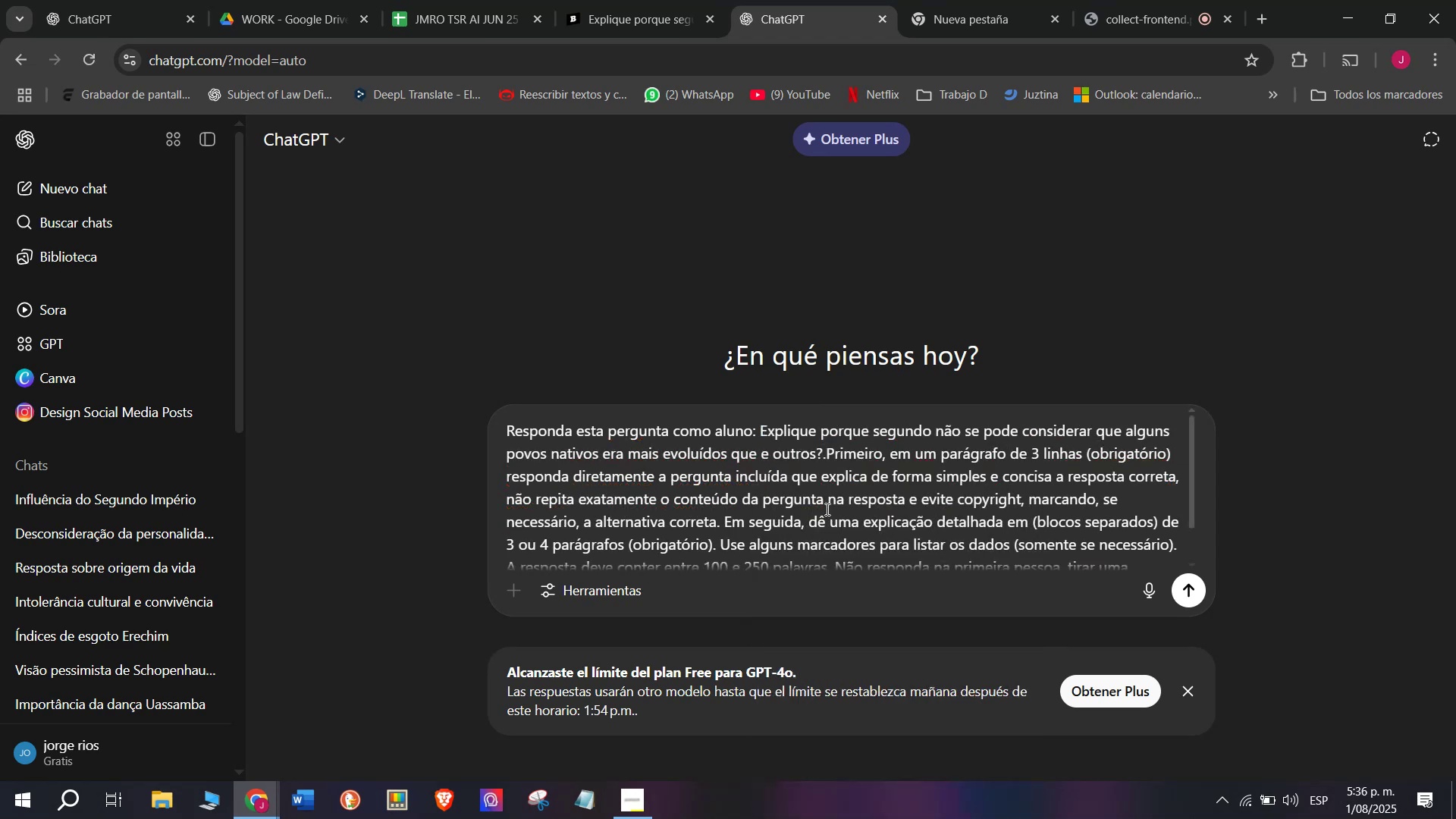 
key(Enter)
 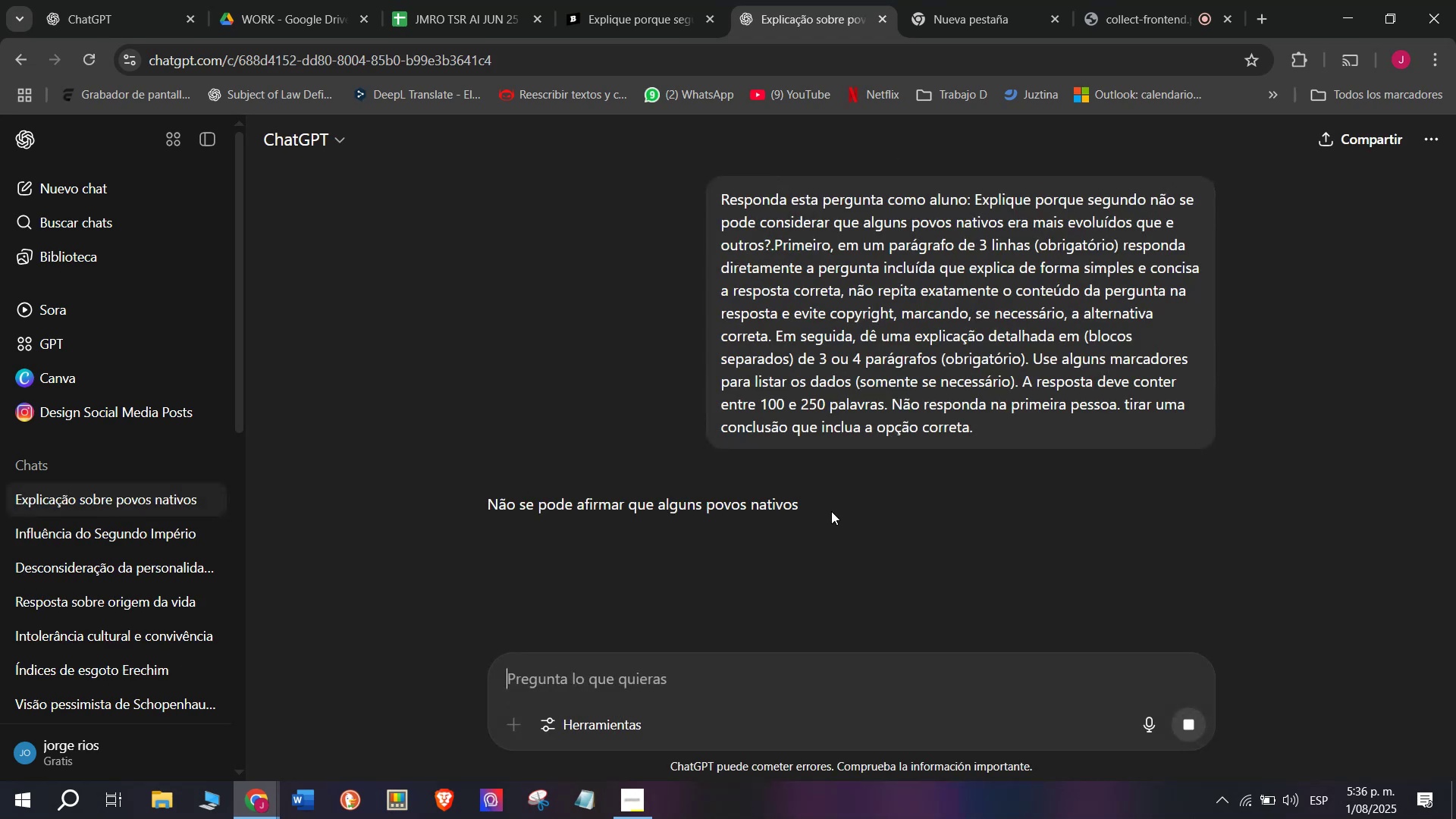 
scroll: coordinate [607, 428], scroll_direction: down, amount: 2.0
 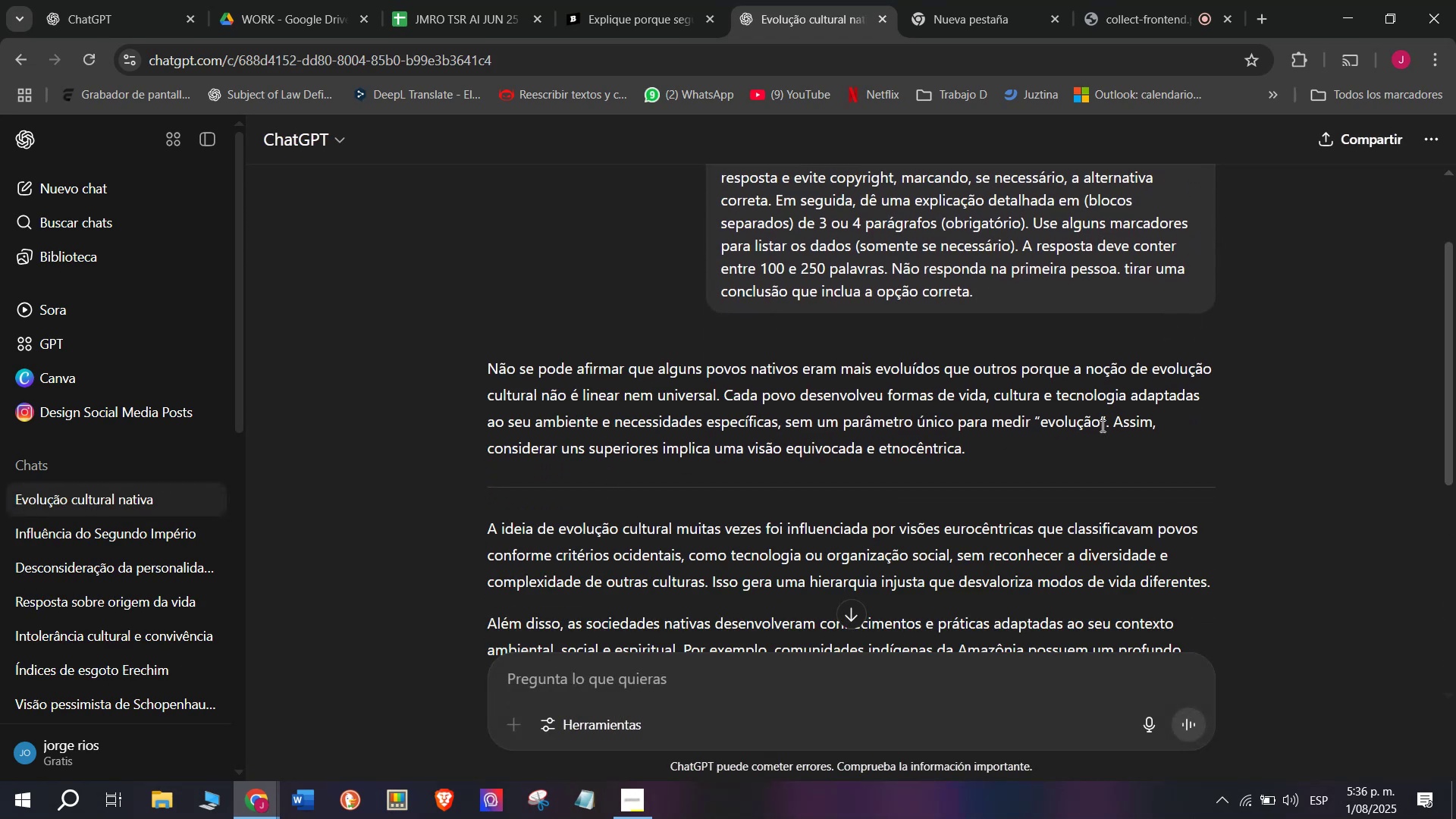 
wait(6.1)
 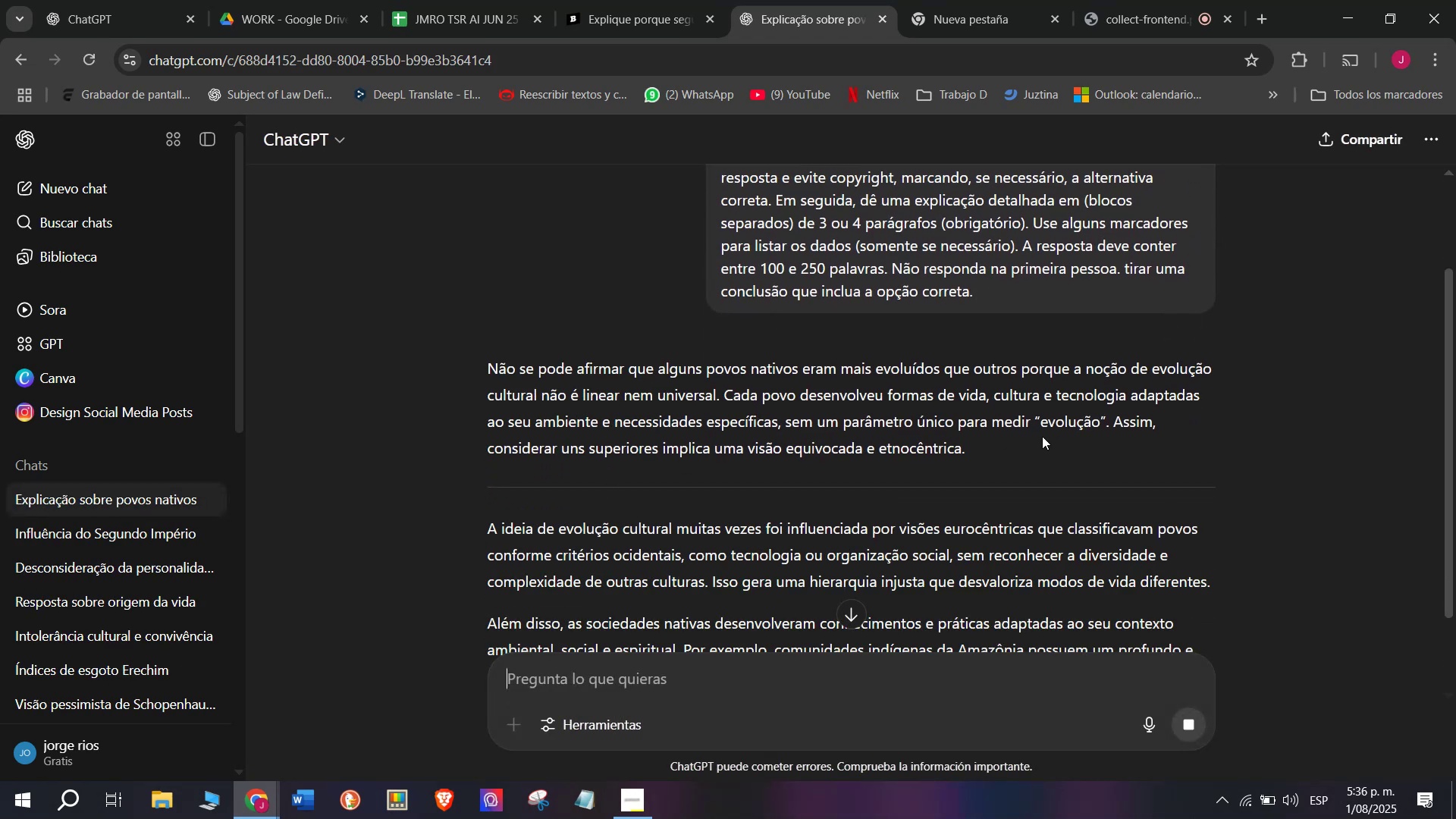 
left_click_drag(start_coordinate=[1115, 412], to_coordinate=[476, 358])
 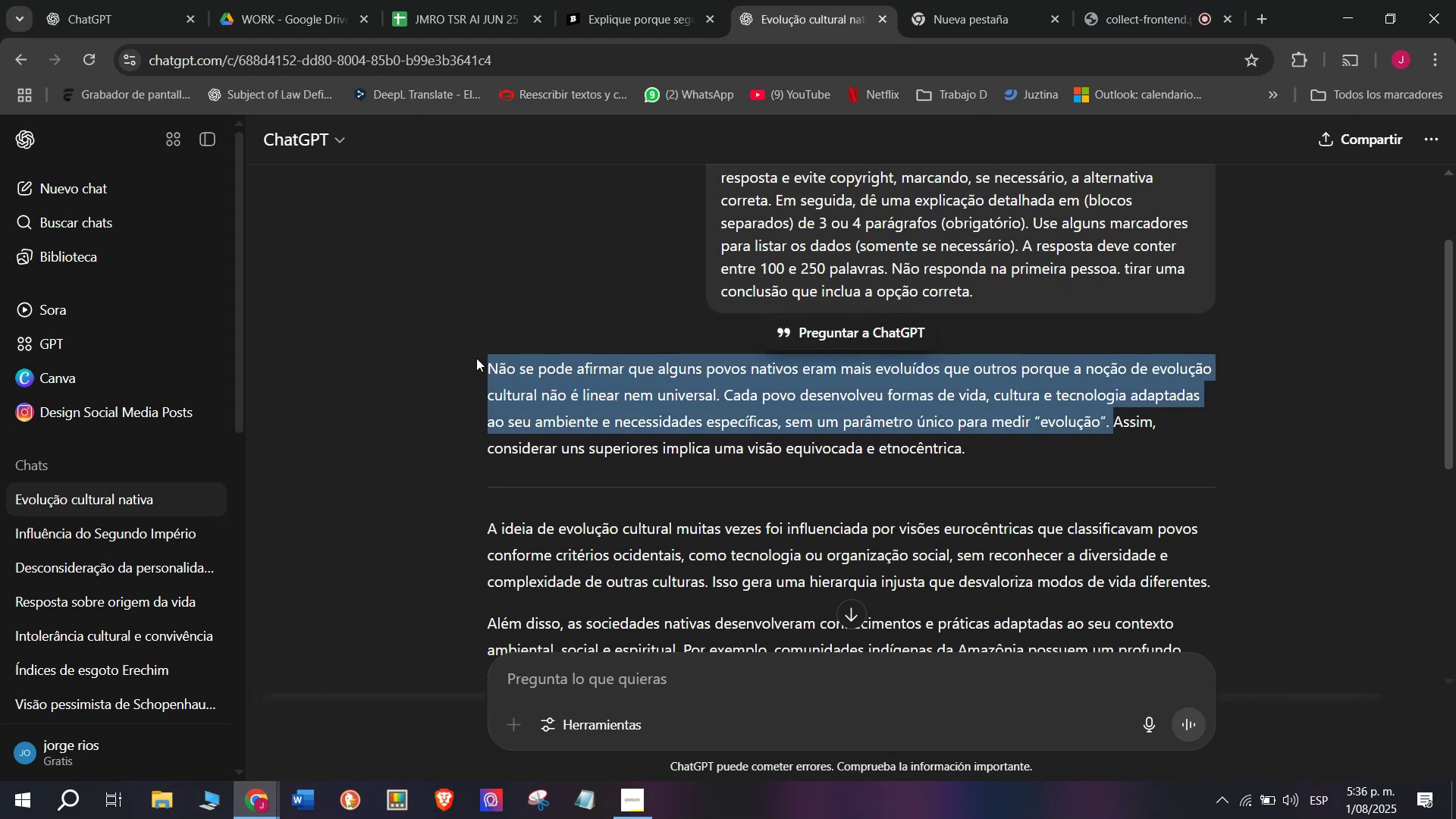 
key(Control+C)
 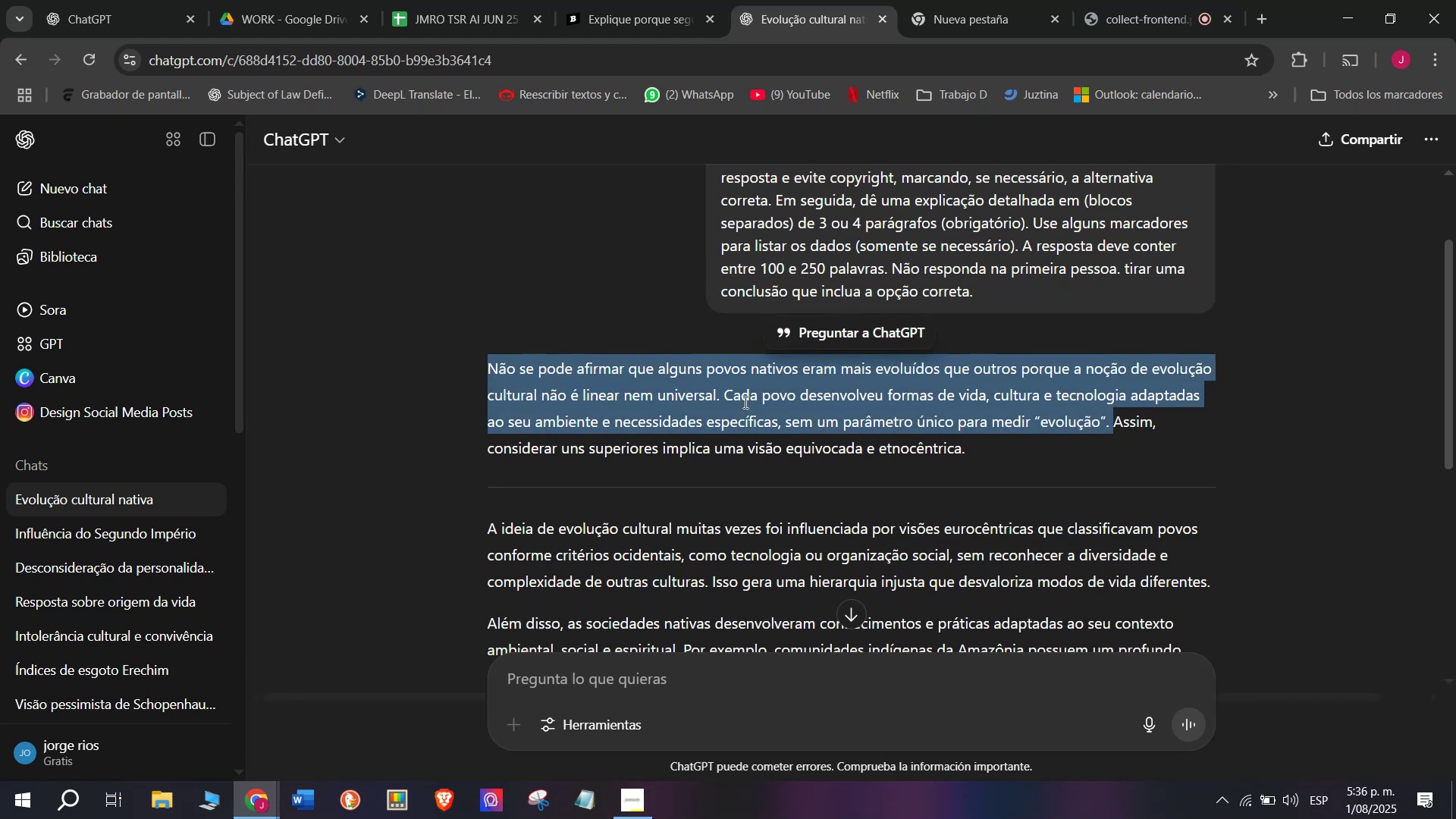 
scroll: coordinate [777, 406], scroll_direction: down, amount: 1.0
 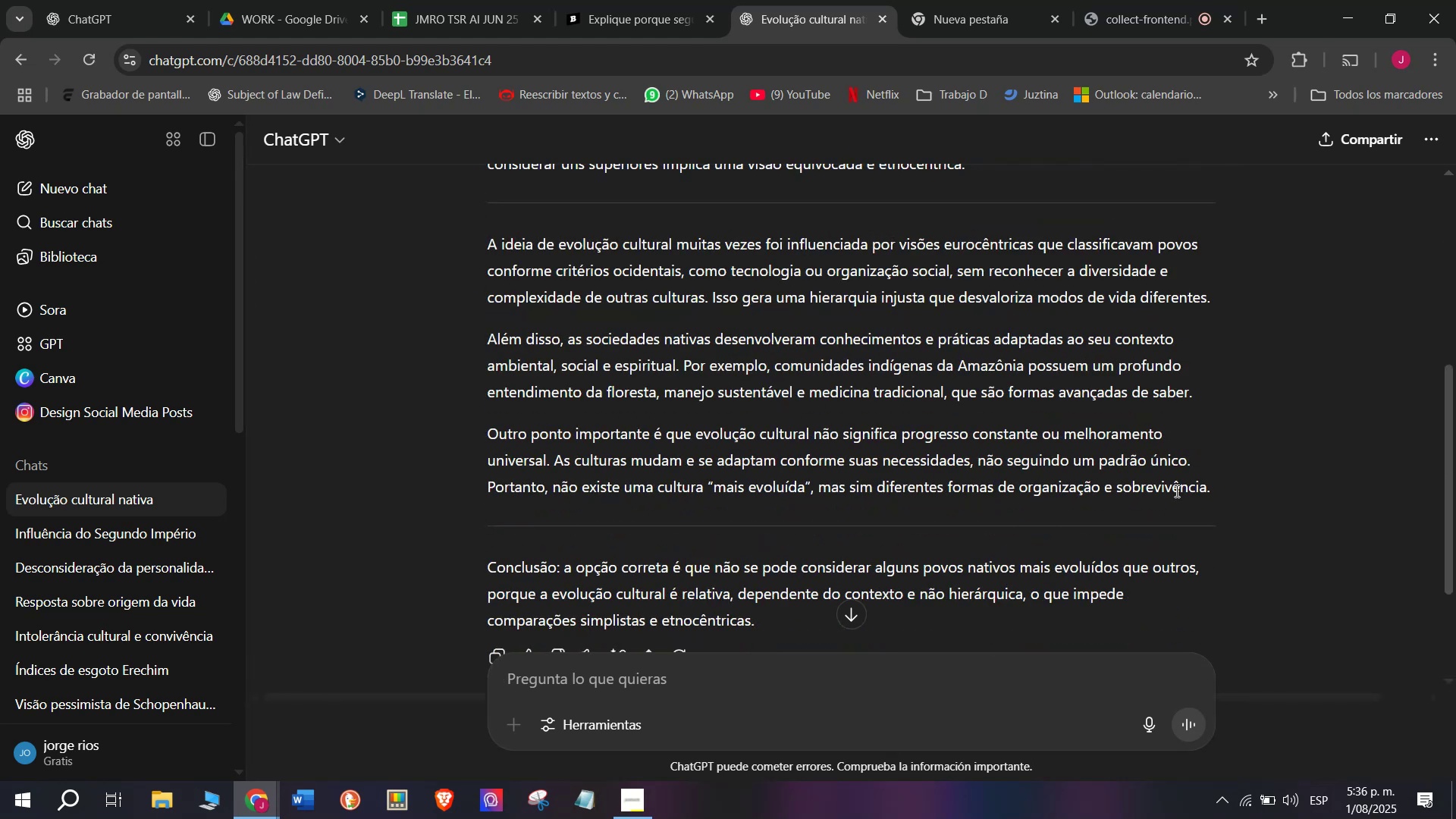 
left_click_drag(start_coordinate=[1228, 486], to_coordinate=[484, 255])
 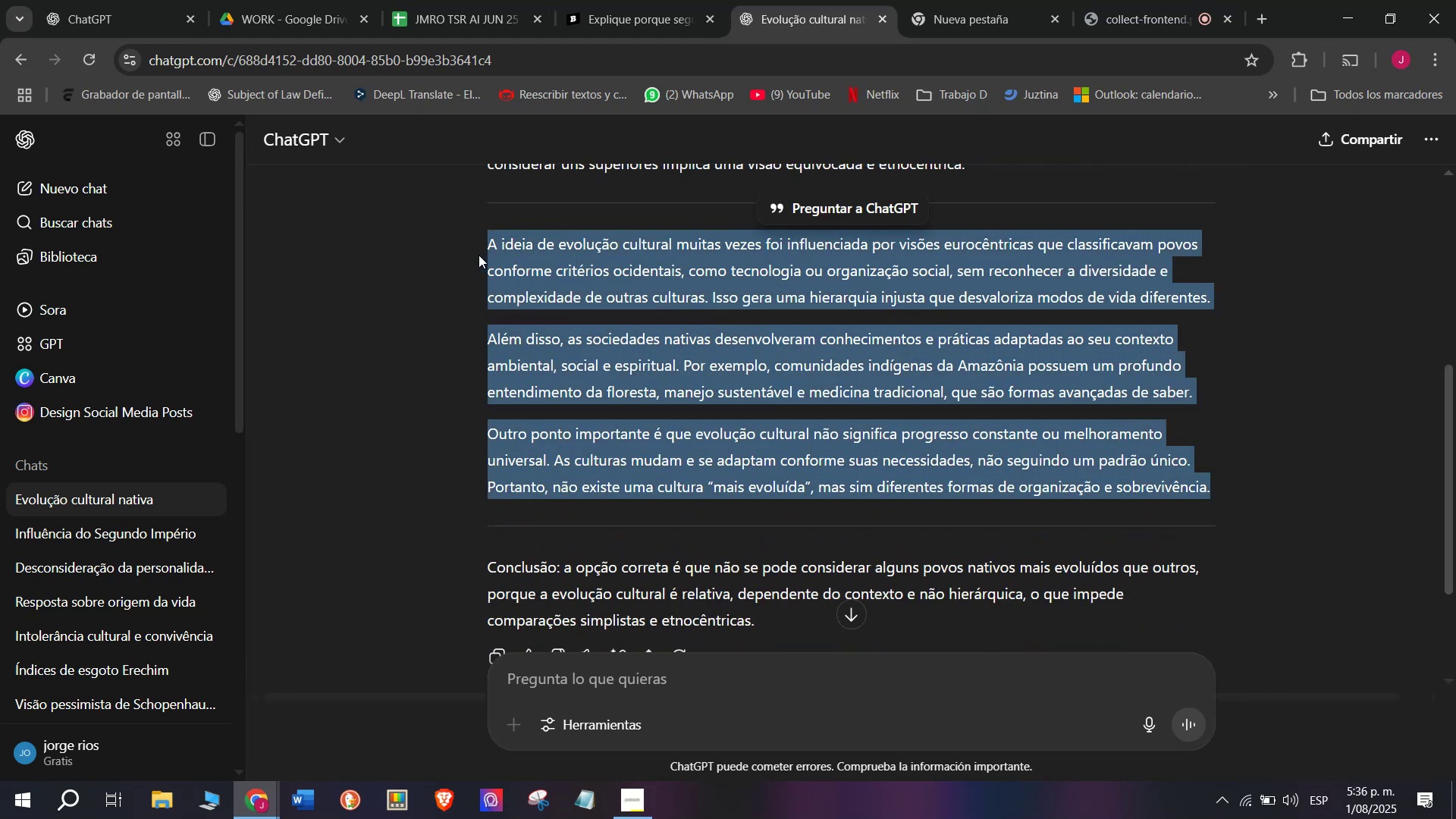 
key(Control+C)
 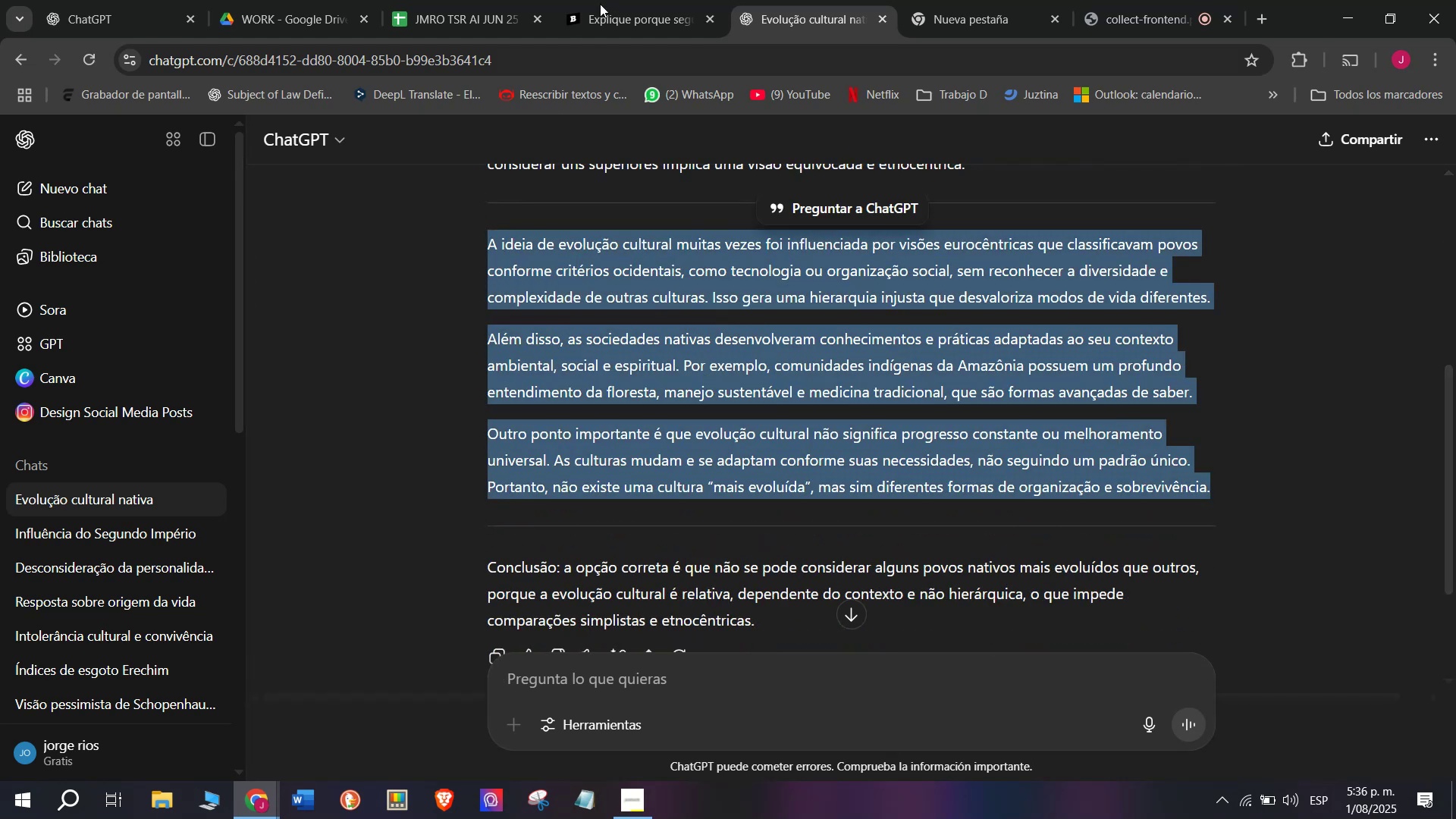 
left_click([646, 0])
 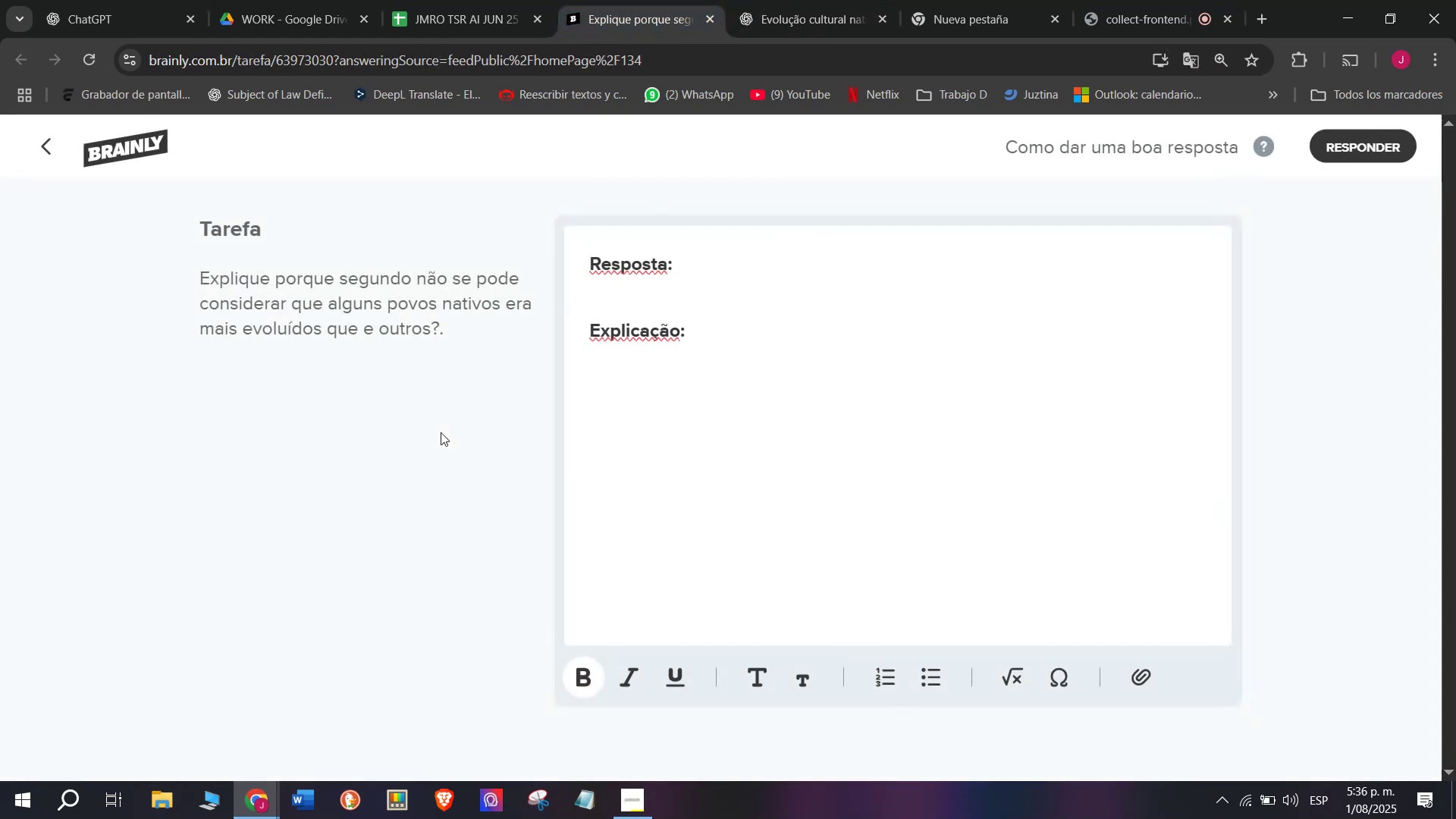 
left_click_drag(start_coordinate=[692, 353], to_coordinate=[528, 173])
 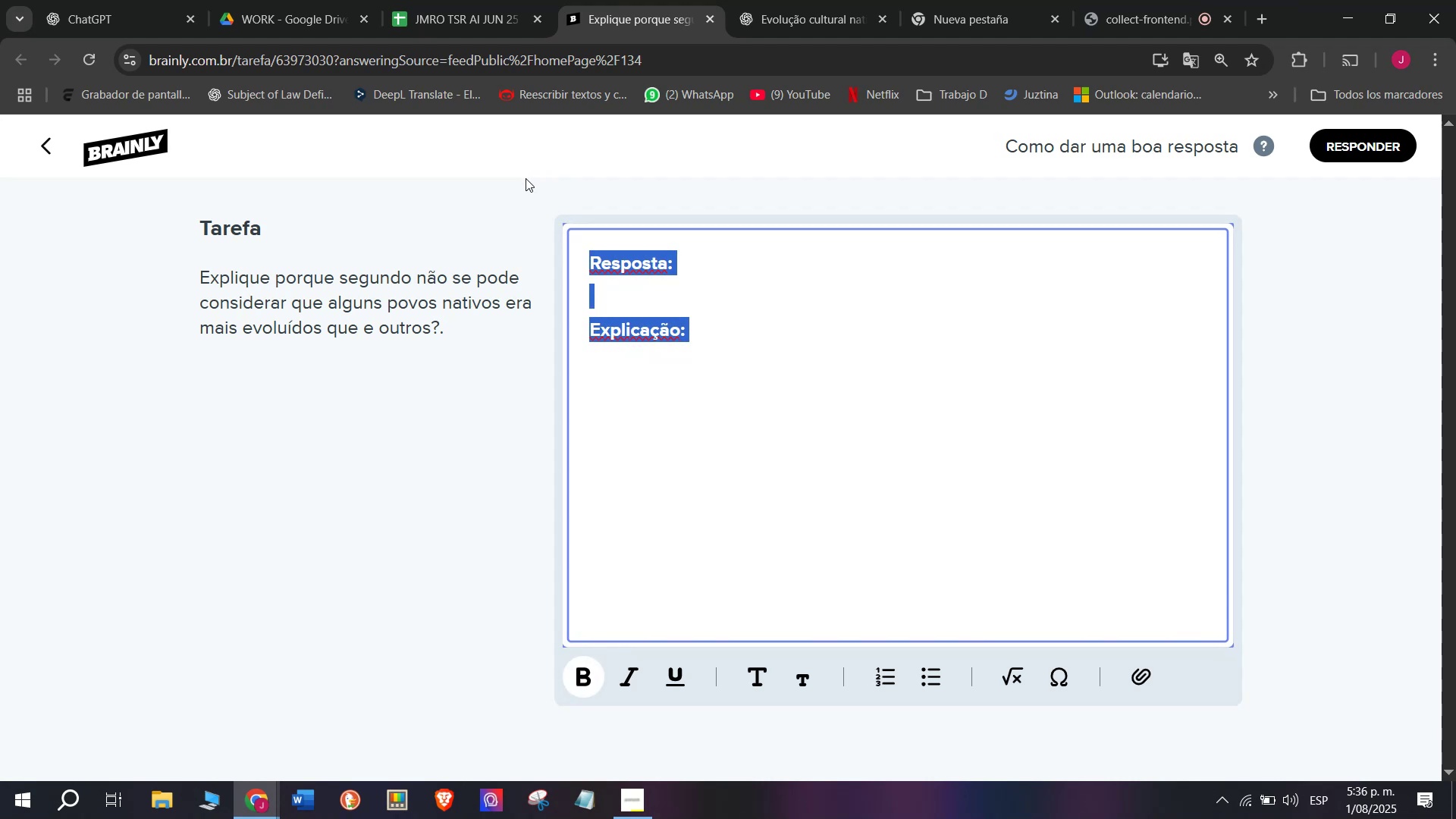 
key(Meta+MetaLeft)
 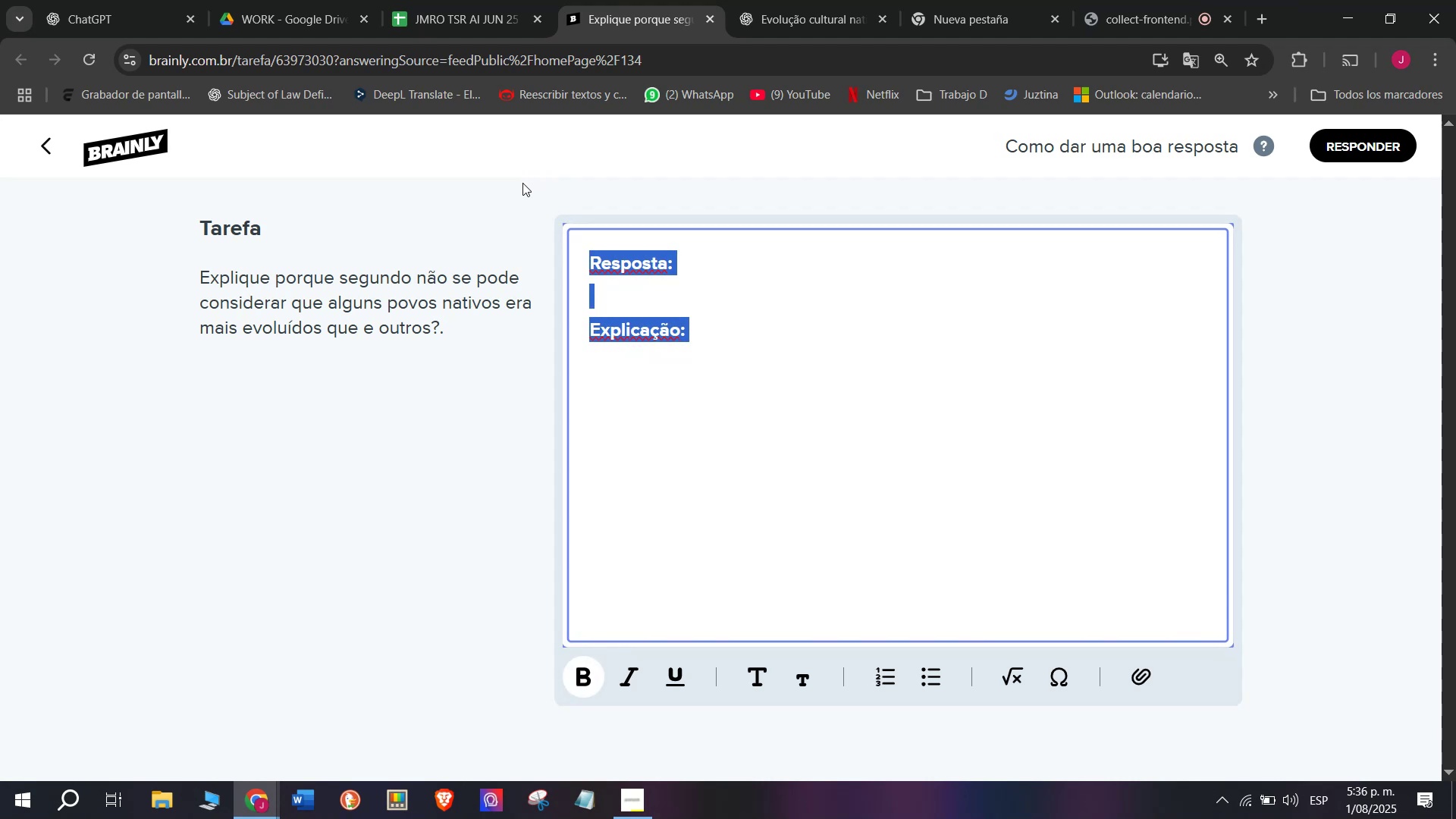 
key(Meta+V)
 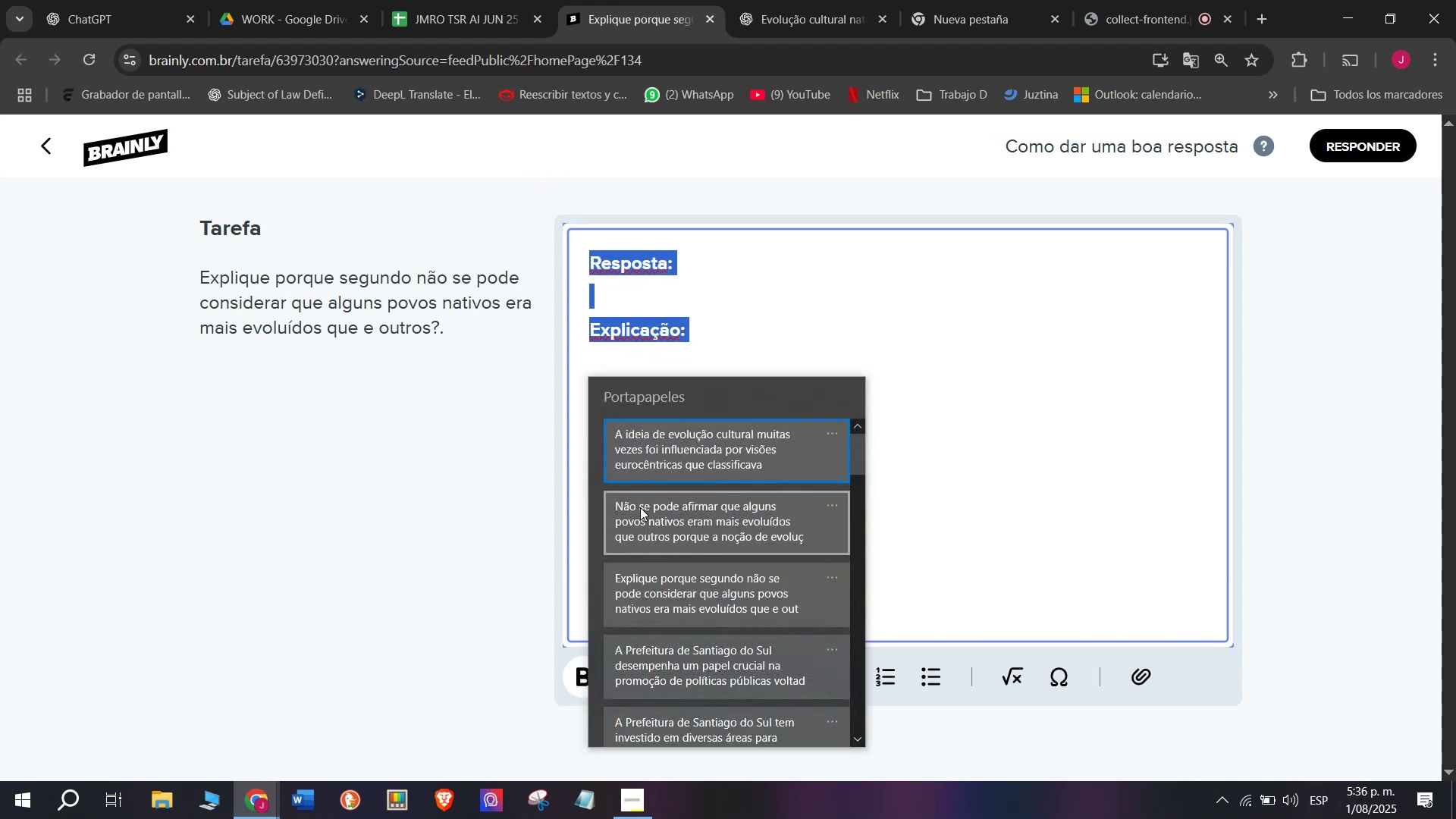 
key(Control+ControlLeft)
 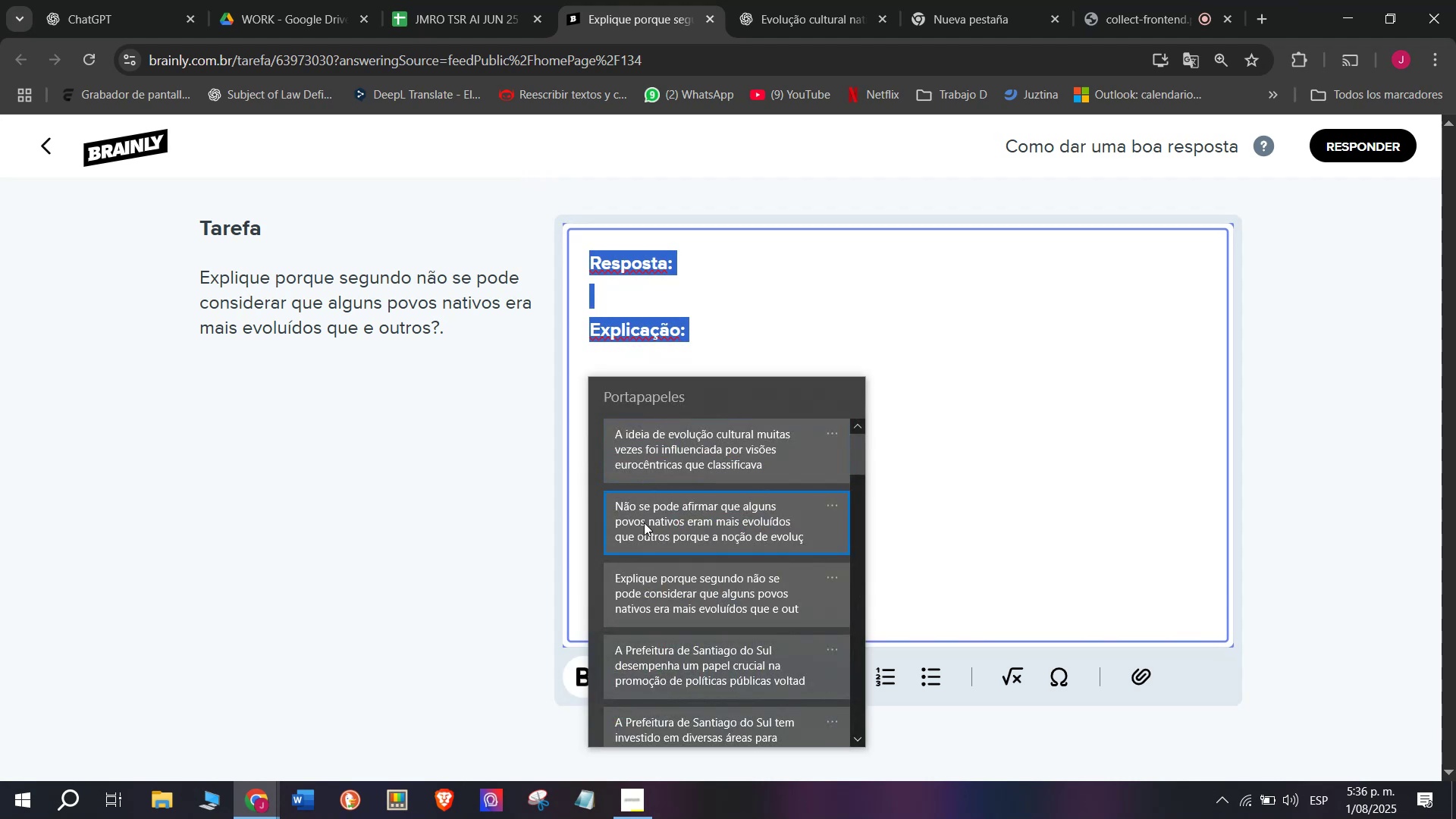 
hold_key(key=V, duration=3.12)
 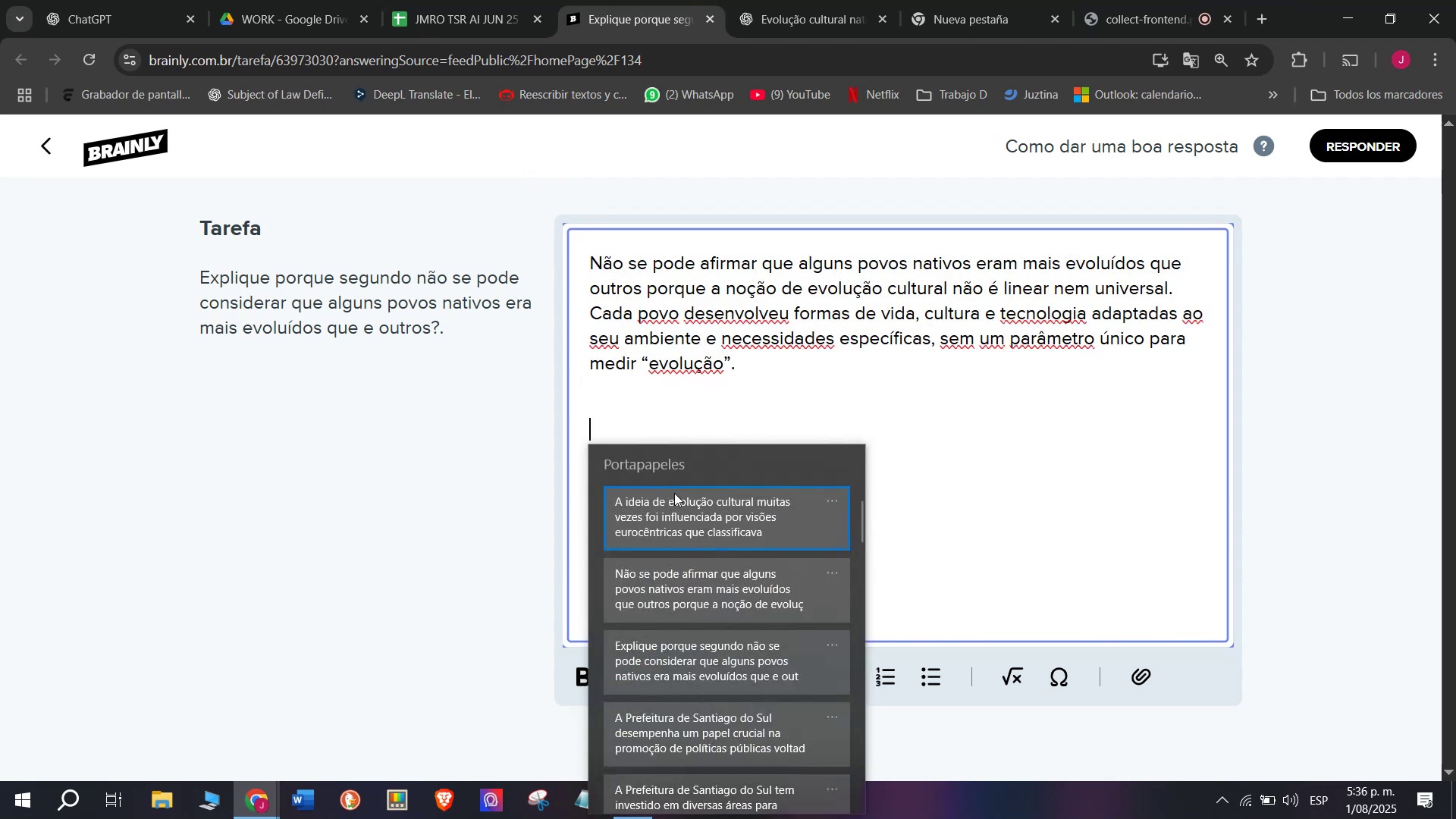 
key(Enter)
 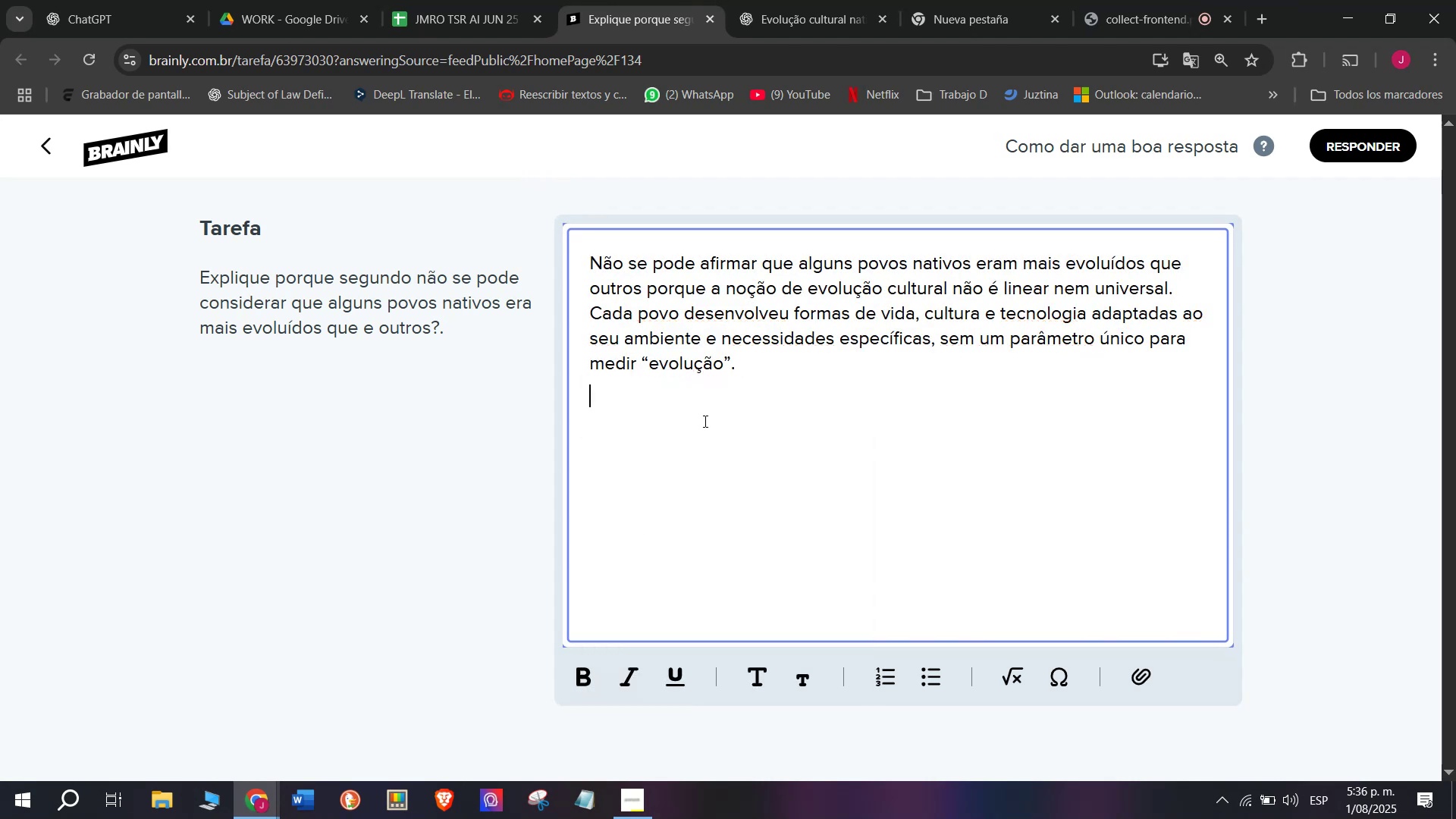 
key(Enter)
 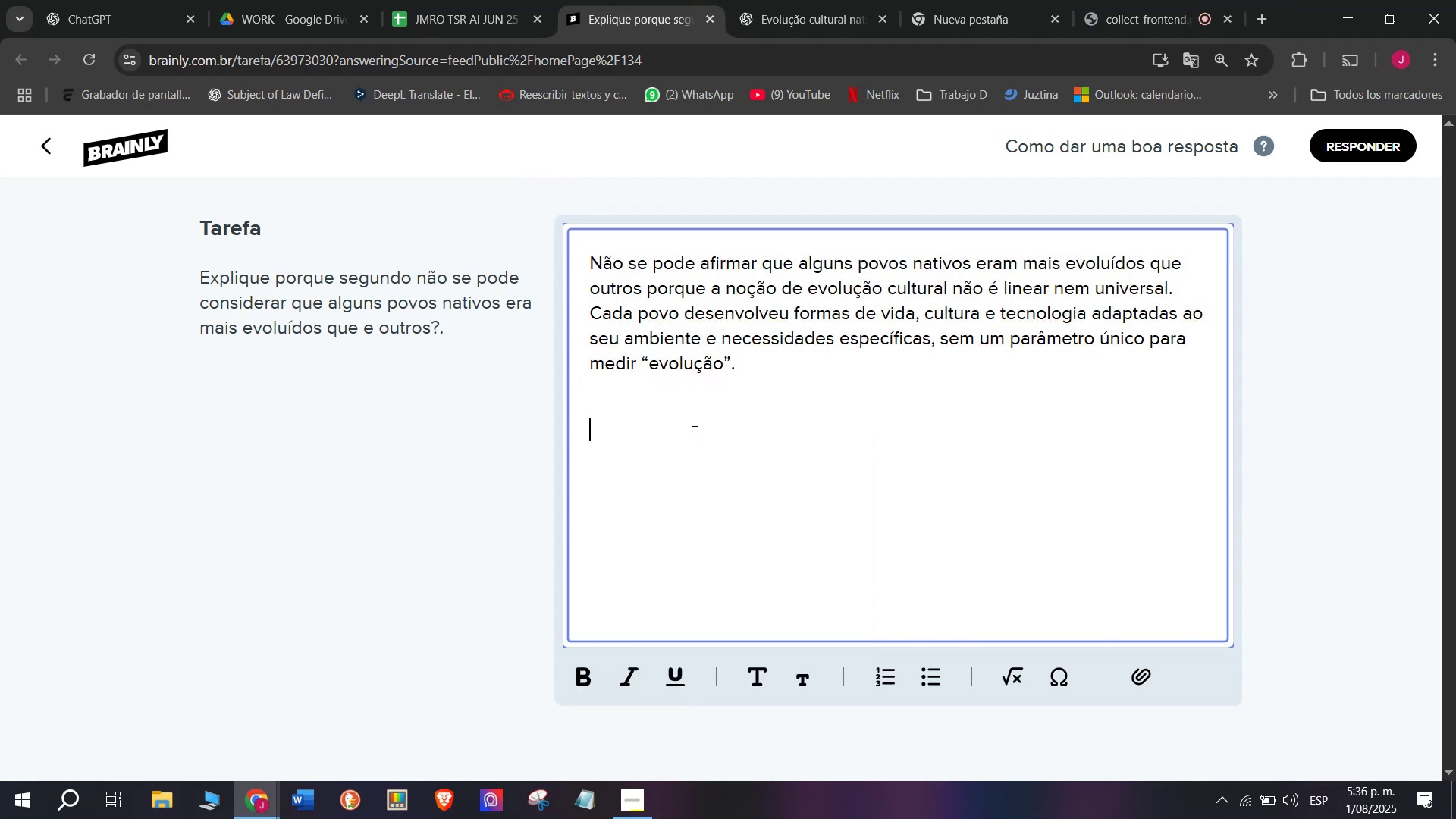 
key(Meta+MetaLeft)
 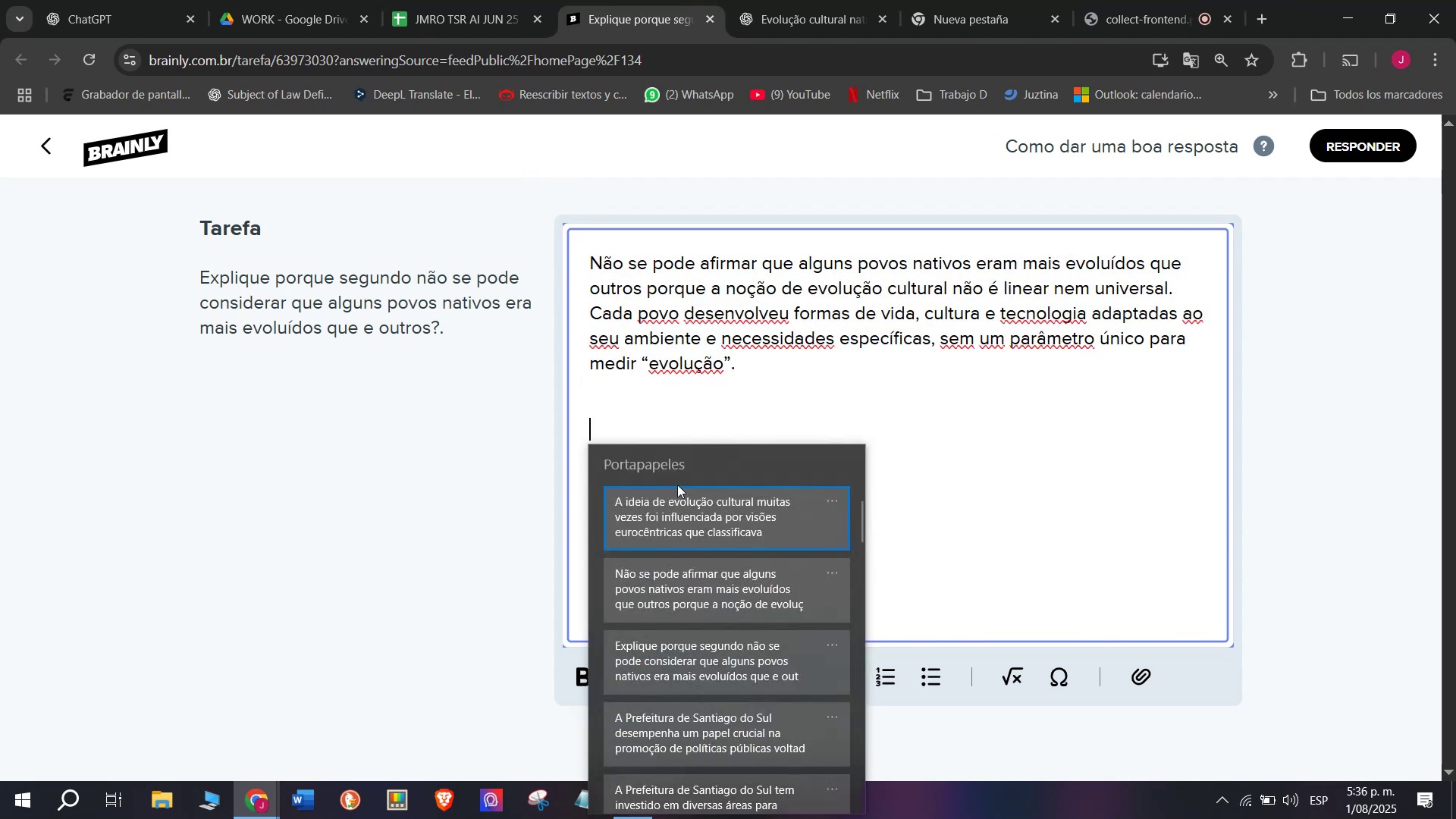 
left_click([674, 493])
 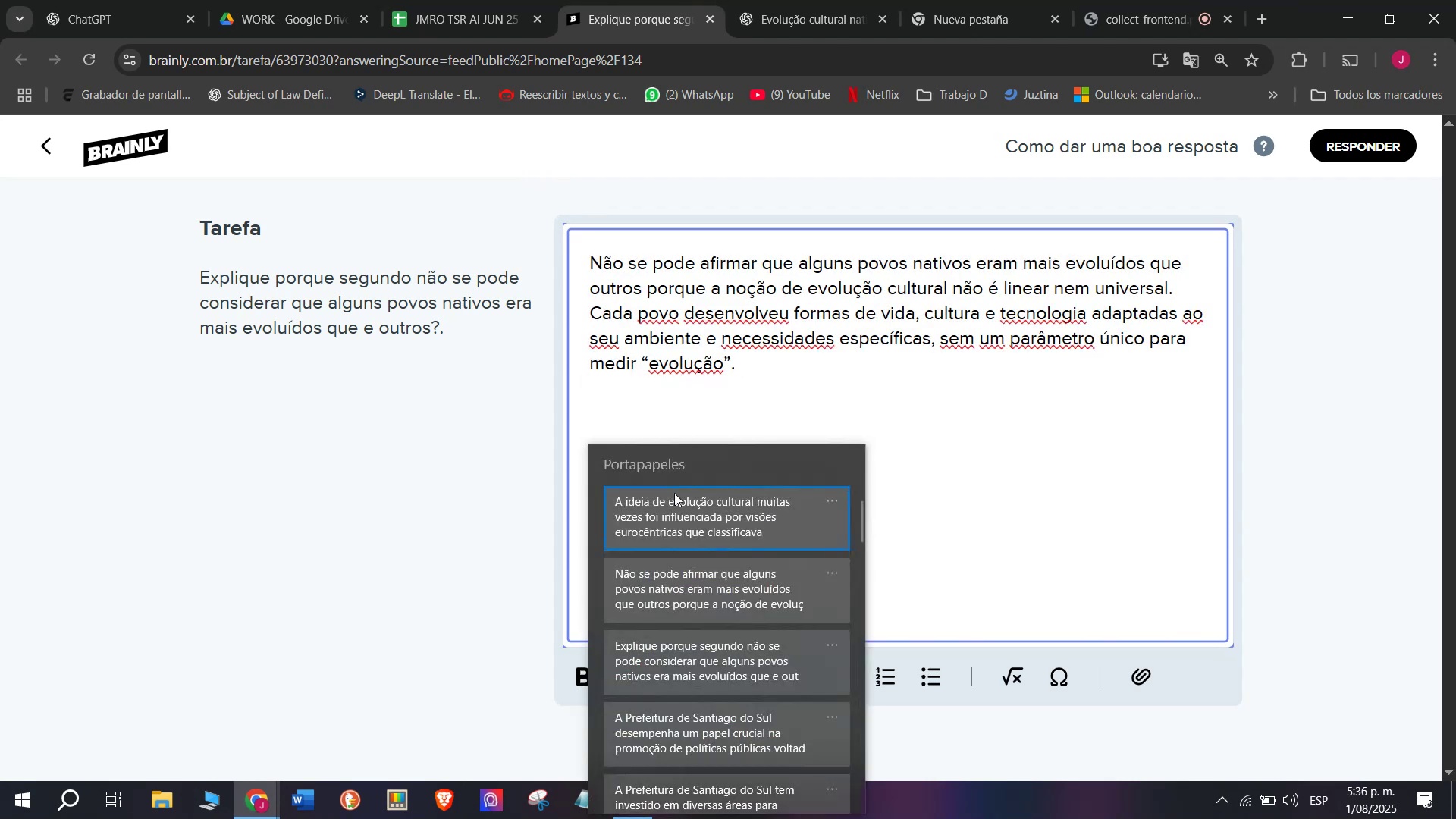 
key(Control+ControlLeft)
 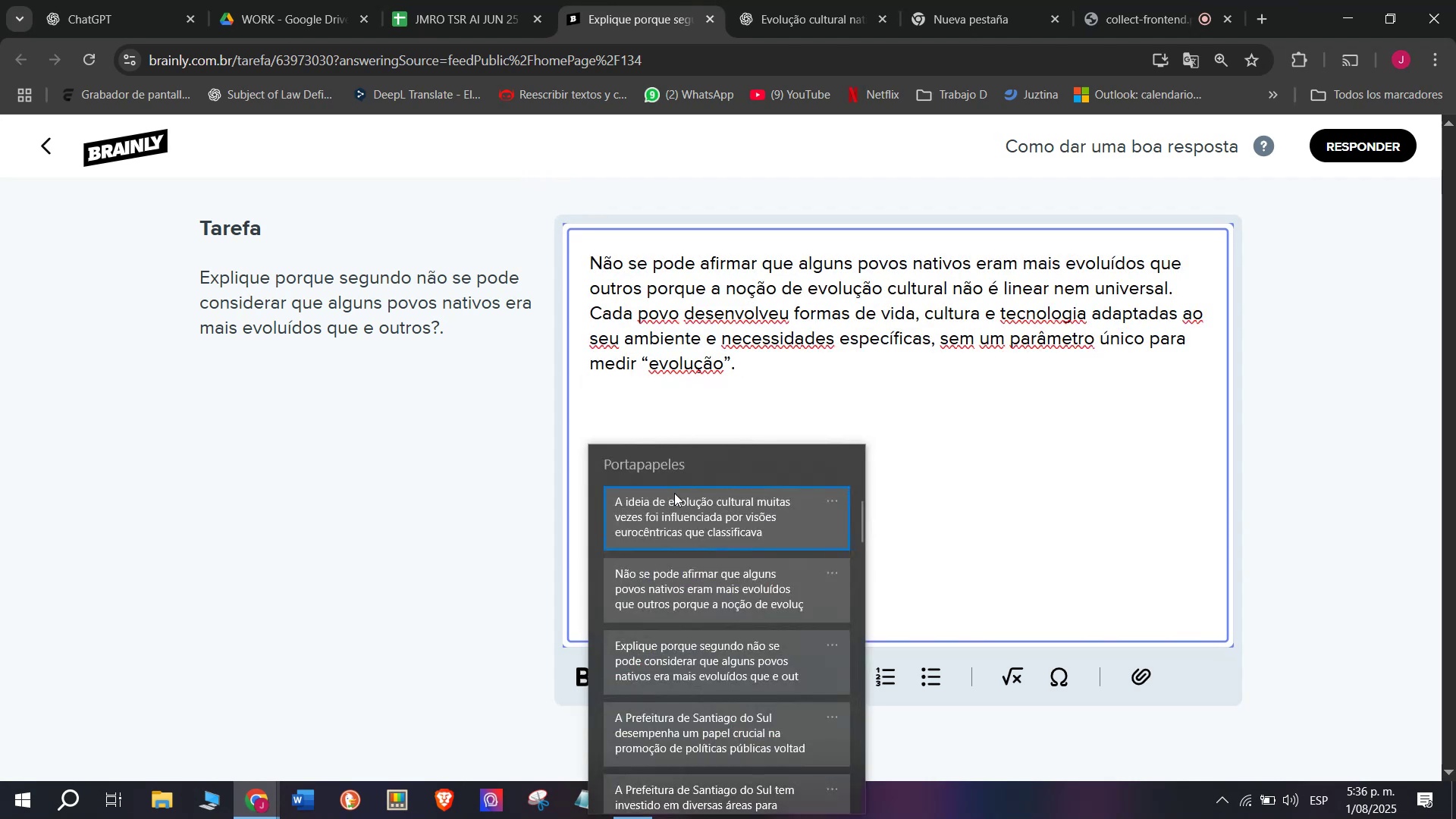 
key(Control+V)
 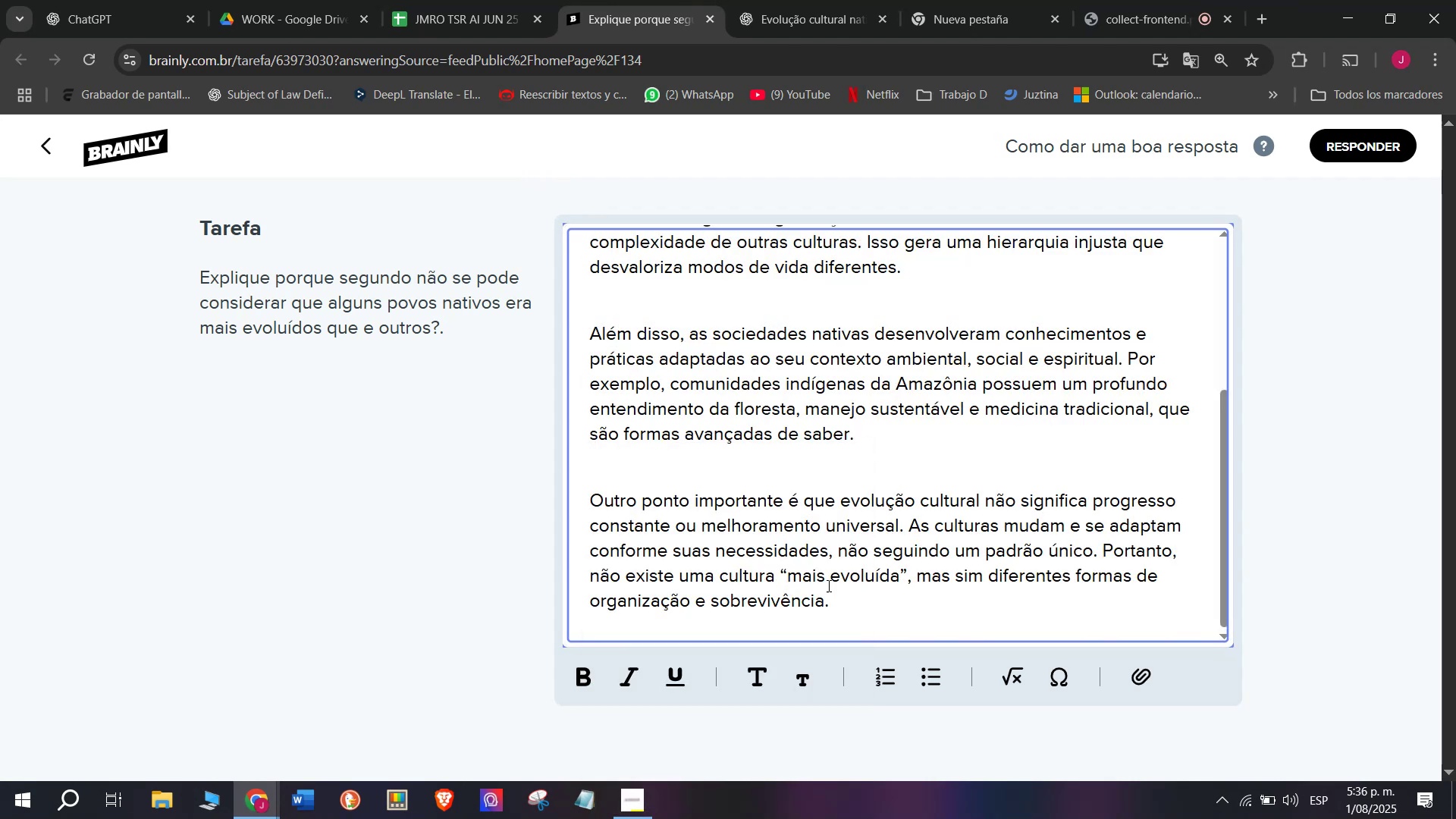 
left_click_drag(start_coordinate=[847, 607], to_coordinate=[384, 114])
 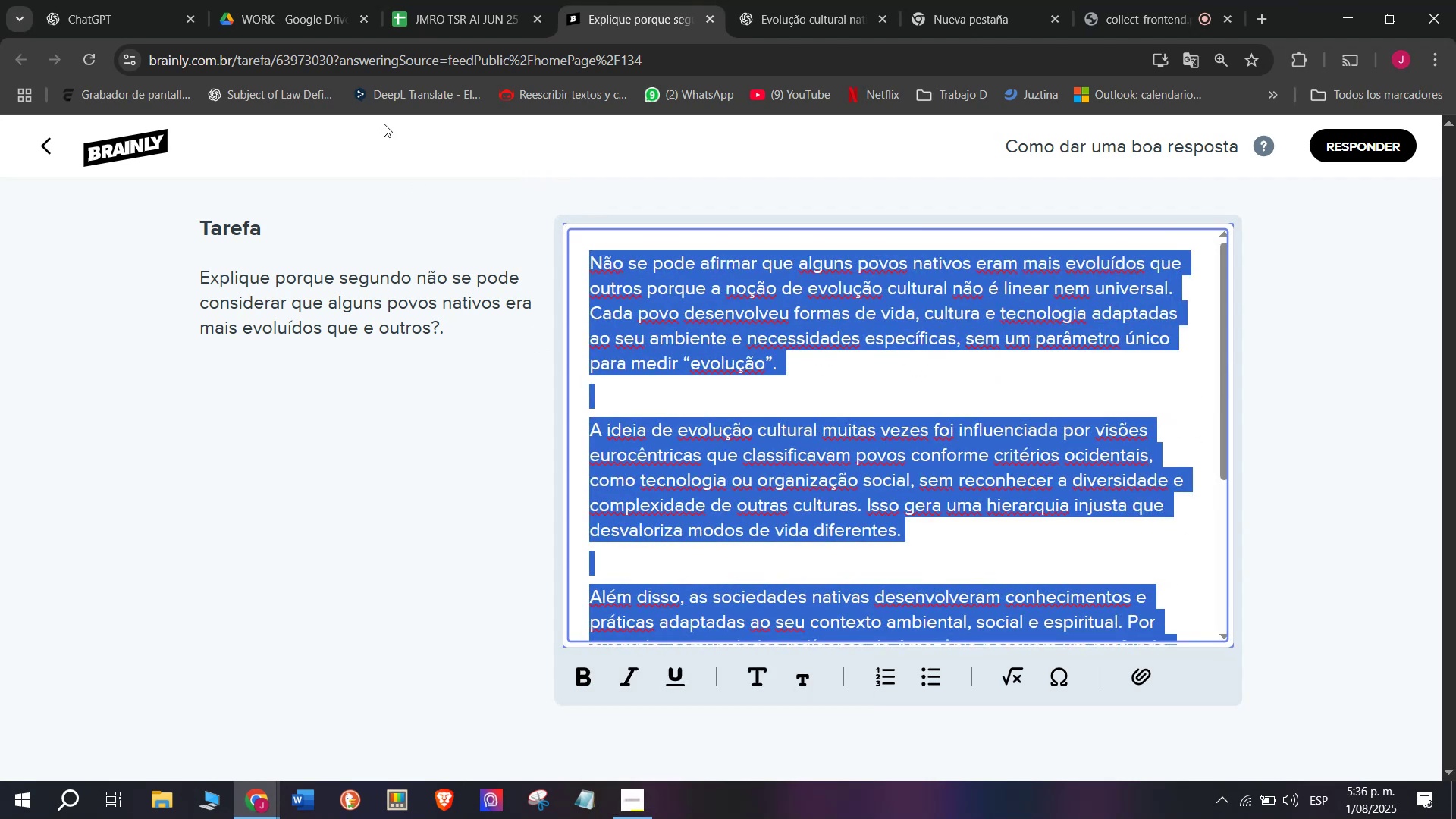 
key(Control+ControlLeft)
 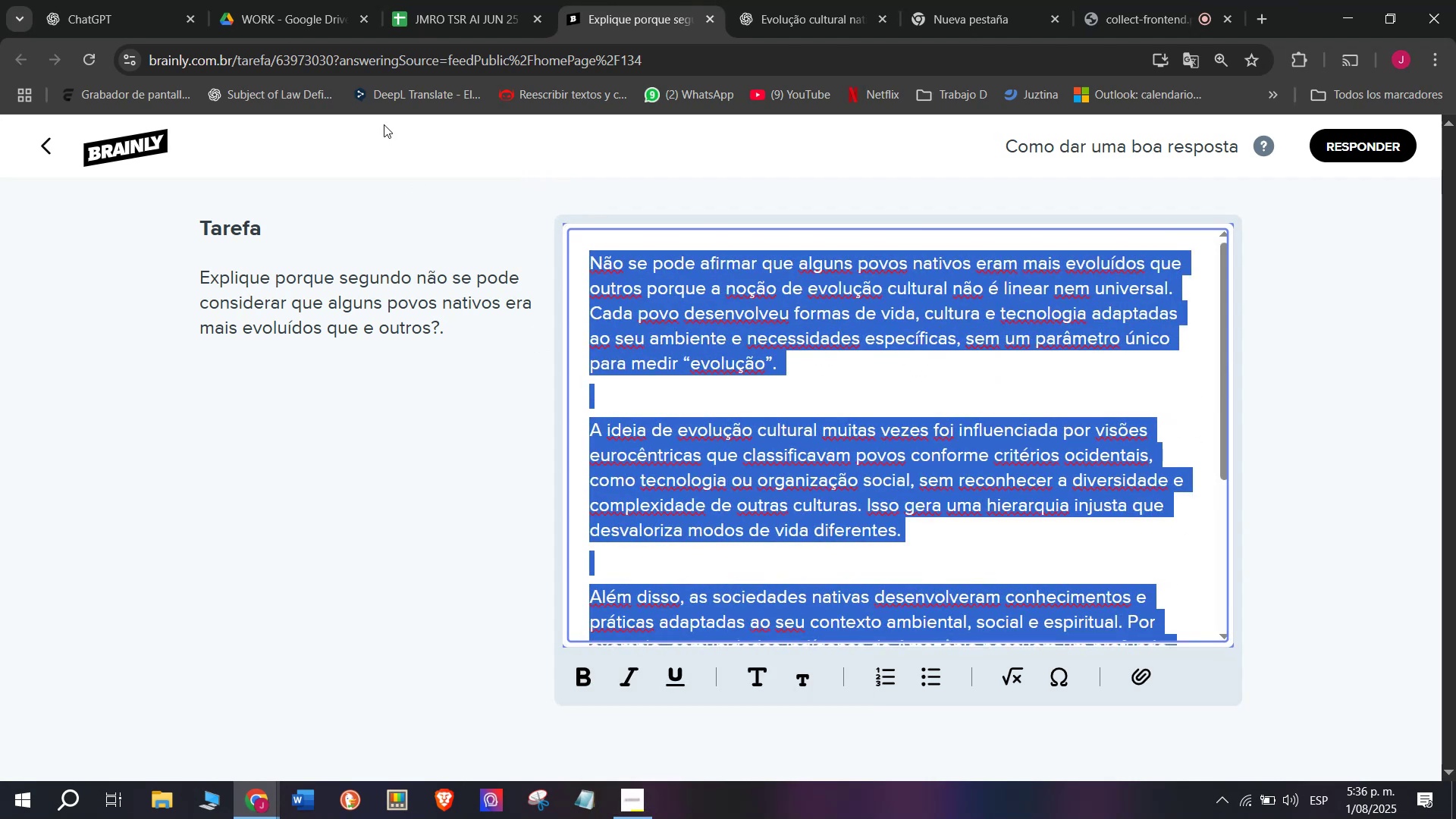 
key(Control+C)
 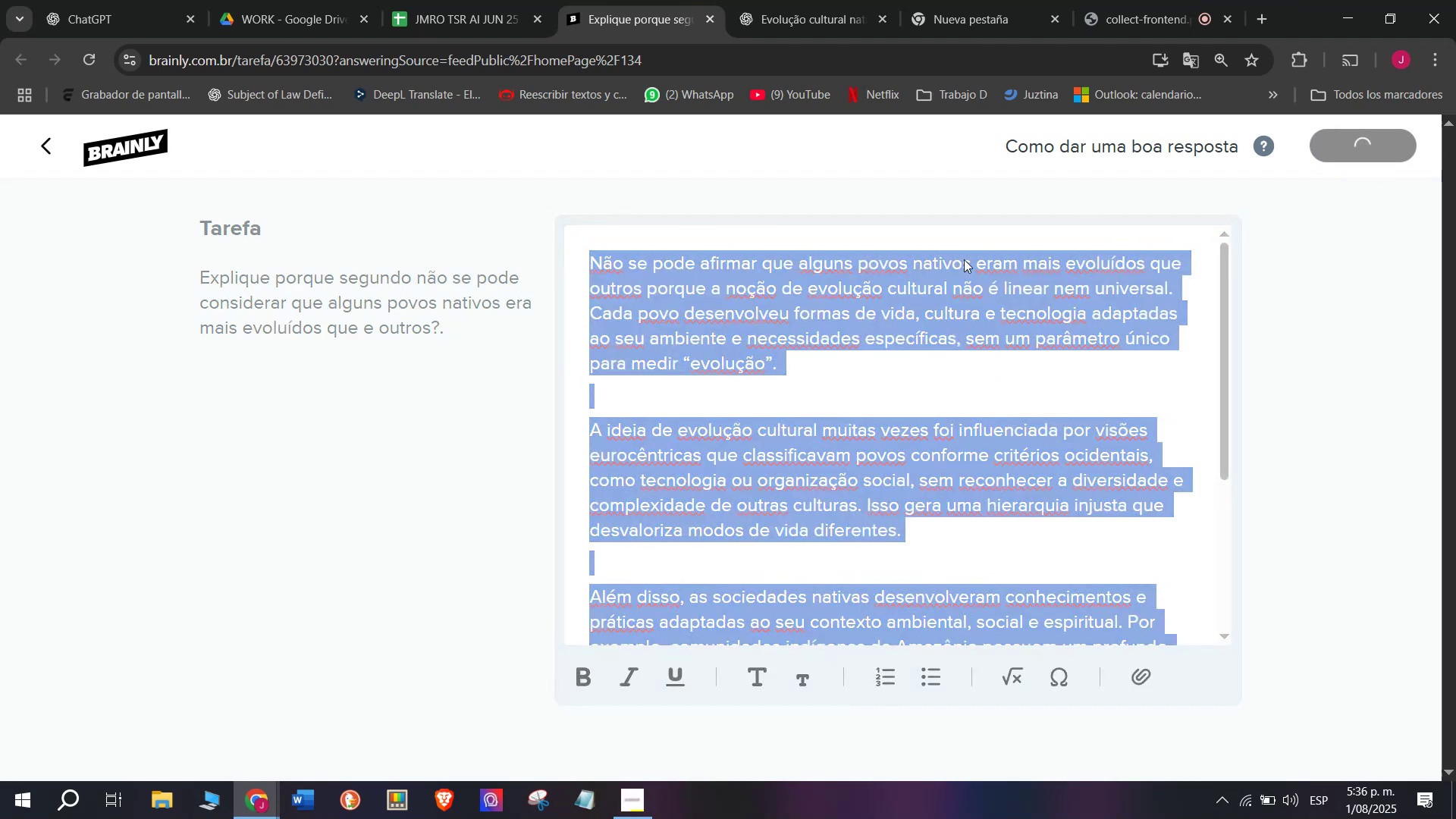 
left_click([459, 0])
 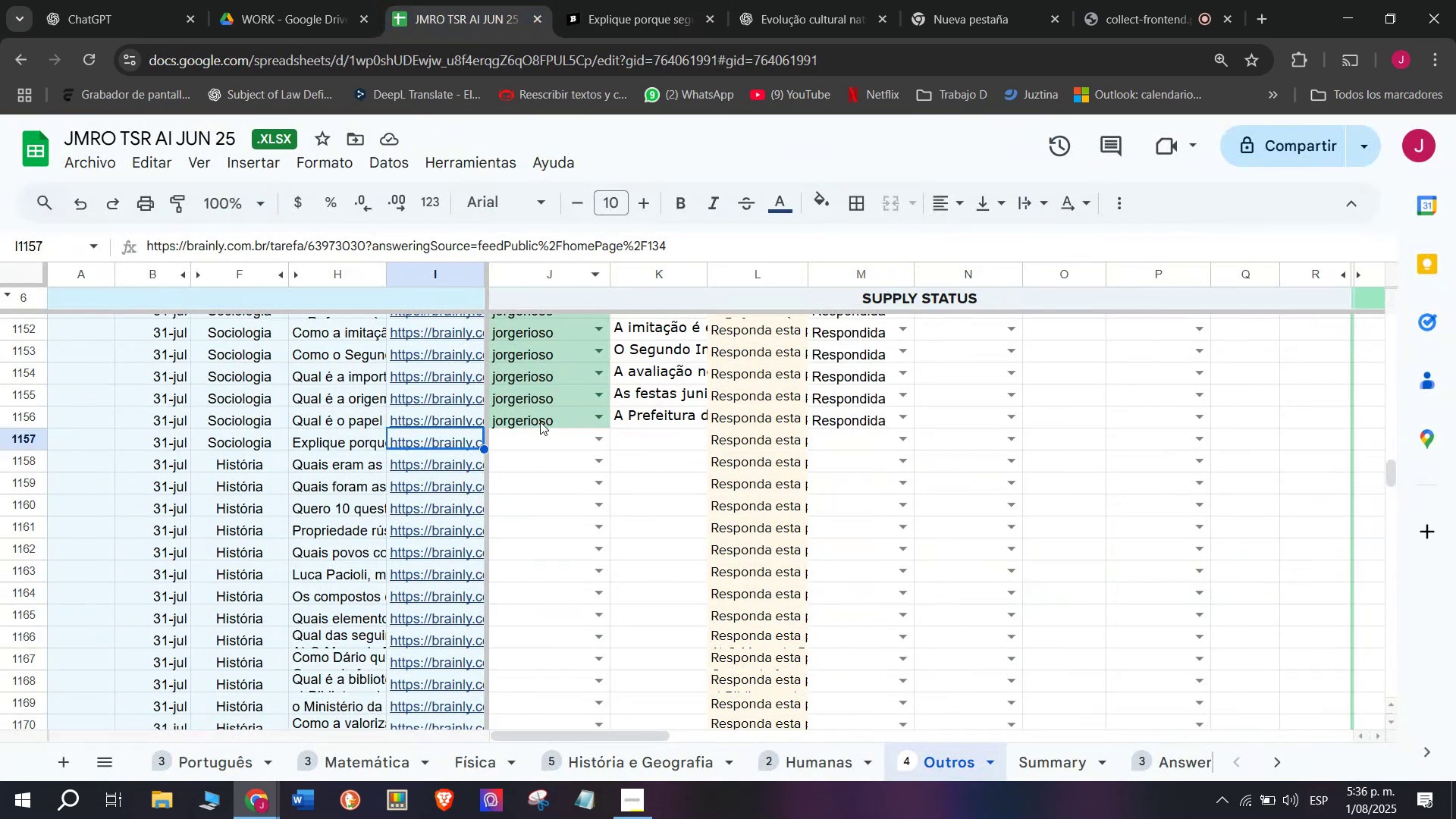 
left_click([533, 438])
 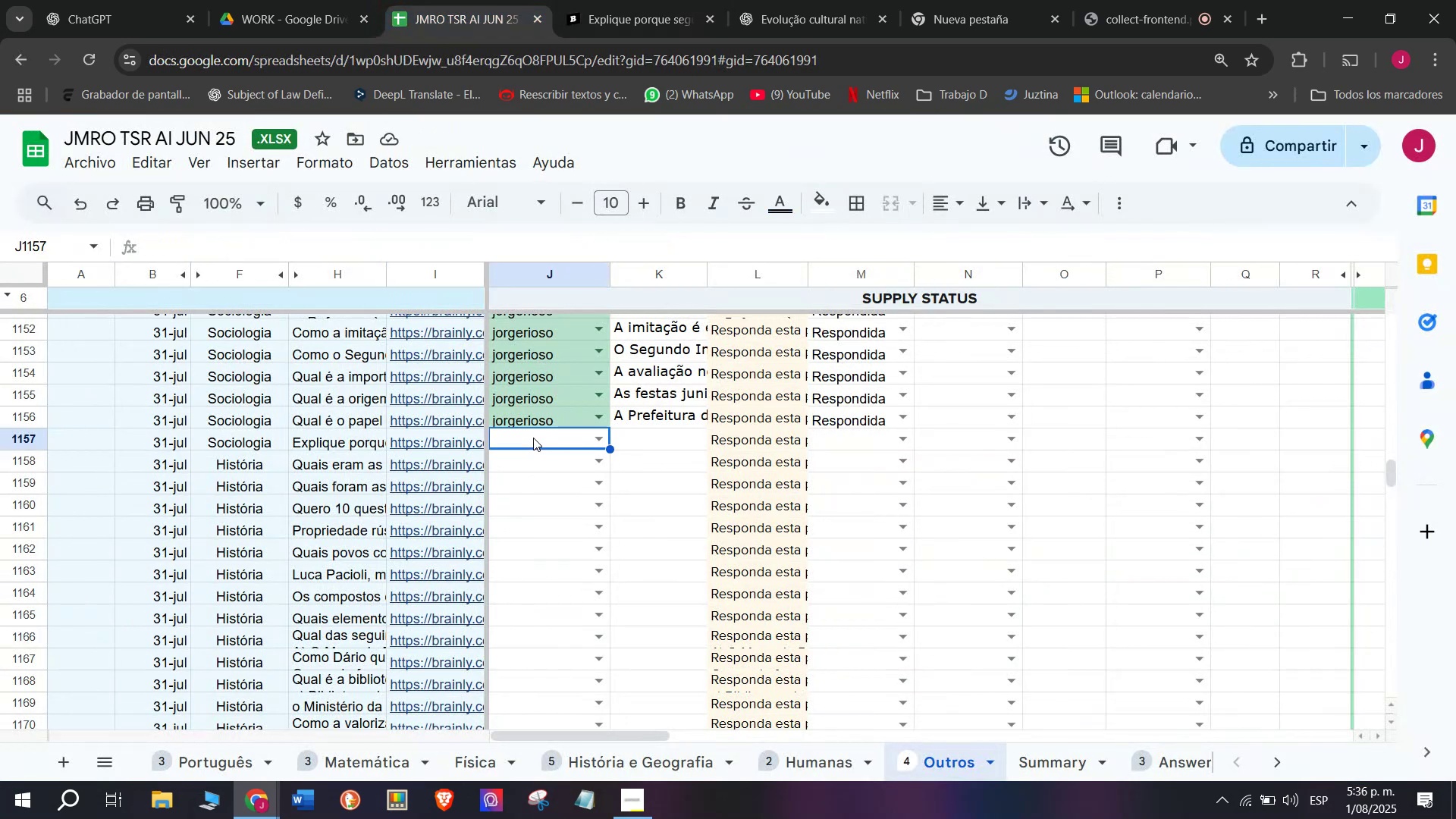 
key(J)
 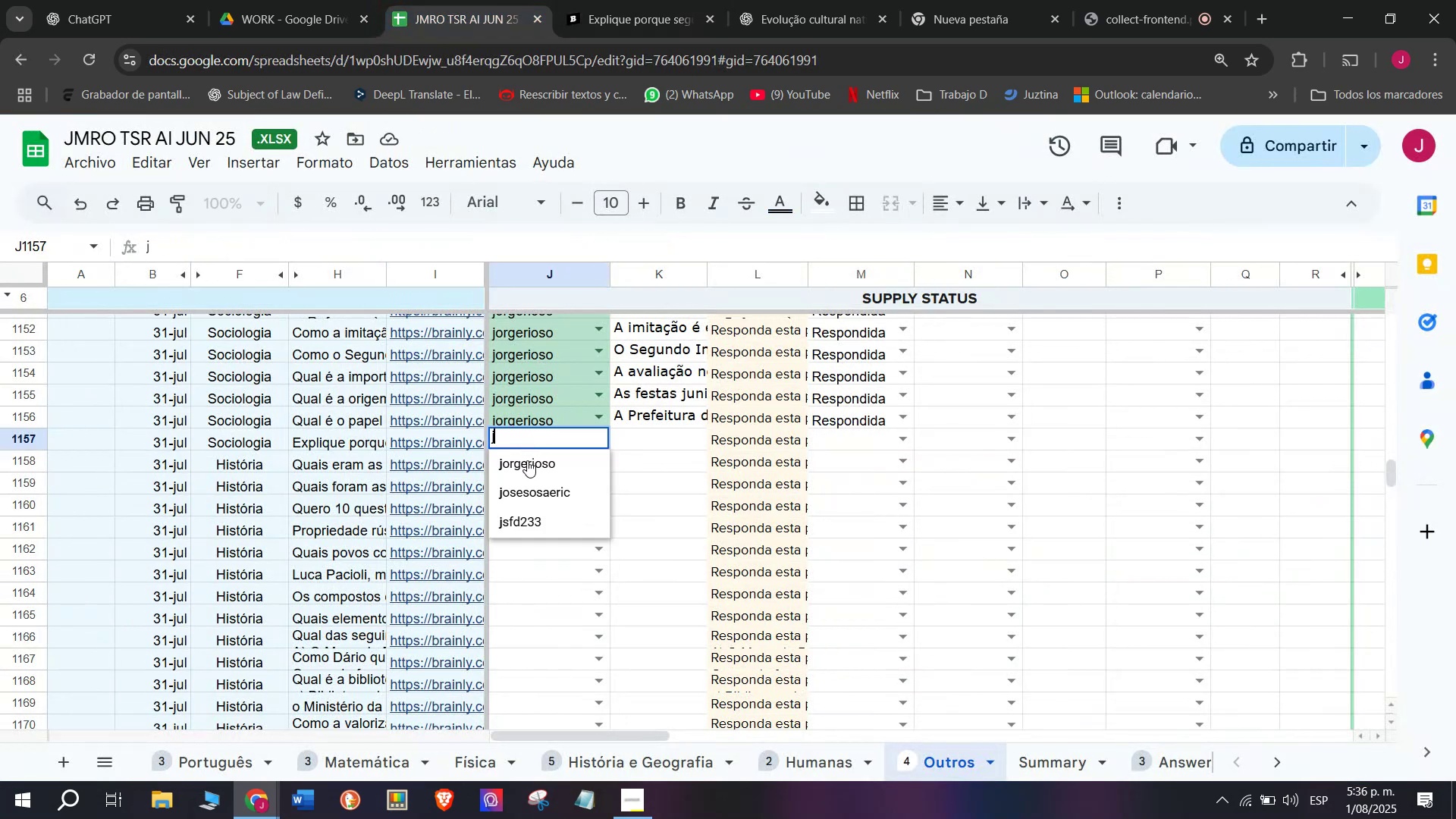 
left_click([527, 468])
 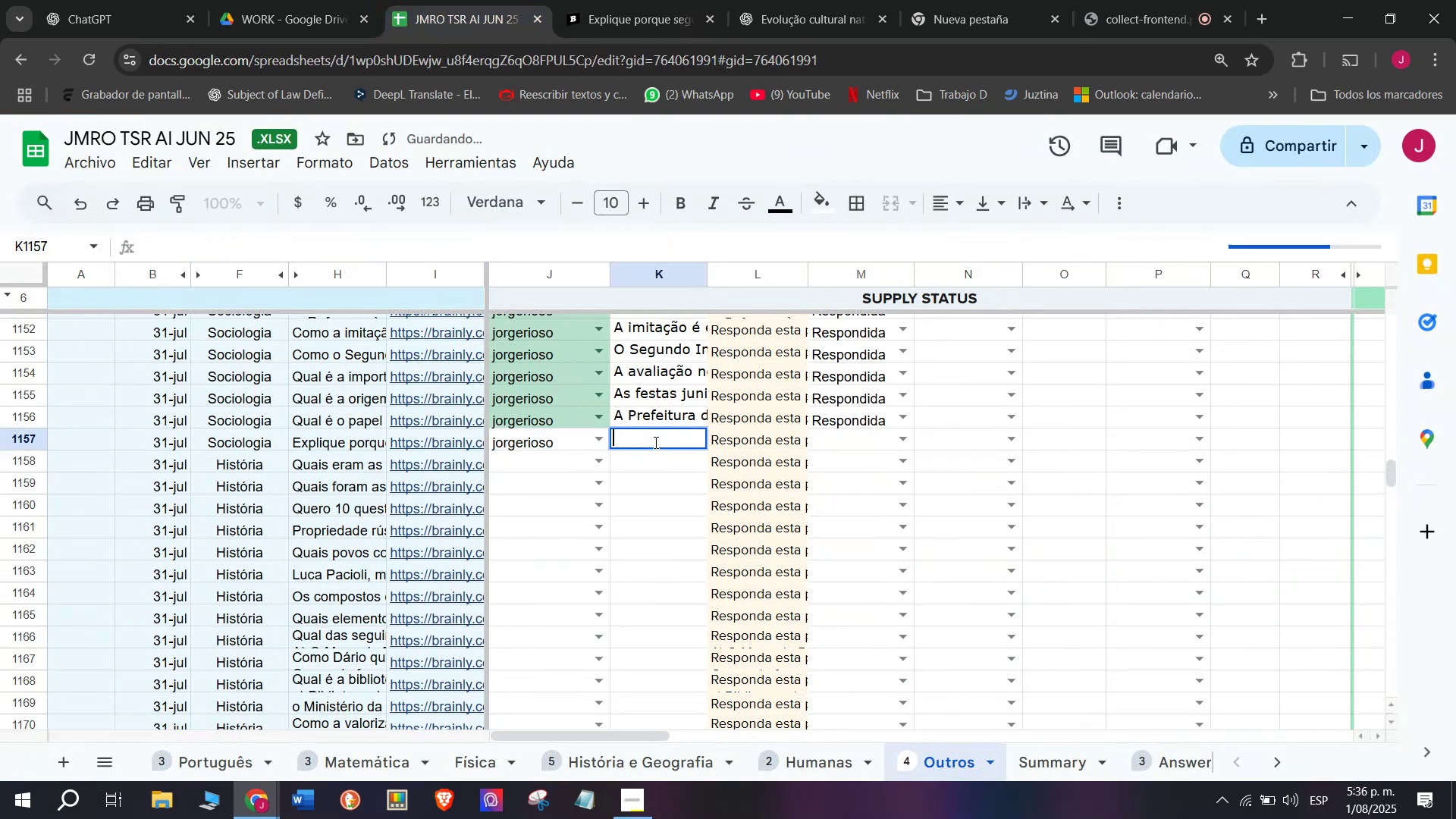 
key(Control+V)
 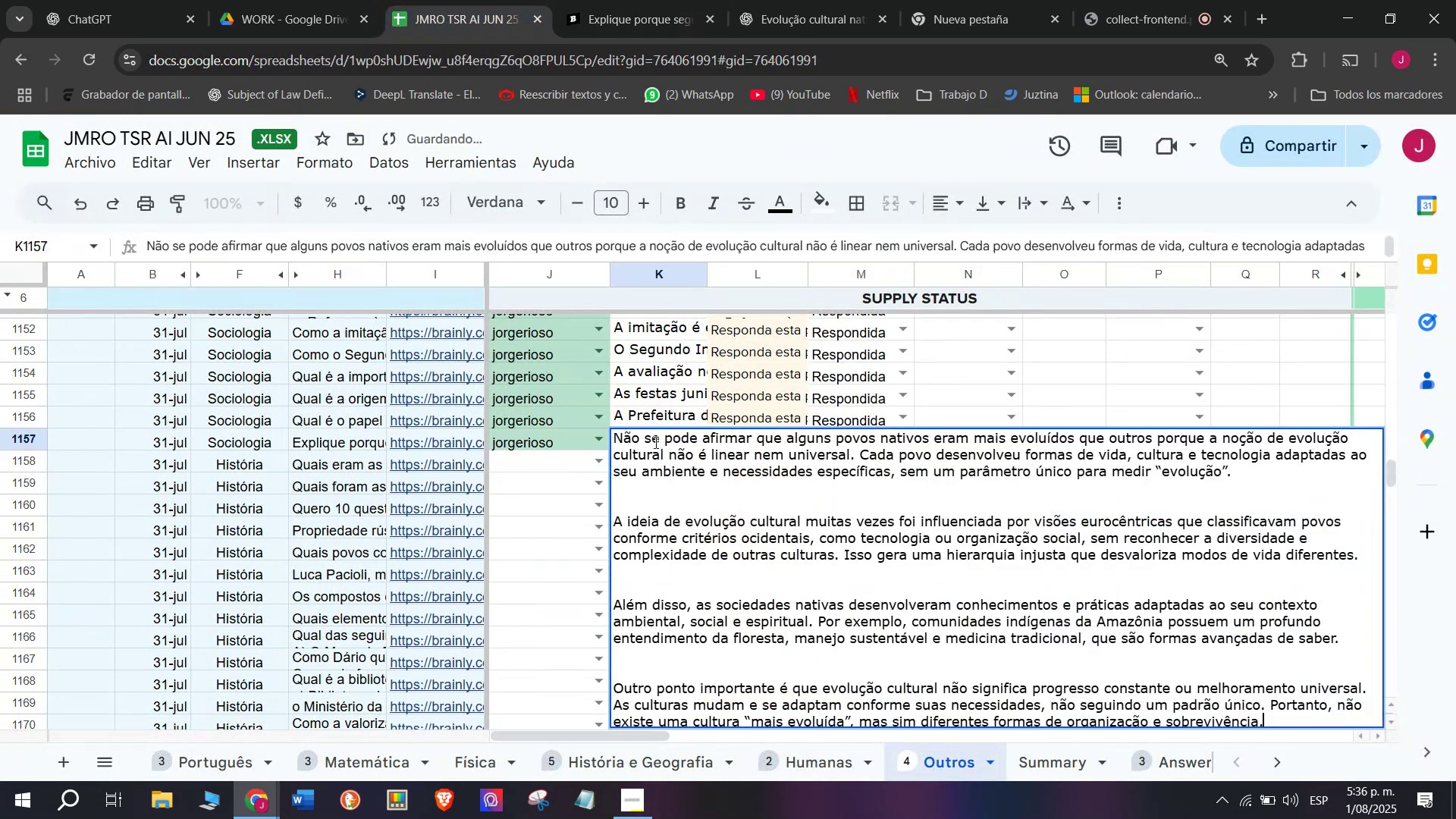 
key(Enter)
 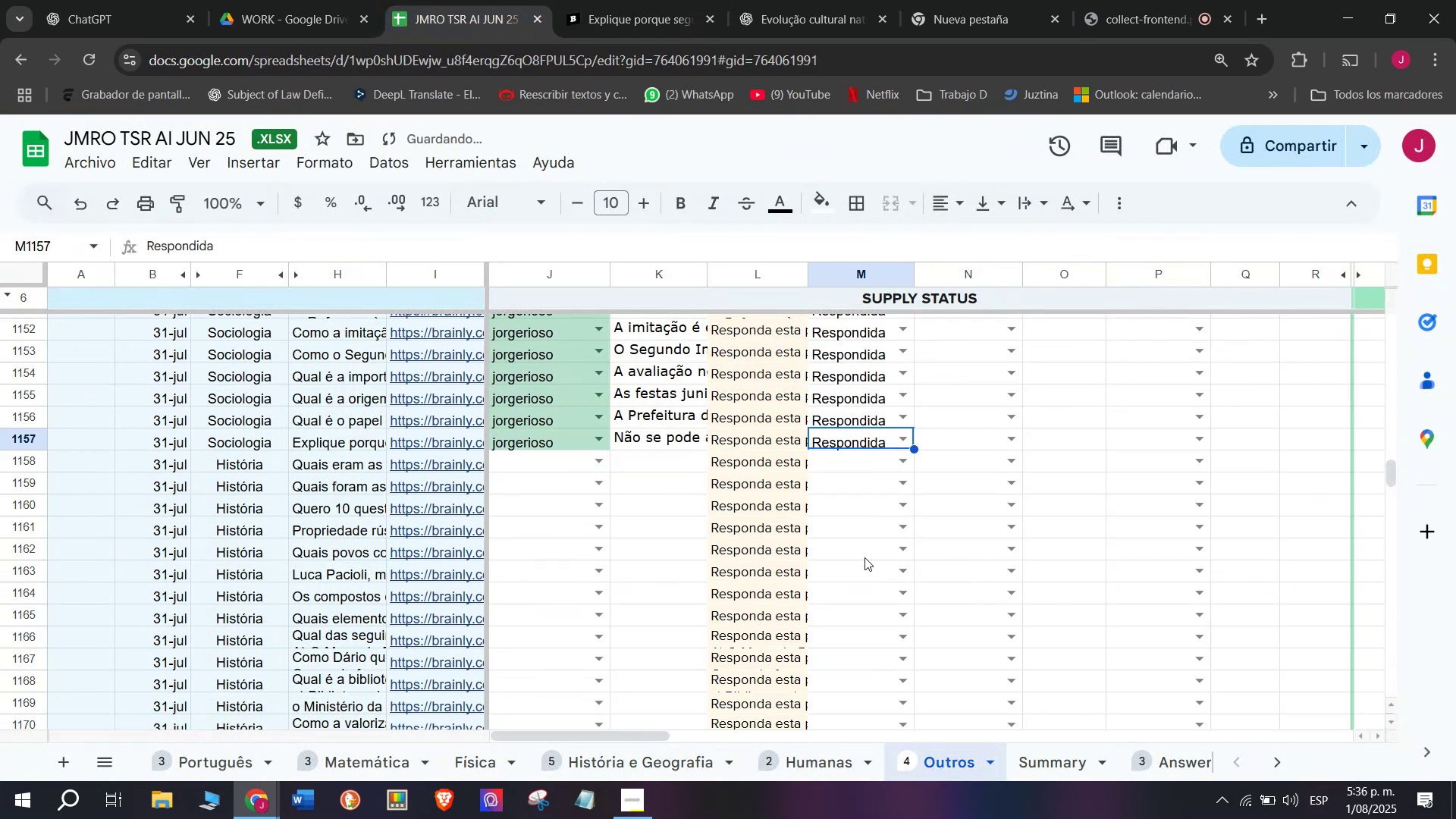 
left_click([632, 0])
 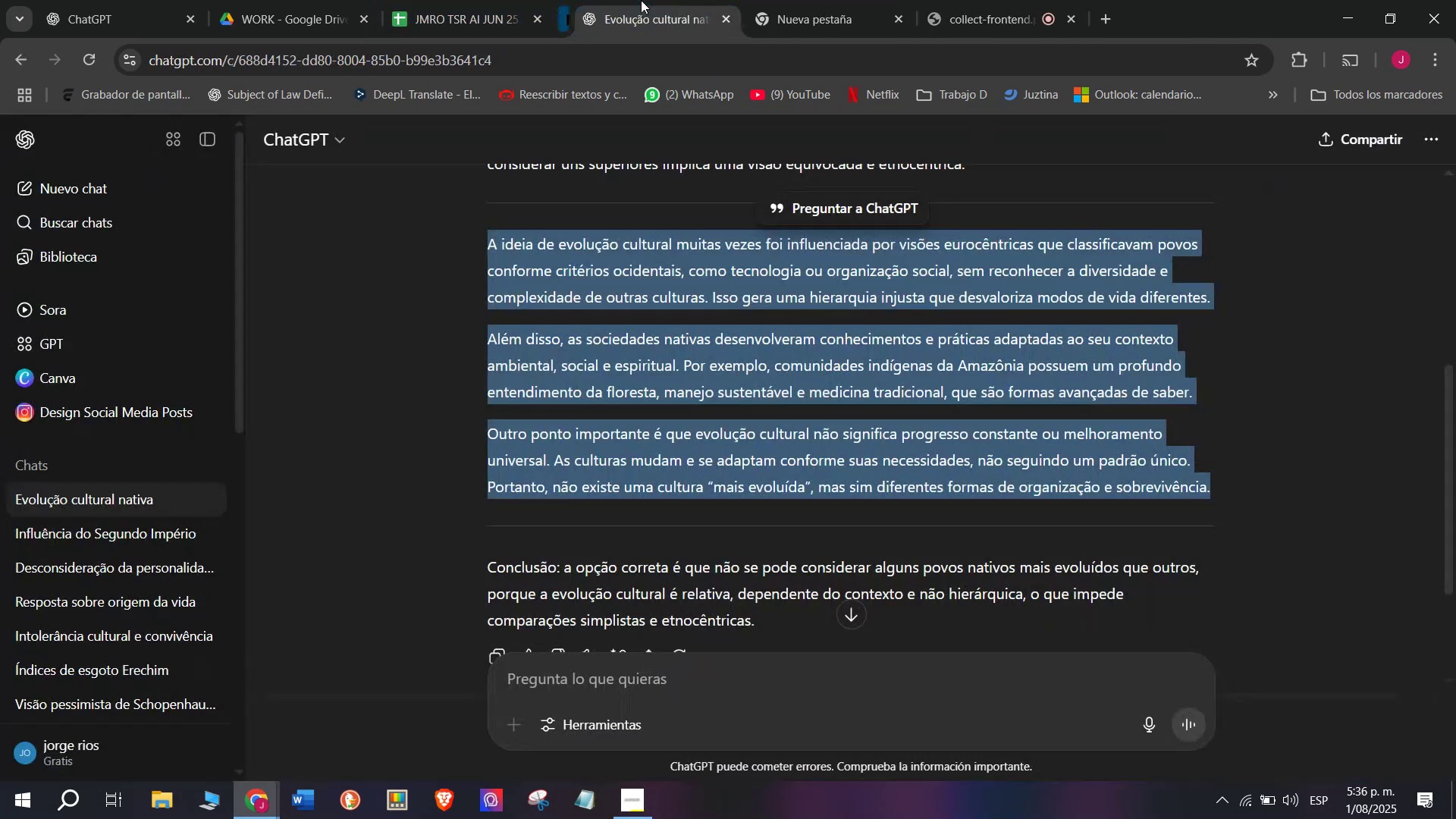 
double_click([449, 0])
 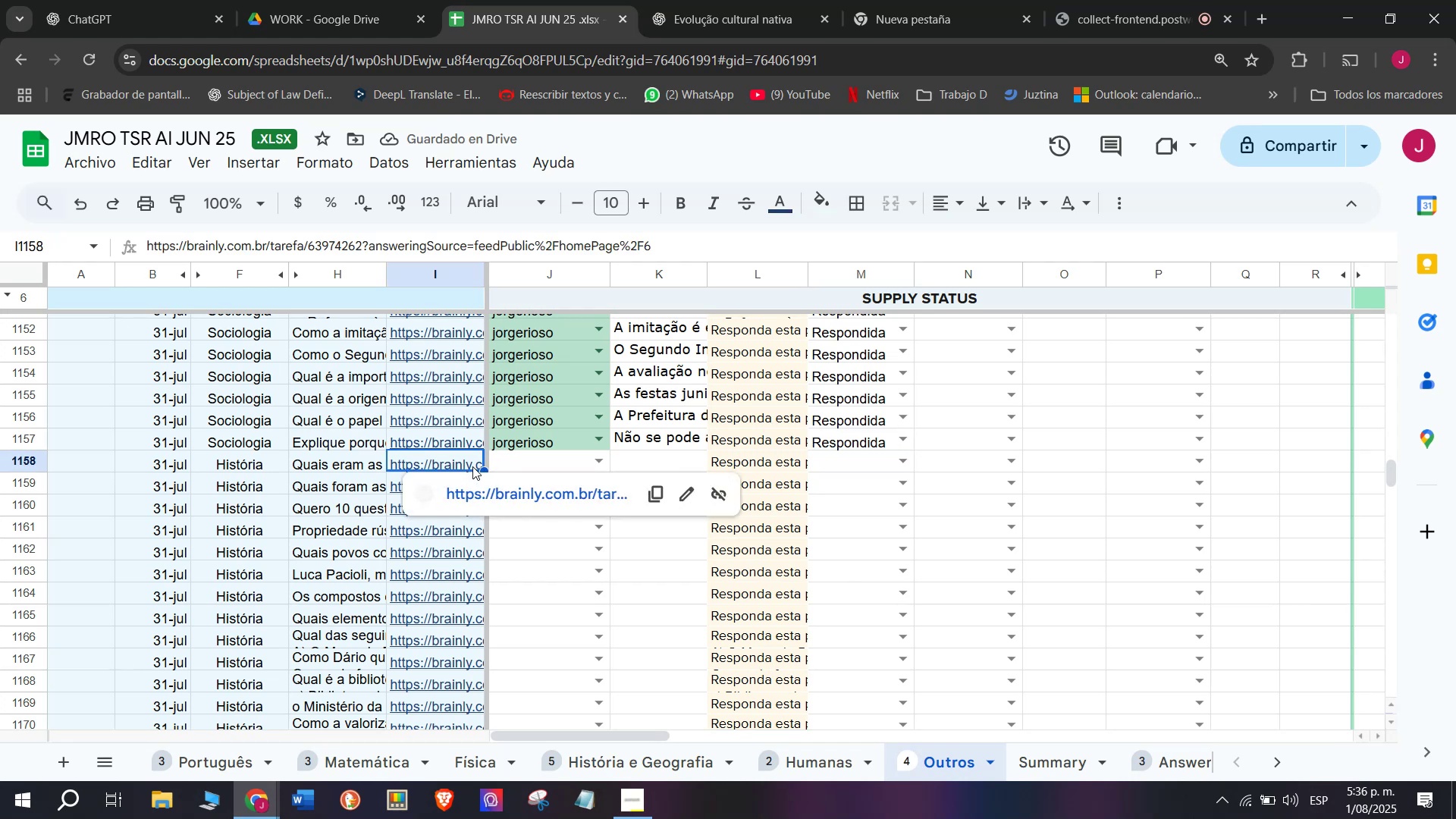 
left_click([473, 484])
 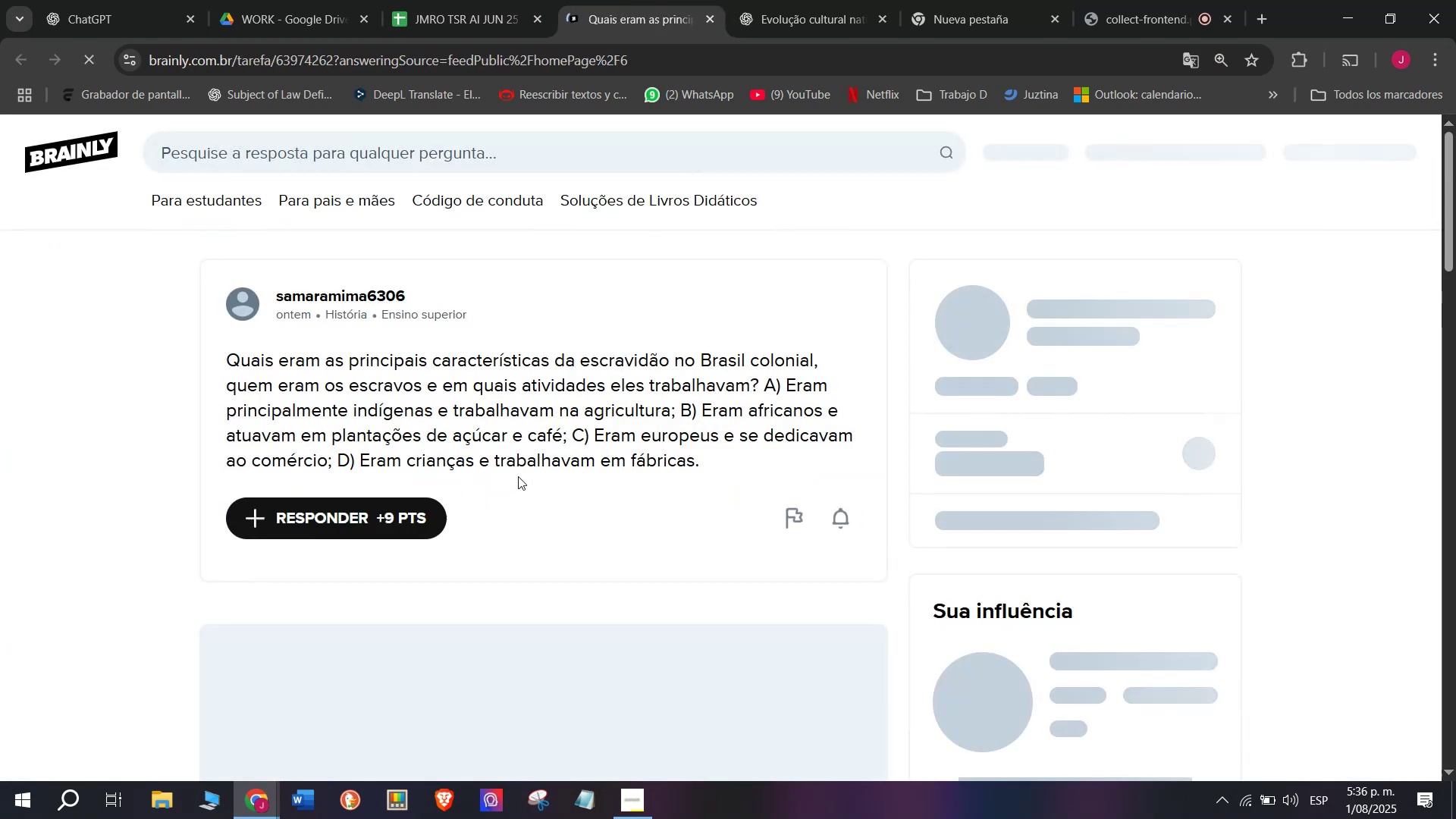 
left_click_drag(start_coordinate=[717, 460], to_coordinate=[224, 362])
 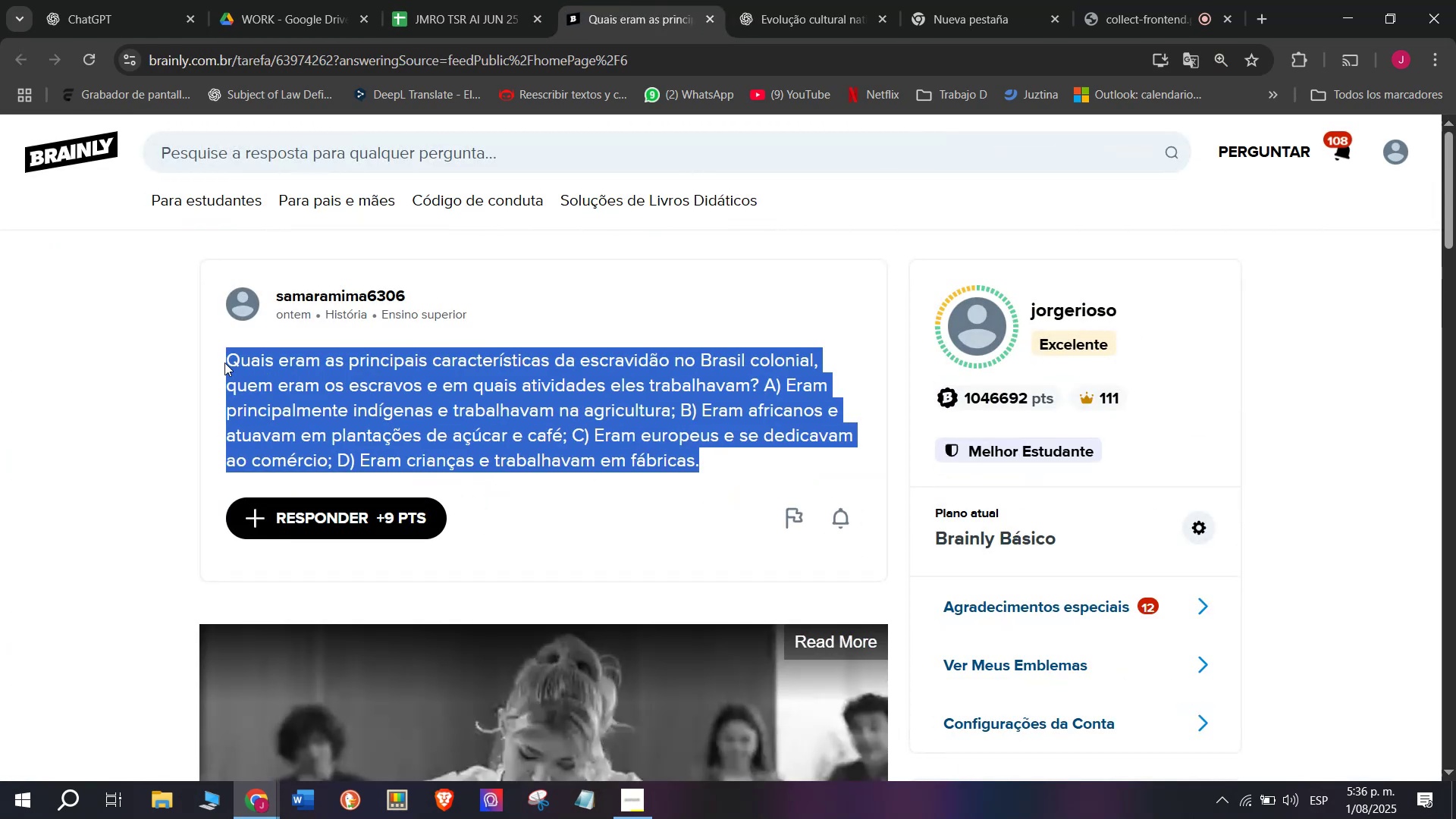 
key(Control+C)
 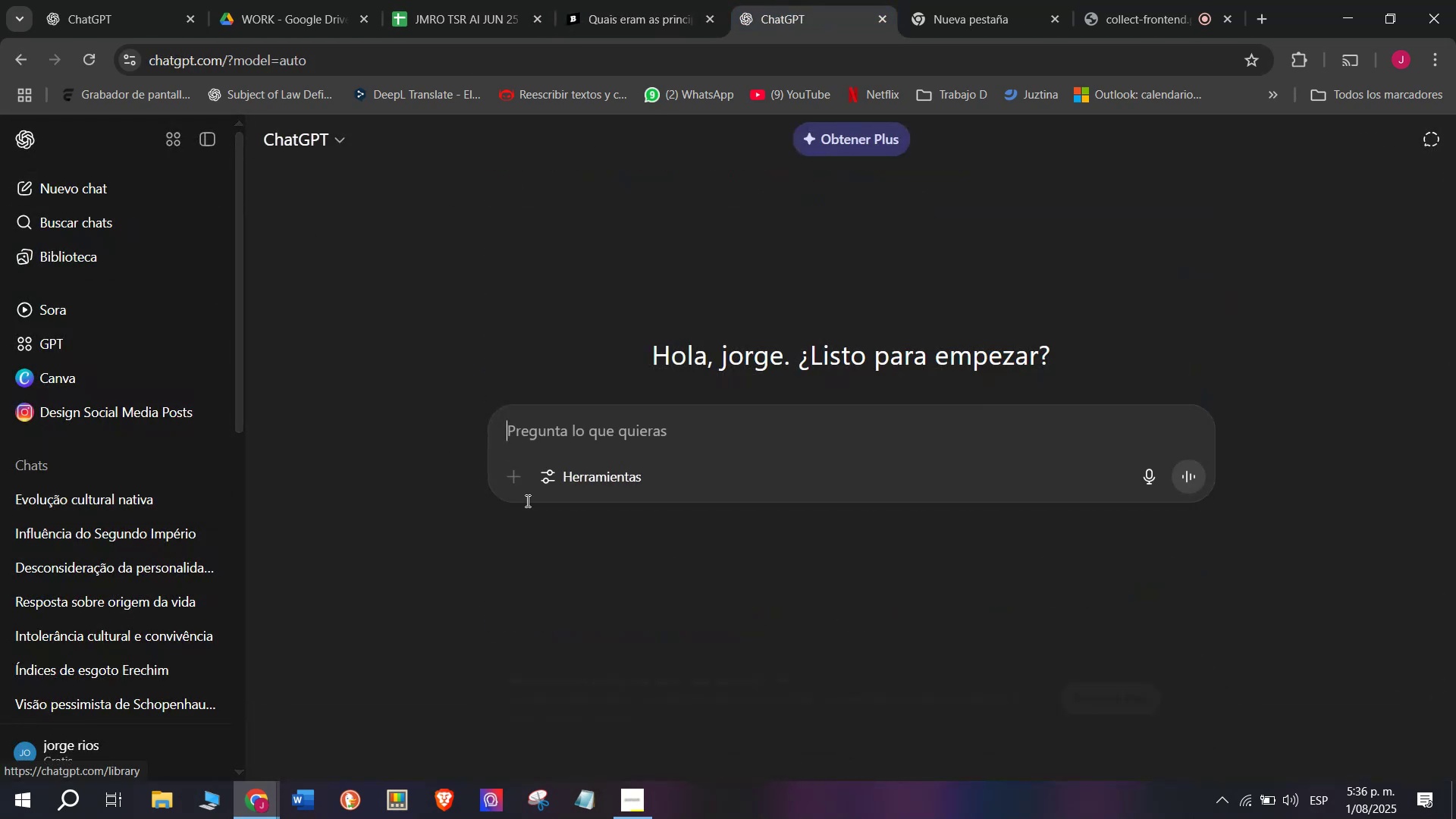 
key(Meta+MetaLeft)
 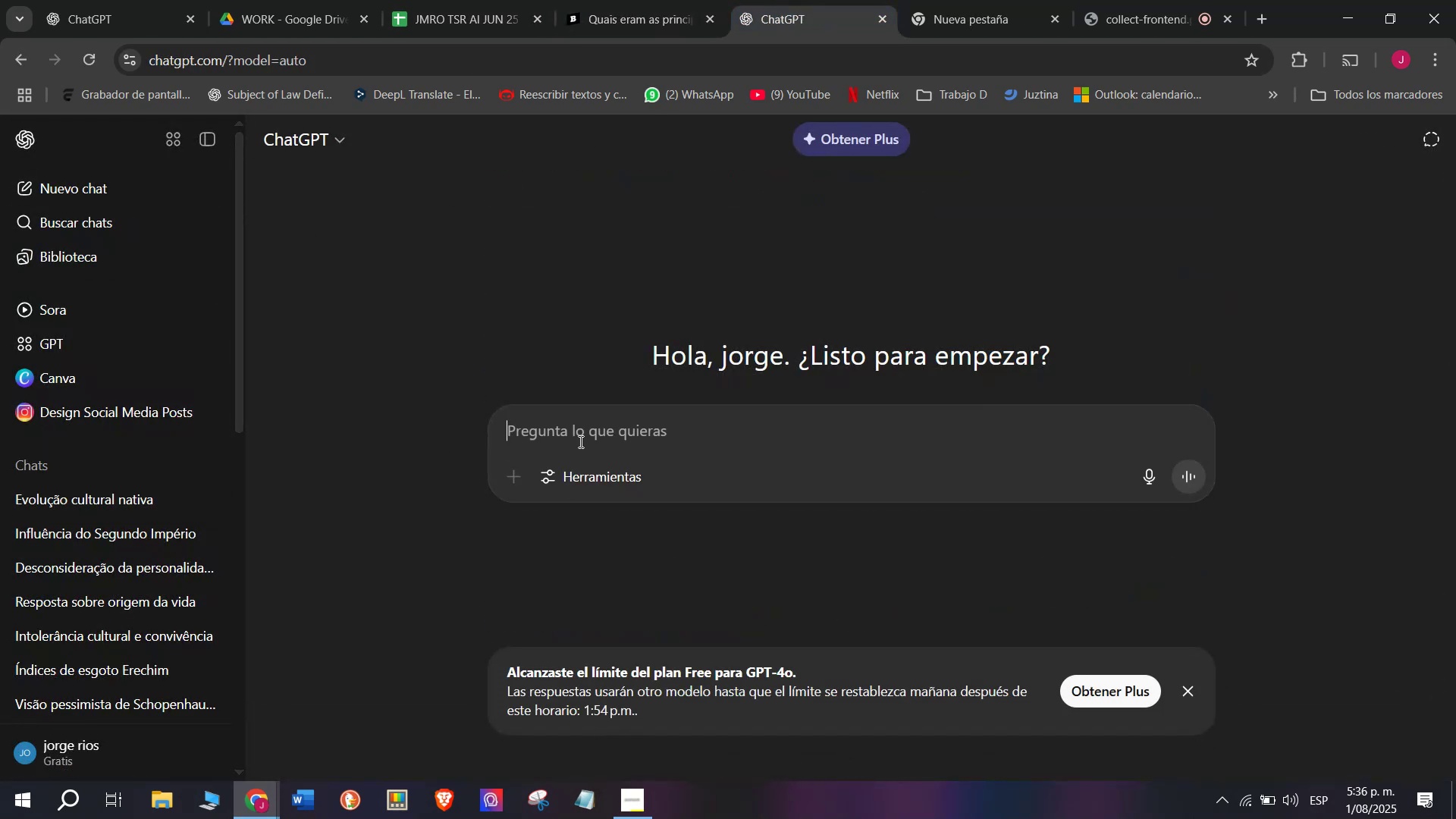 
key(Meta+V)
 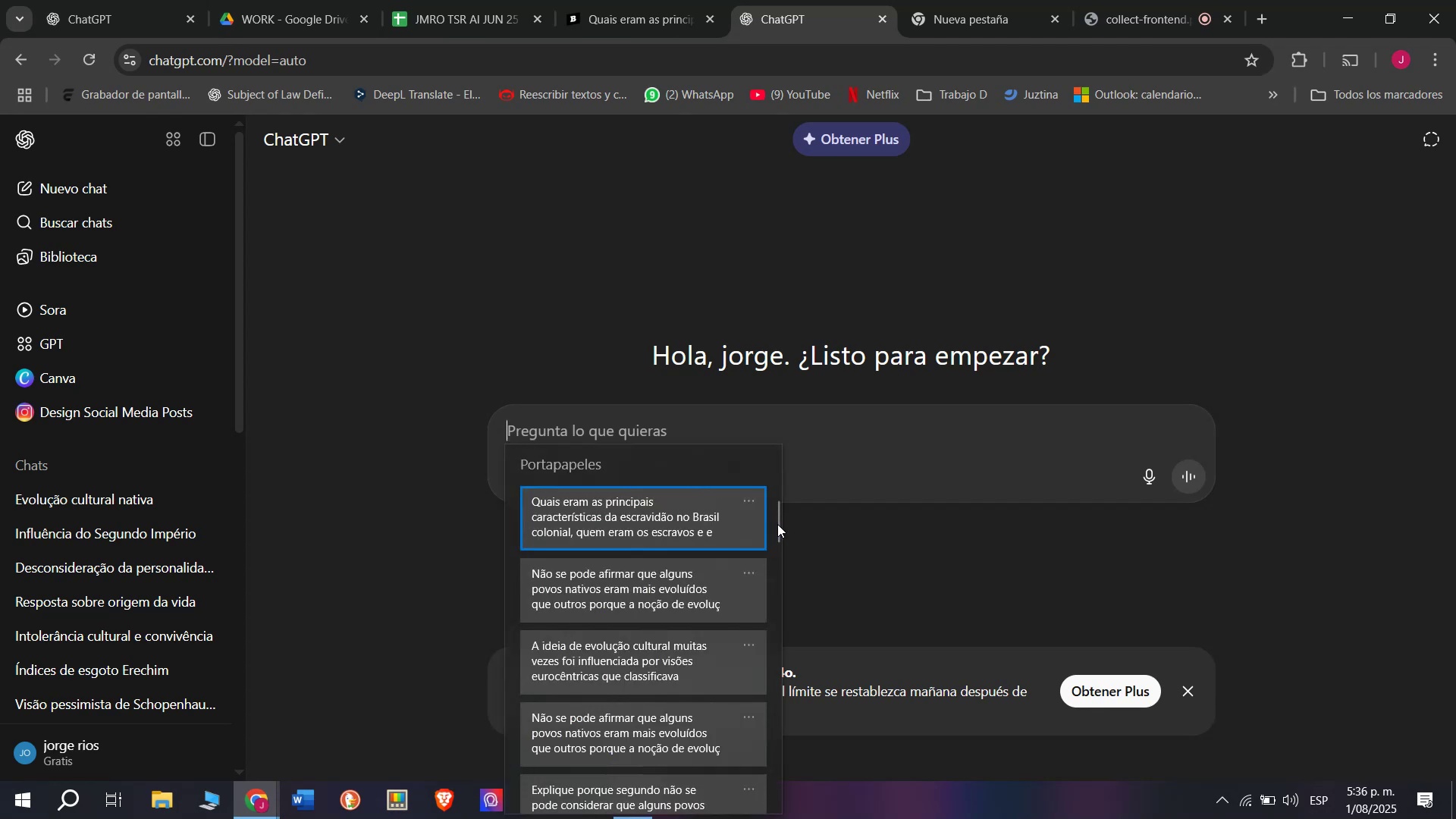 
left_click_drag(start_coordinate=[777, 522], to_coordinate=[755, 818])
 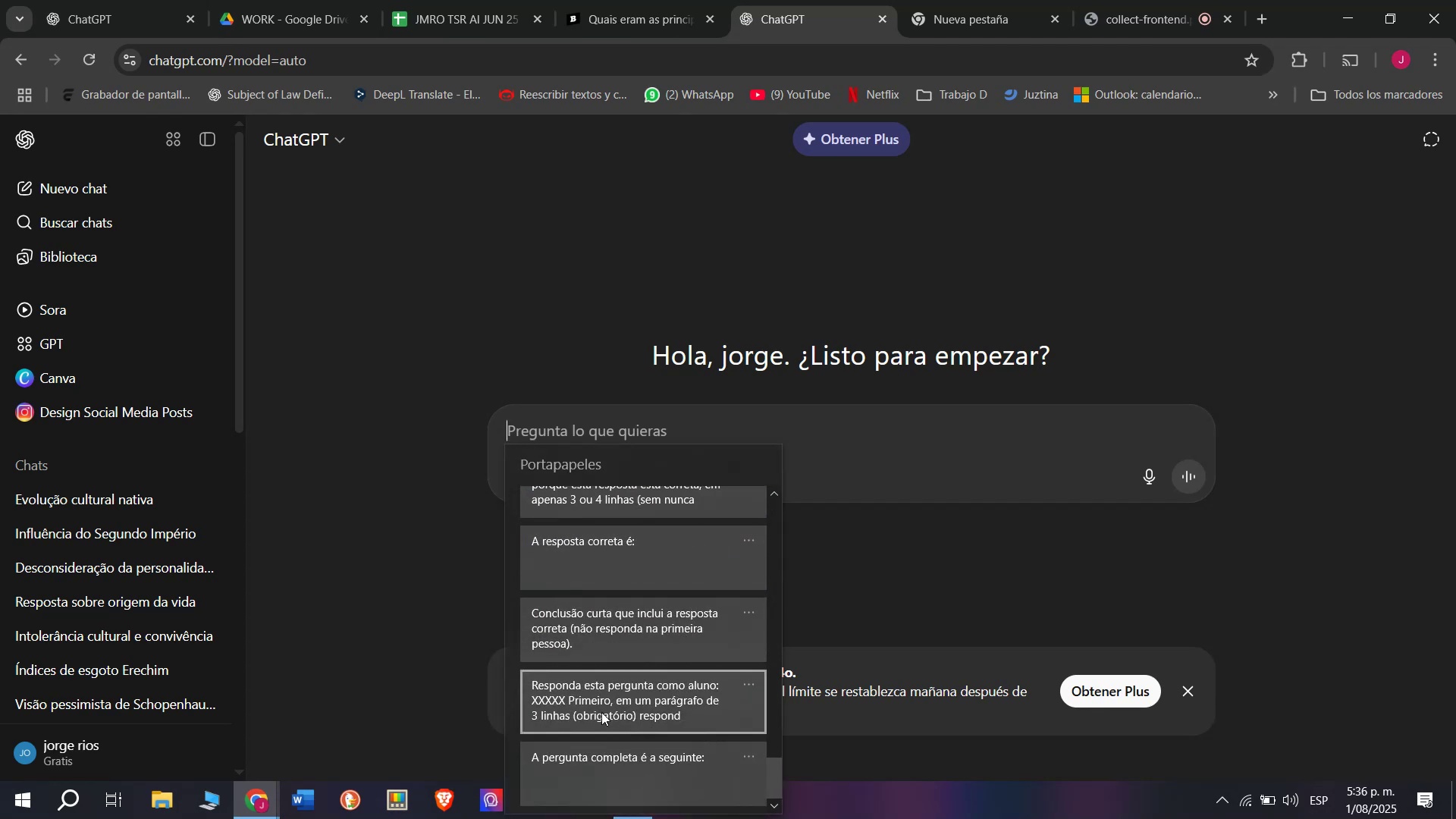 
left_click([601, 709])
 